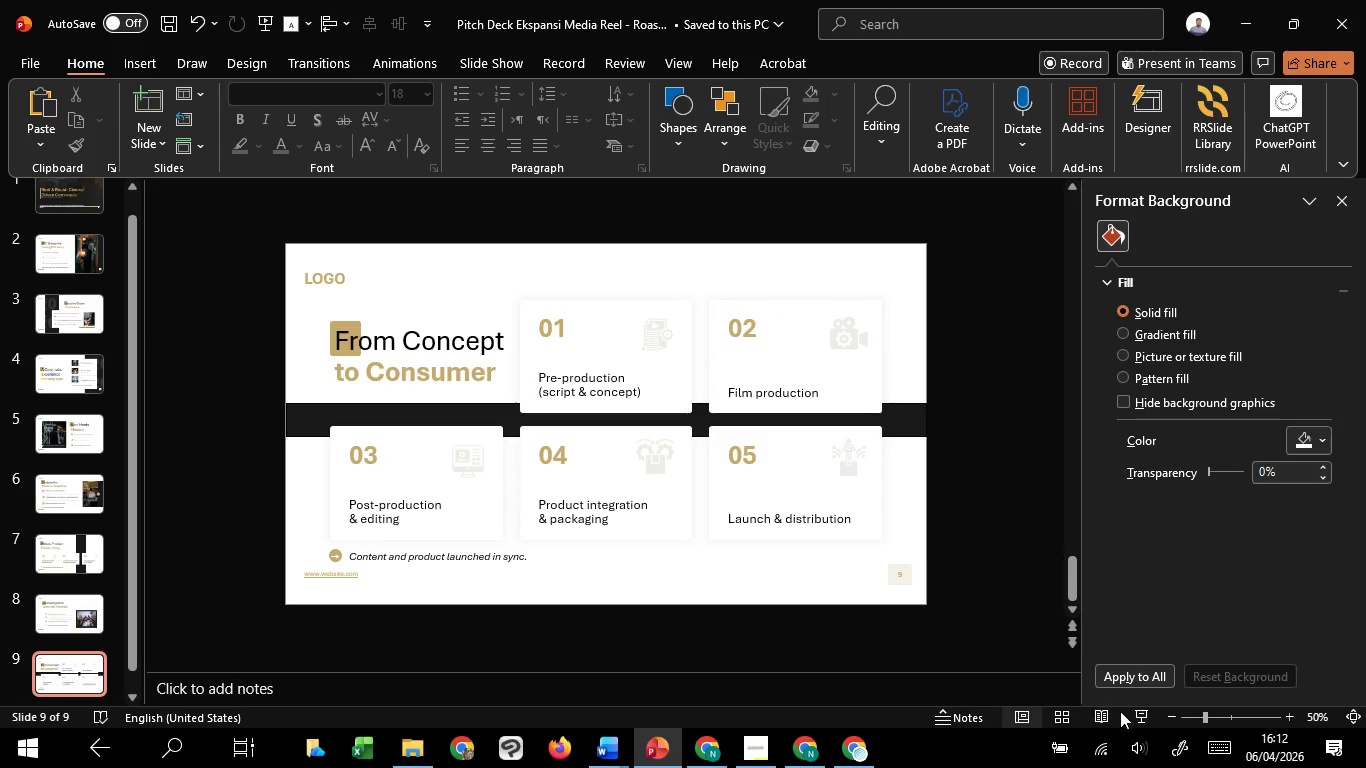 
left_click([1135, 712])
 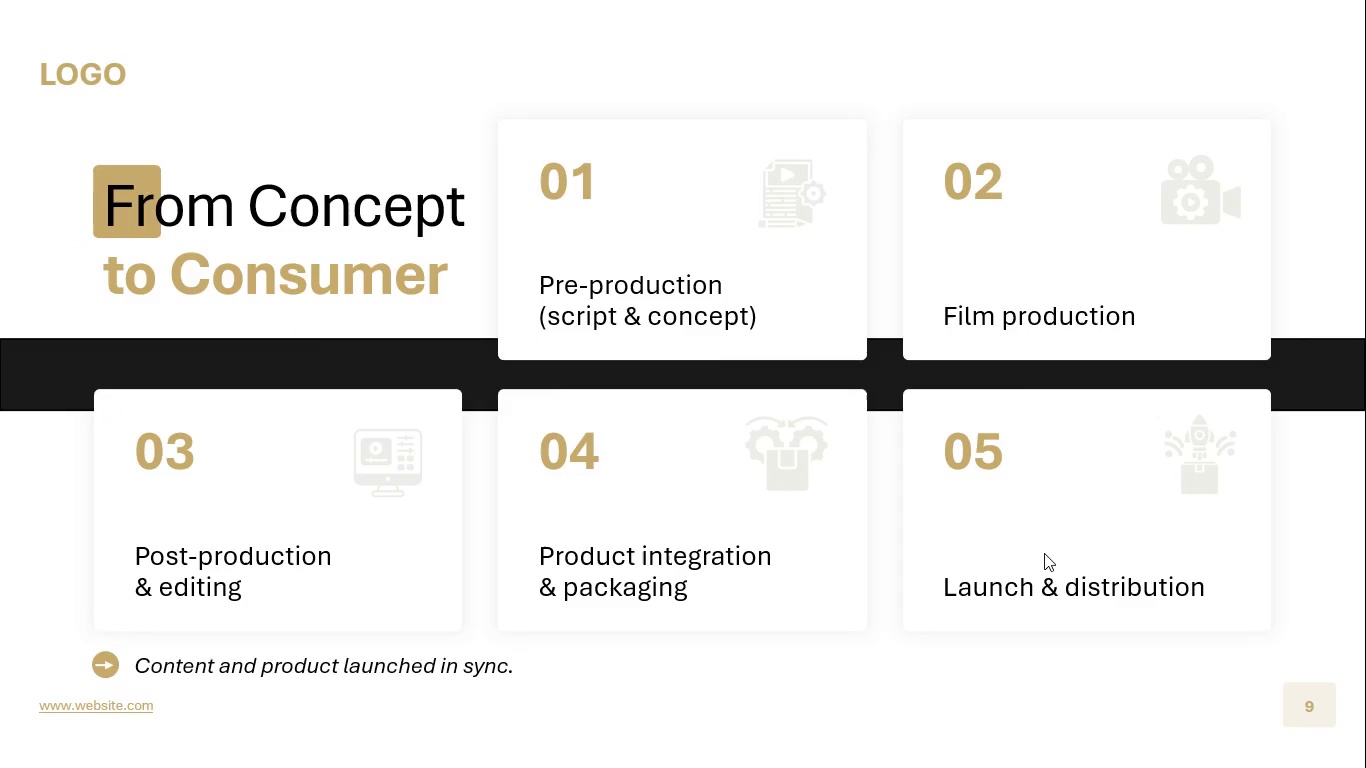 
wait(28.11)
 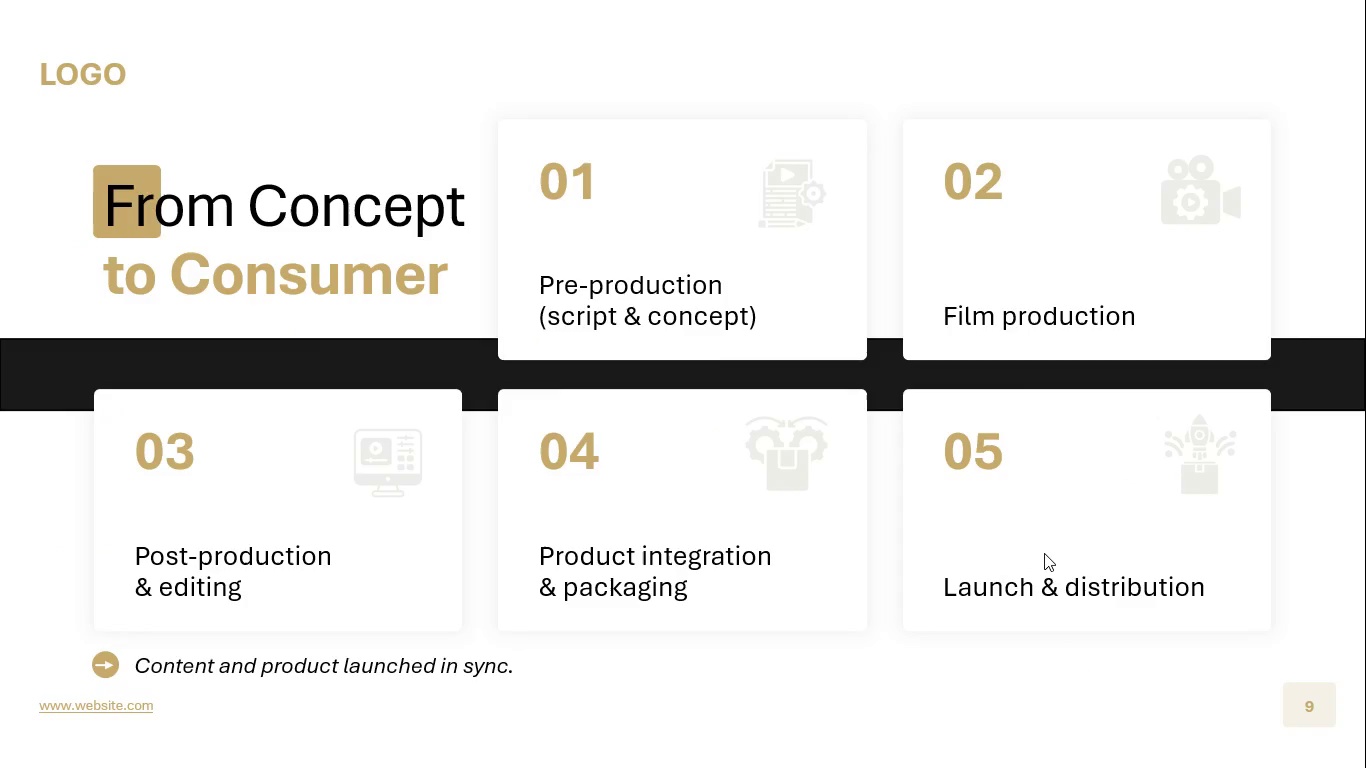 
hold_key(key=ControlLeft, duration=1.51)
scroll: coordinate [1044, 553], scroll_direction: down, amount: 1.0
 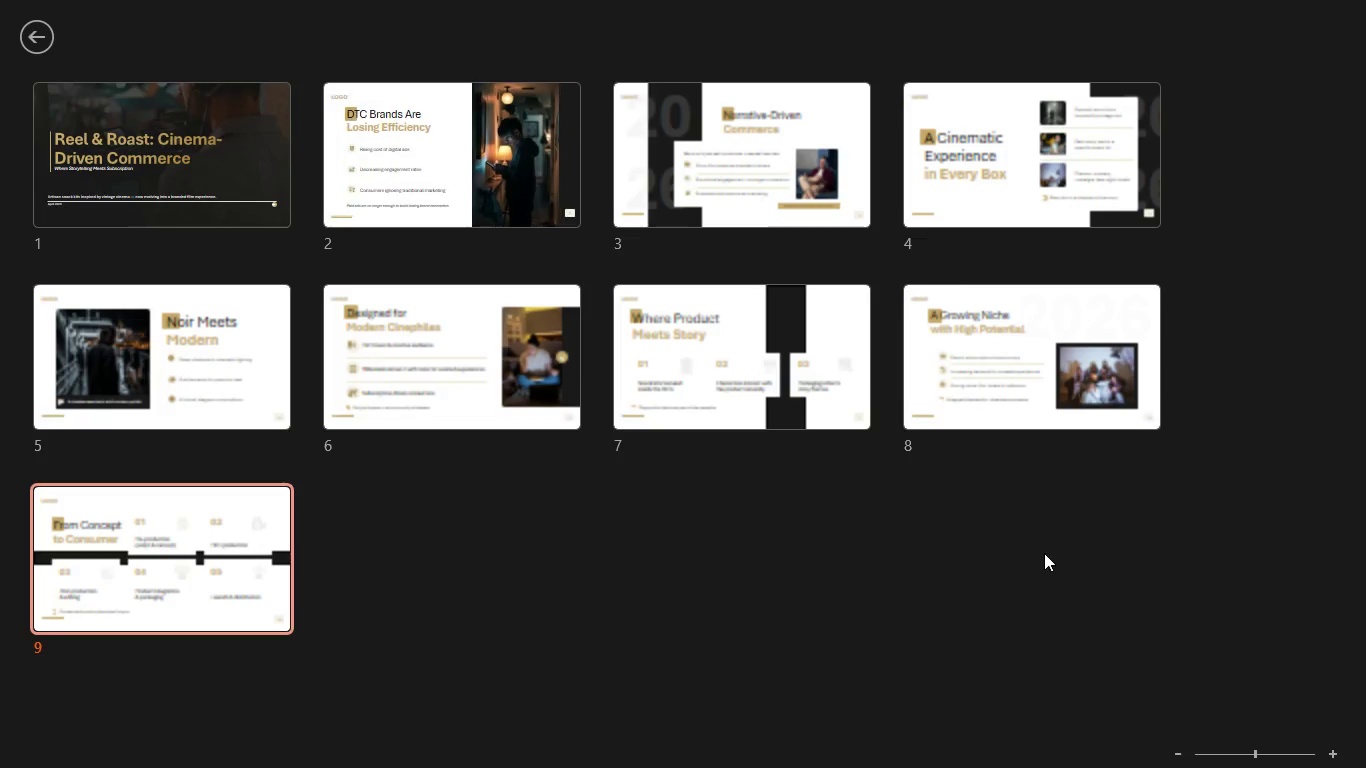 
key(Control+ControlLeft)
 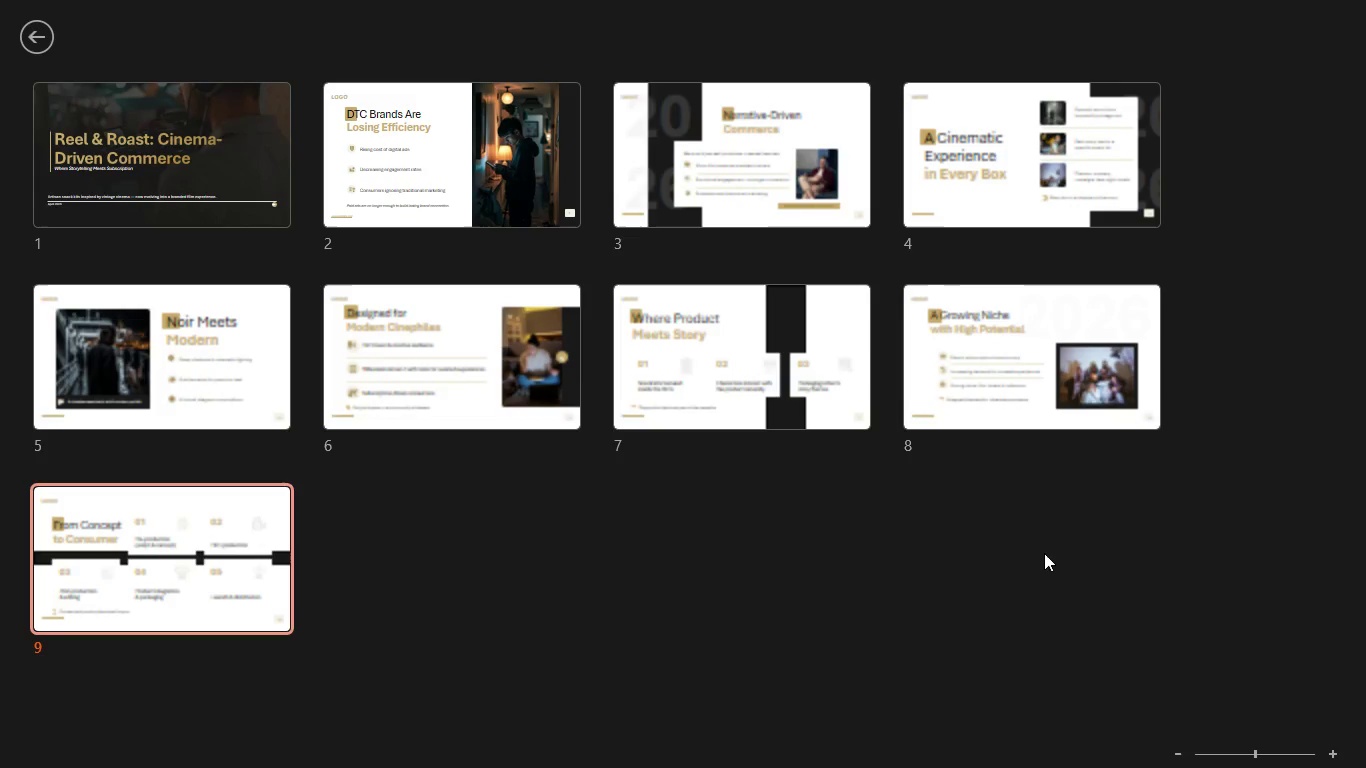 
key(Control+ControlLeft)
 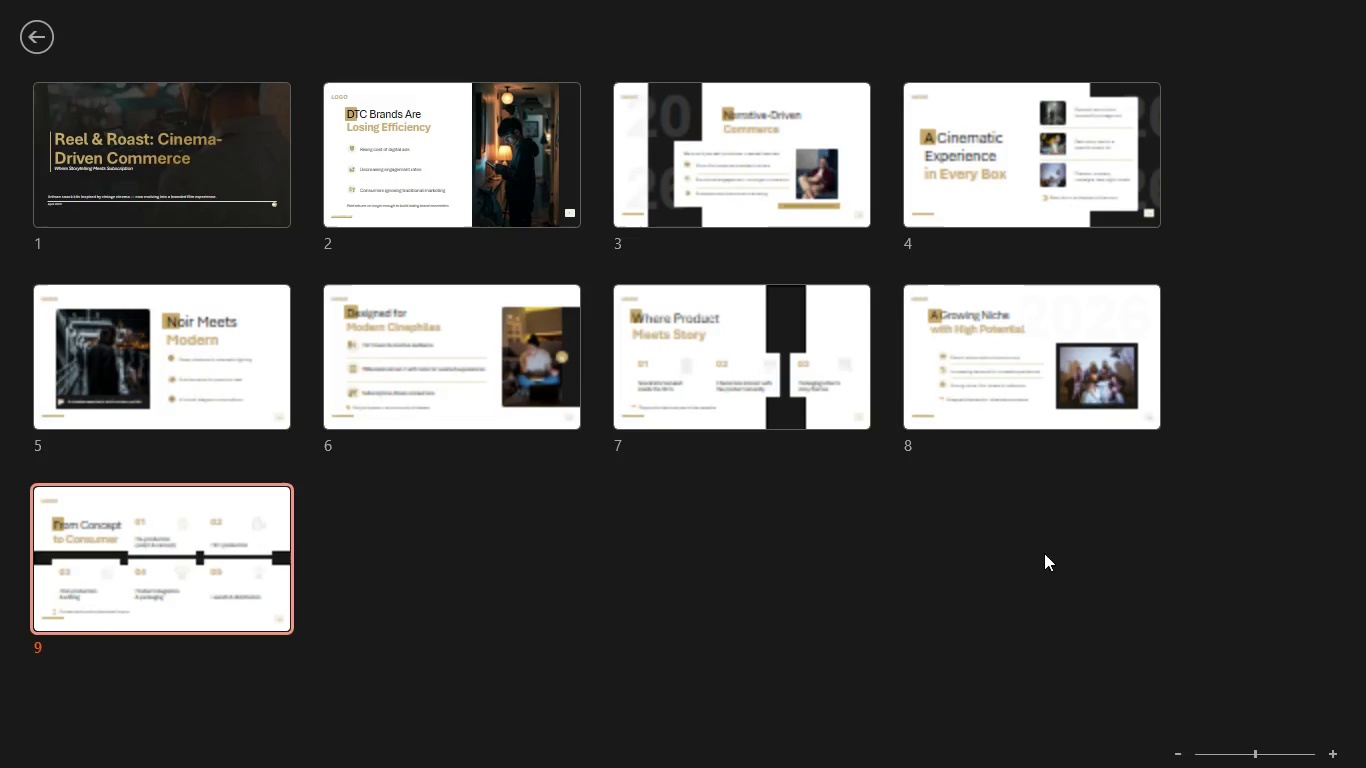 
key(Control+ControlLeft)
 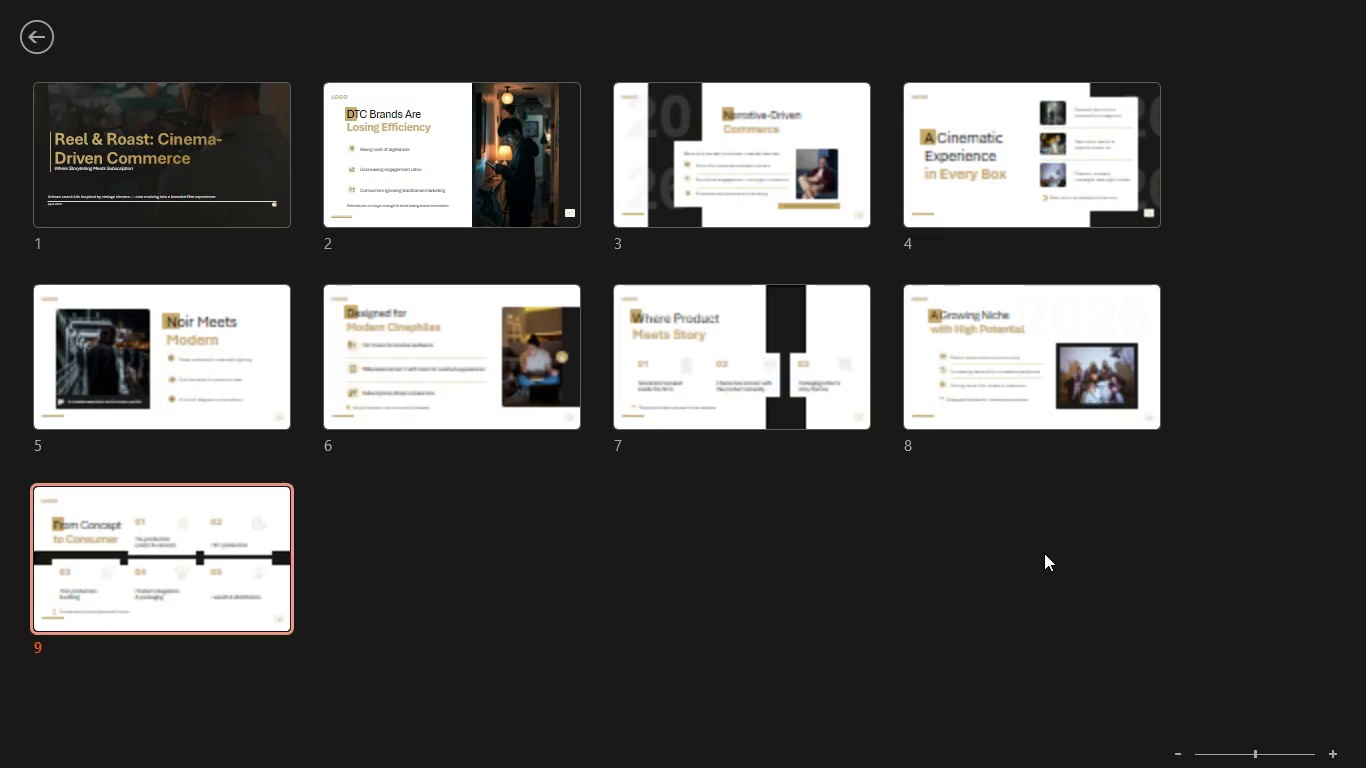 
key(Control+ControlLeft)
 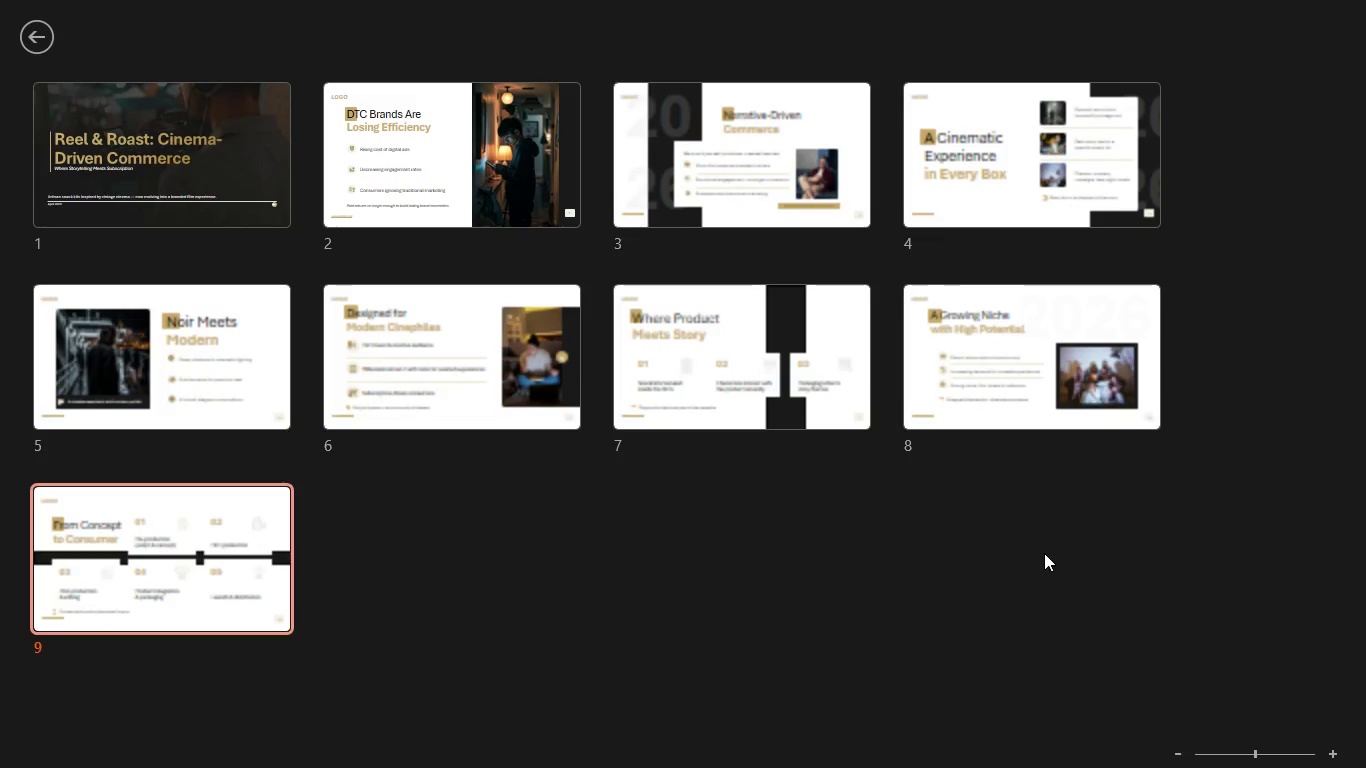 
key(Control+ControlLeft)
 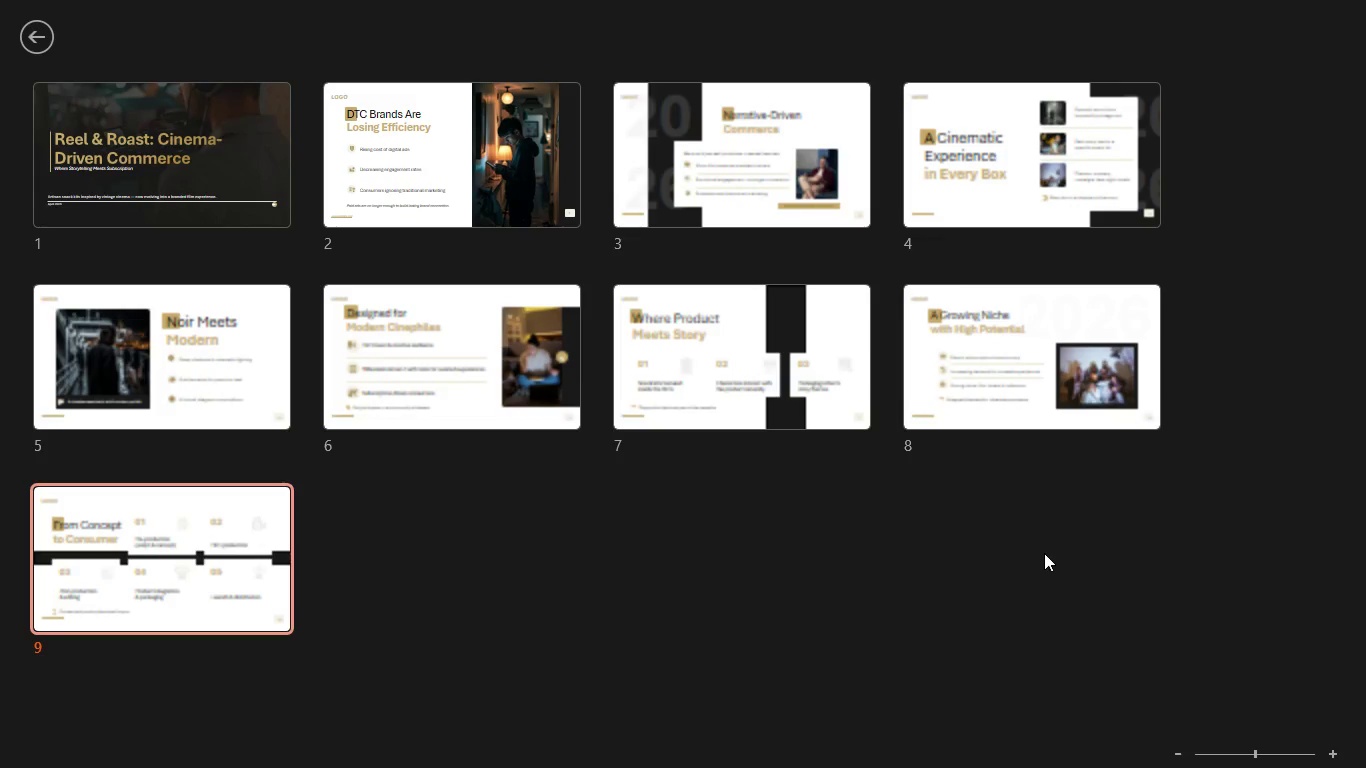 
key(Control+ControlLeft)
 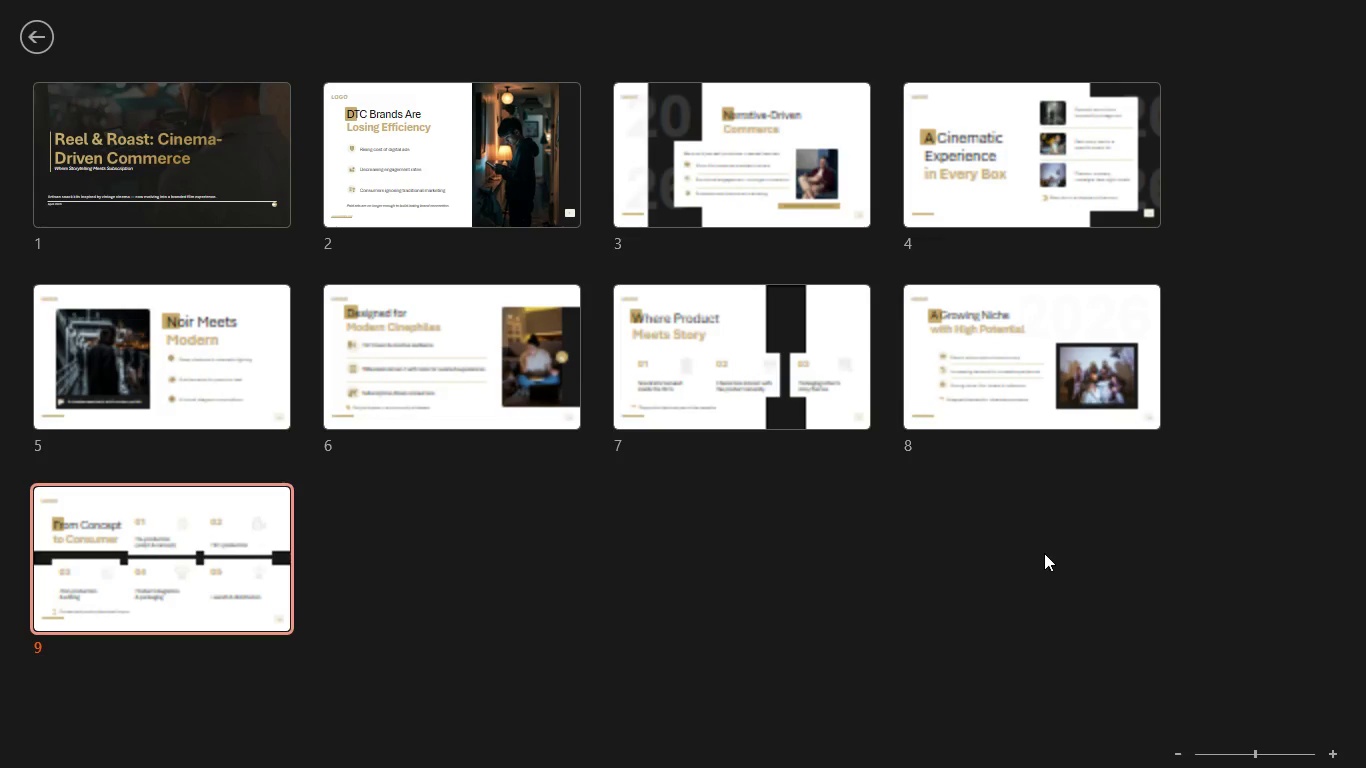 
key(Control+ControlLeft)
 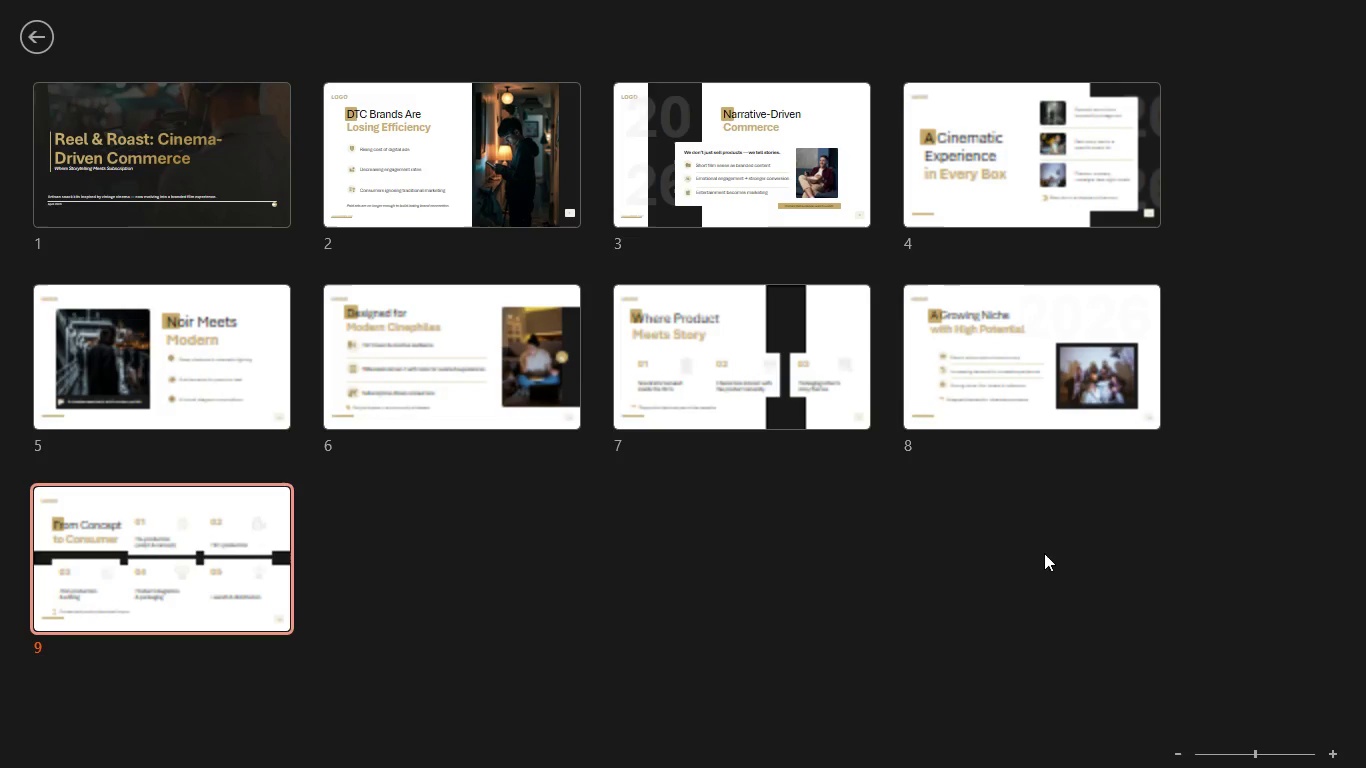 
key(Control+ControlLeft)
 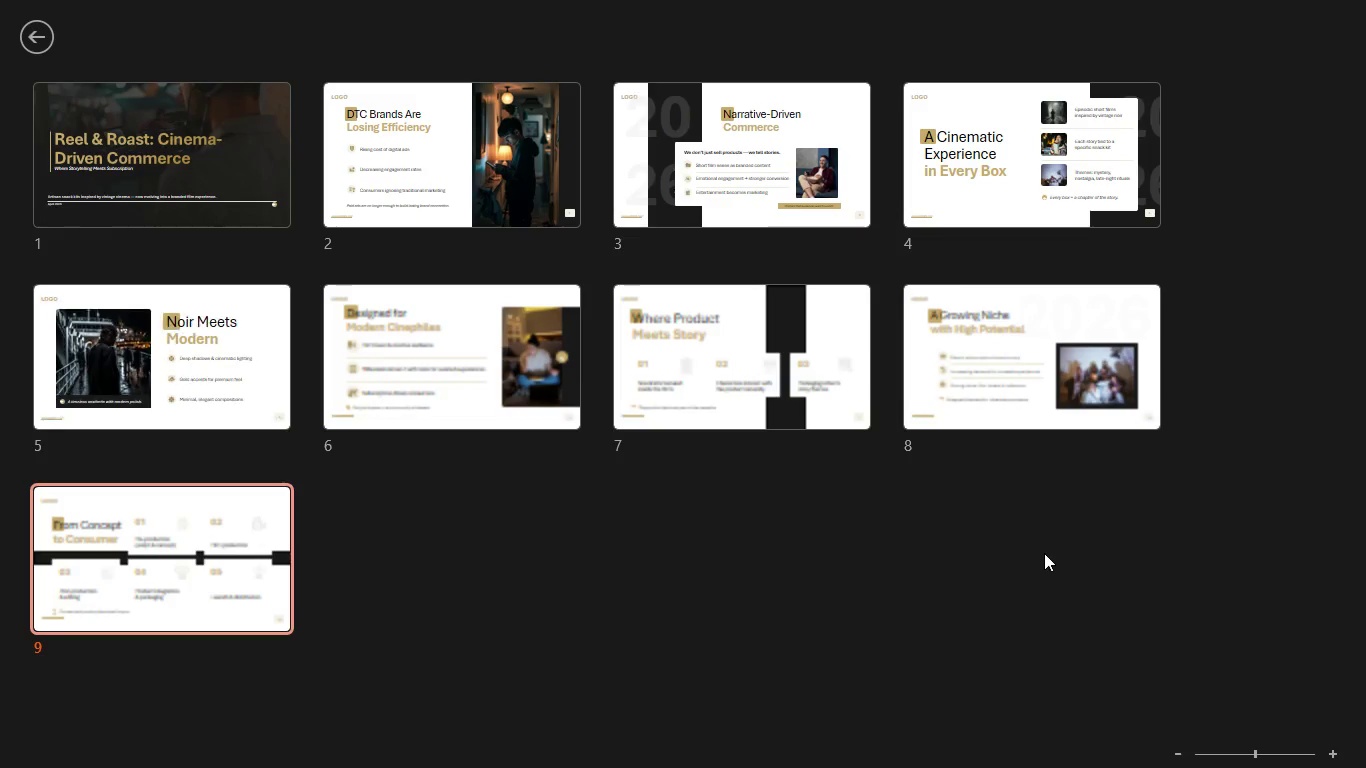 
key(Escape)
 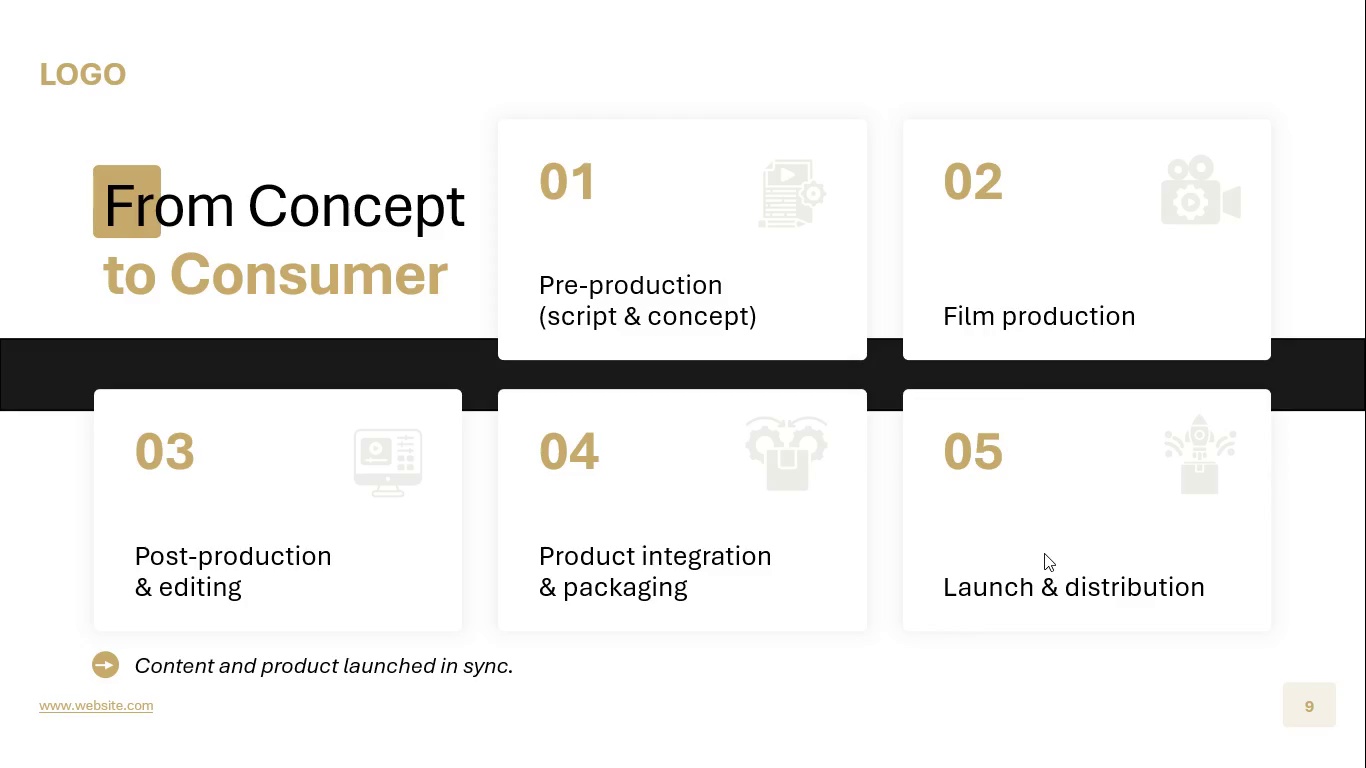 
hold_key(key=ControlLeft, duration=1.49)
scroll: coordinate [1044, 553], scroll_direction: down, amount: 2.0
 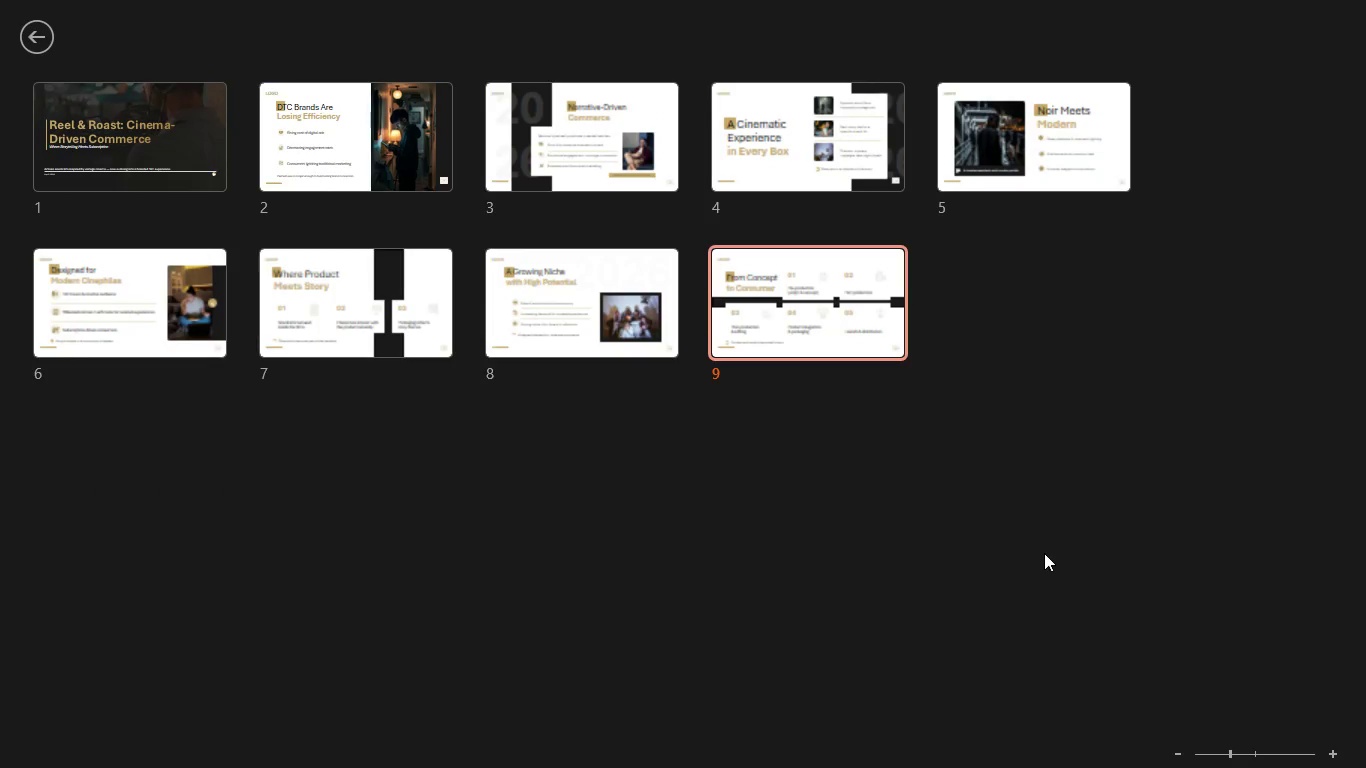 
key(Escape)
 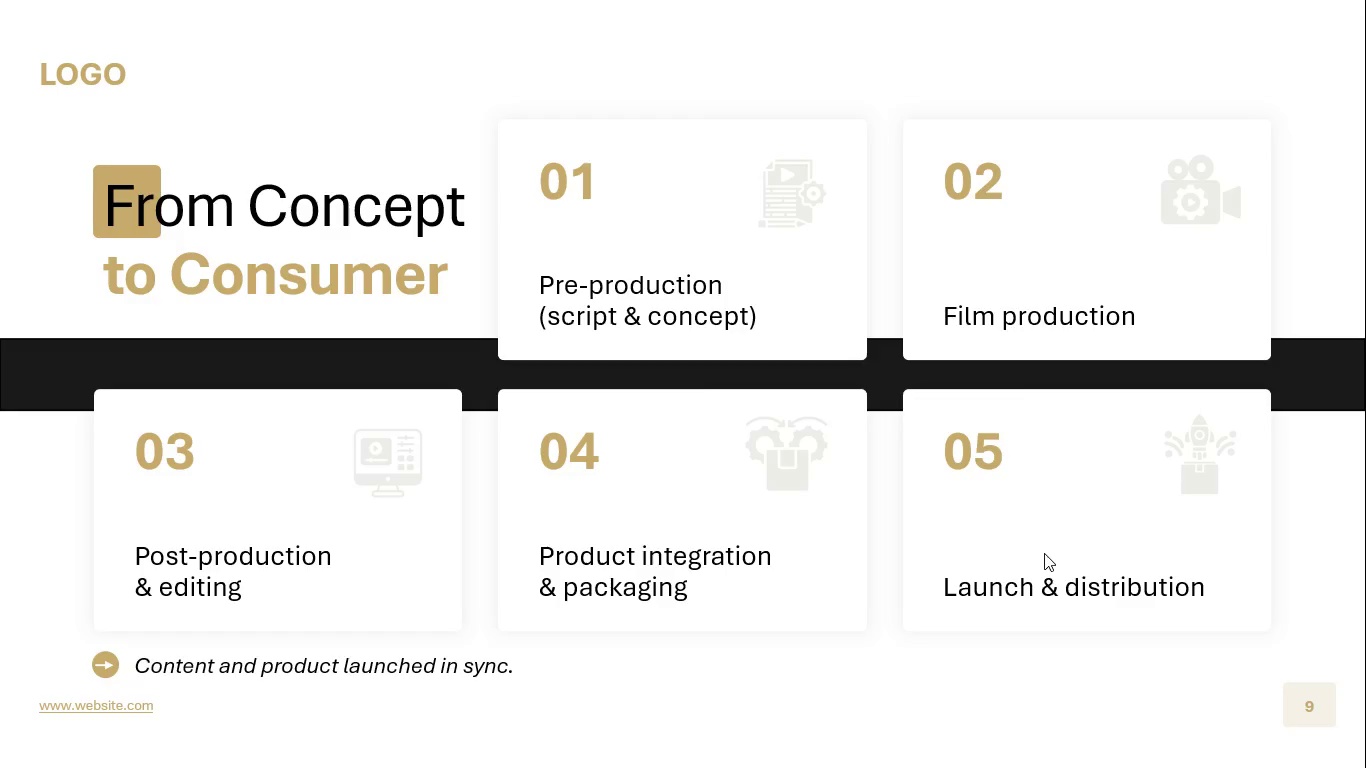 
key(Escape)
 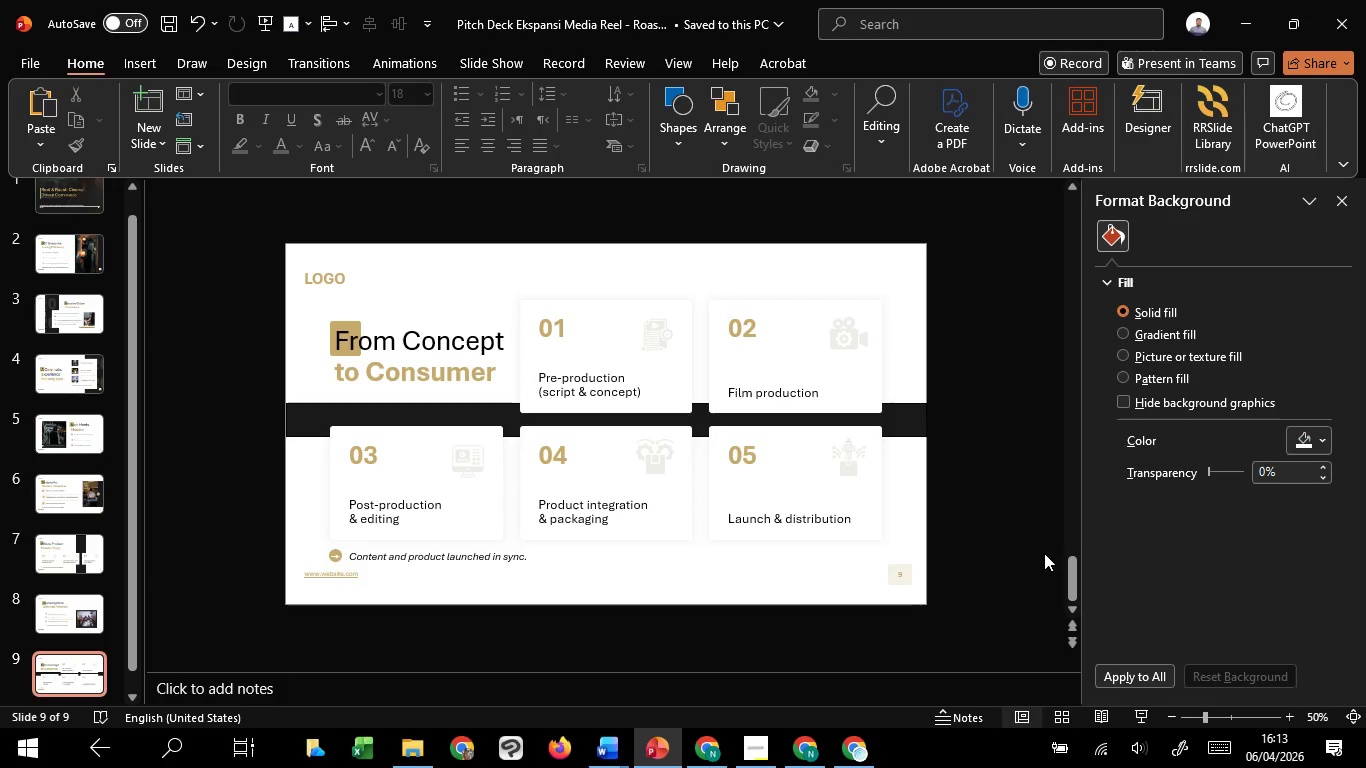 
left_click([1044, 553])
 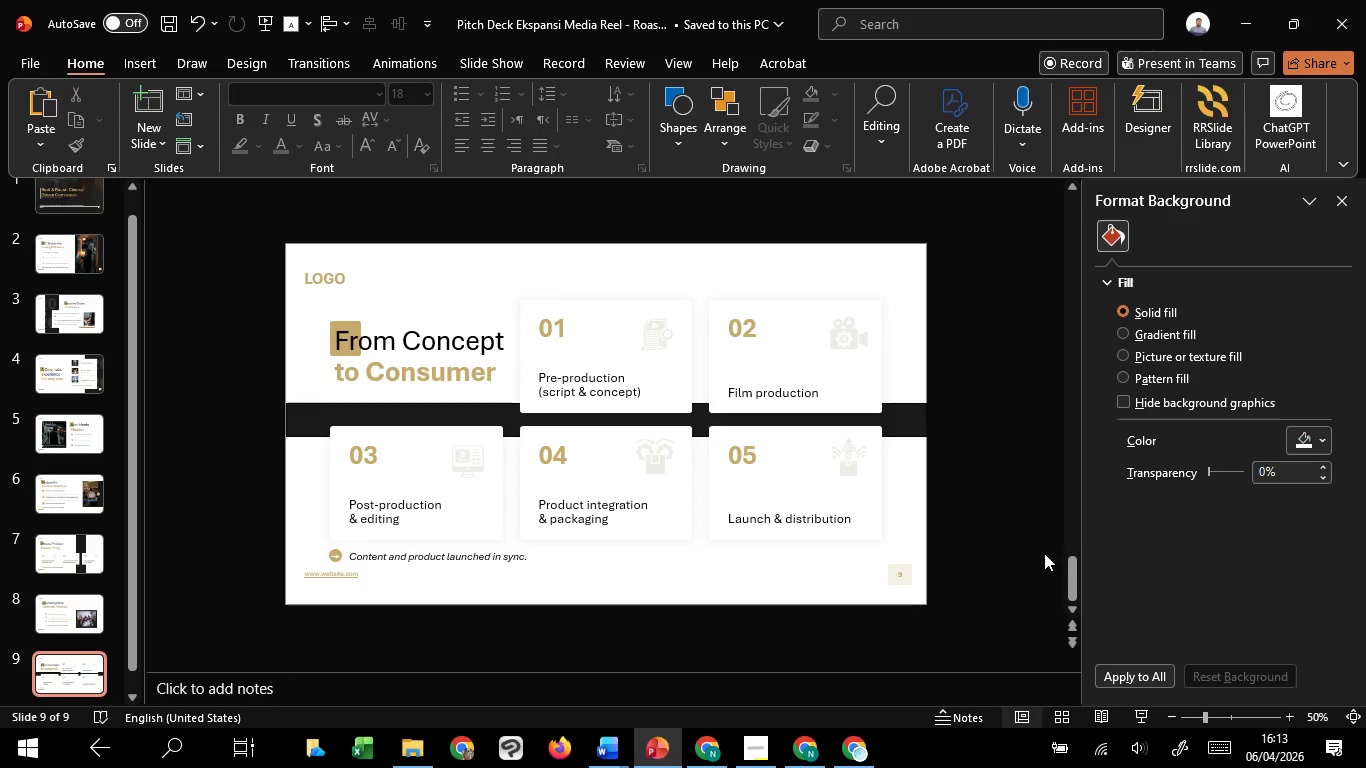 
left_click([1044, 553])
 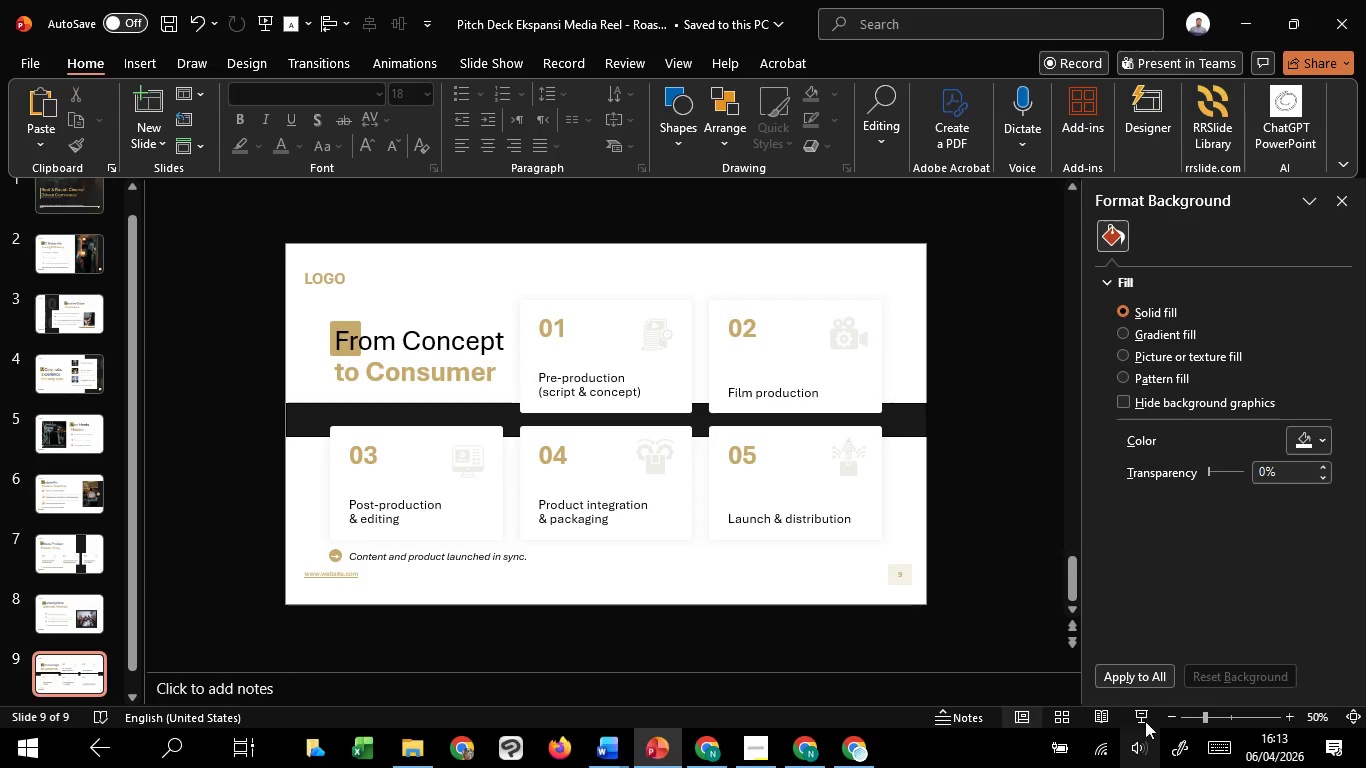 
left_click([1139, 713])
 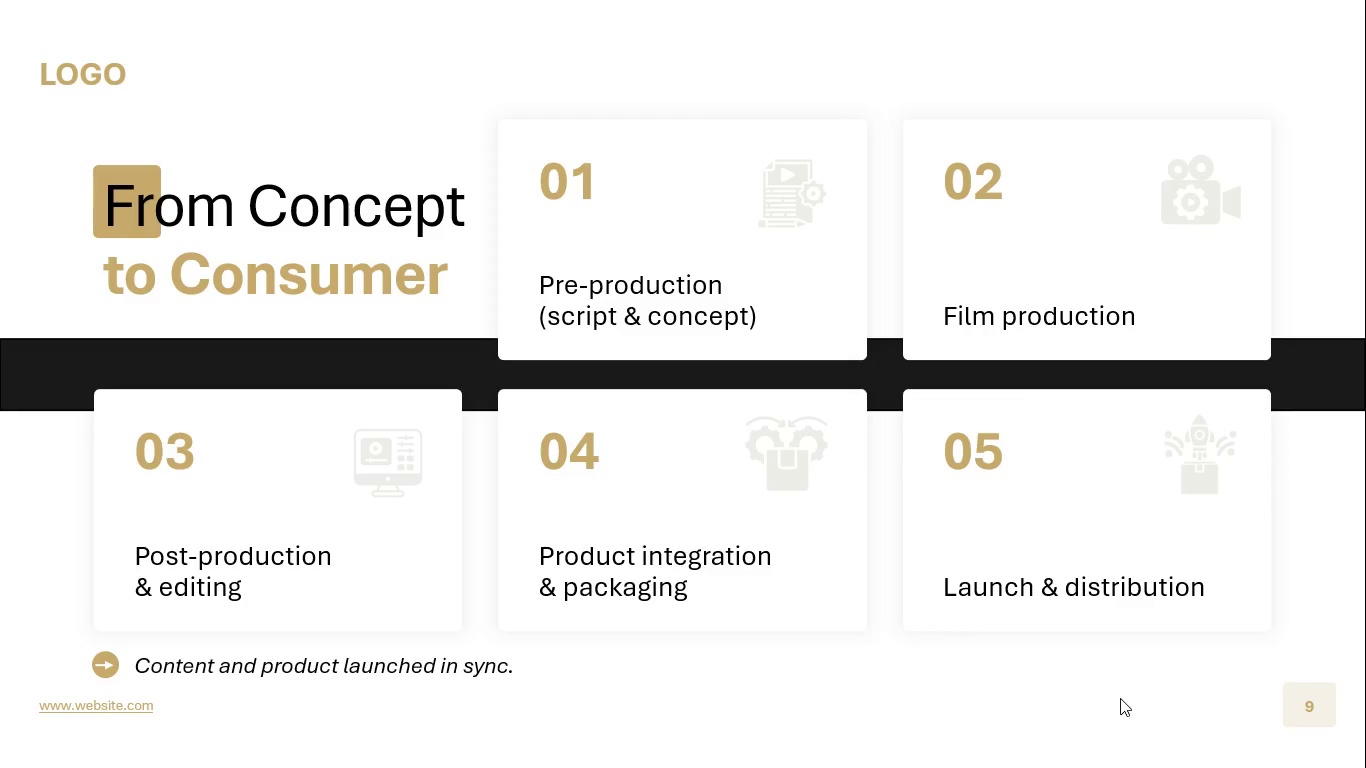 
wait(14.33)
 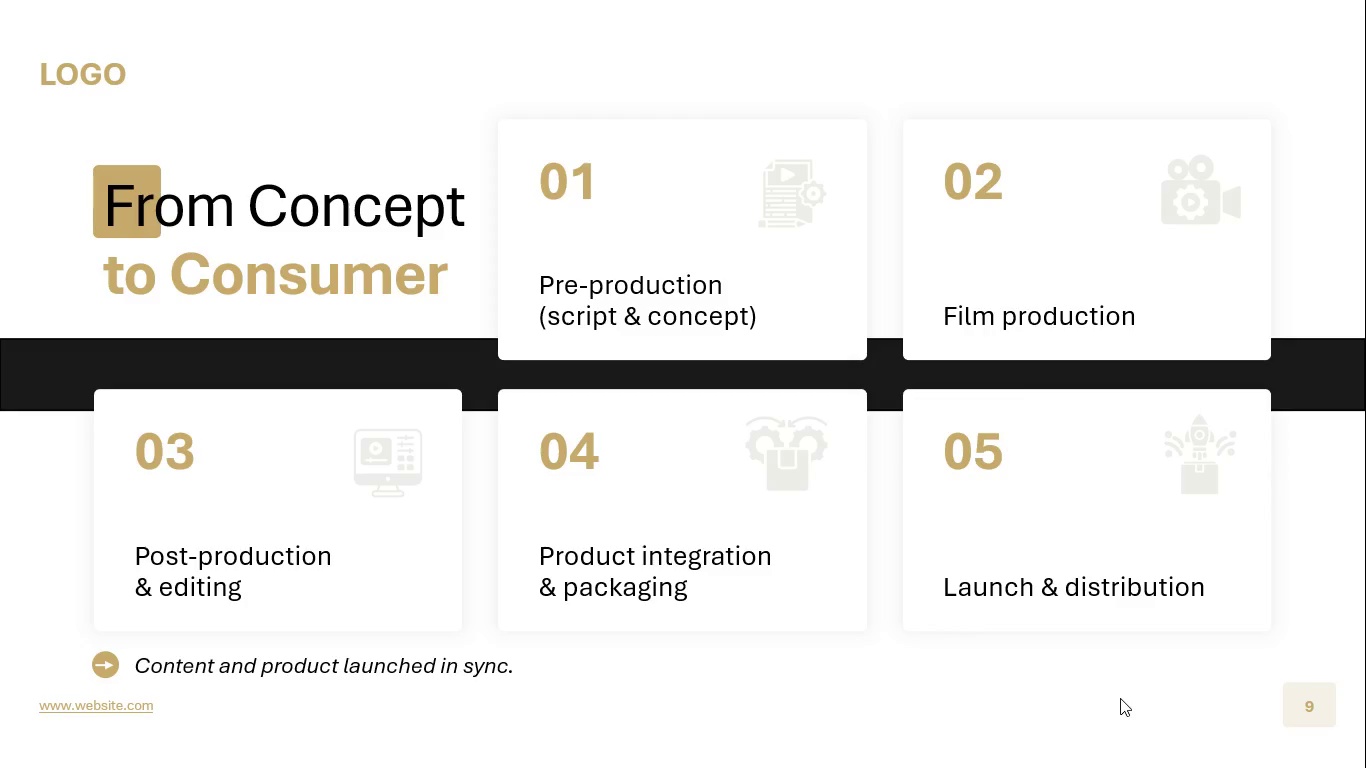 
key(Escape)
 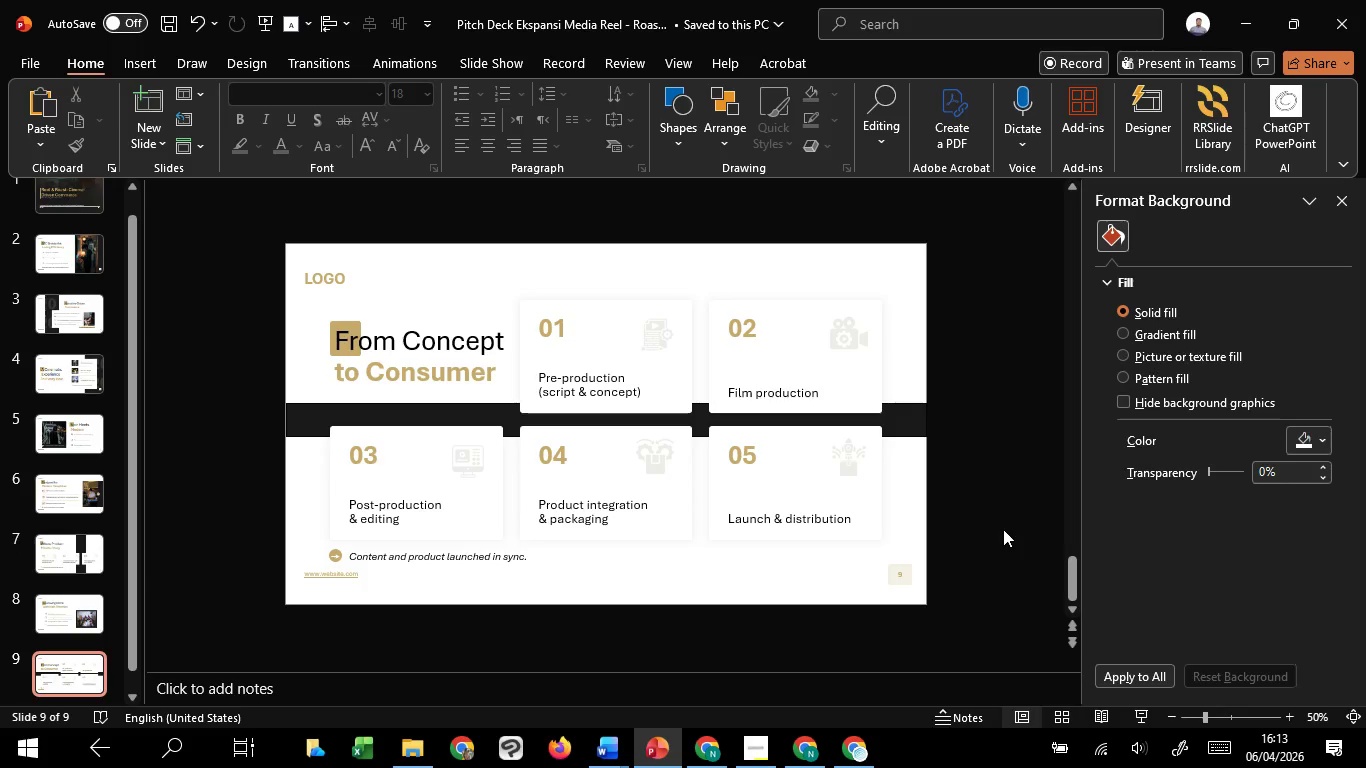 
wait(32.26)
 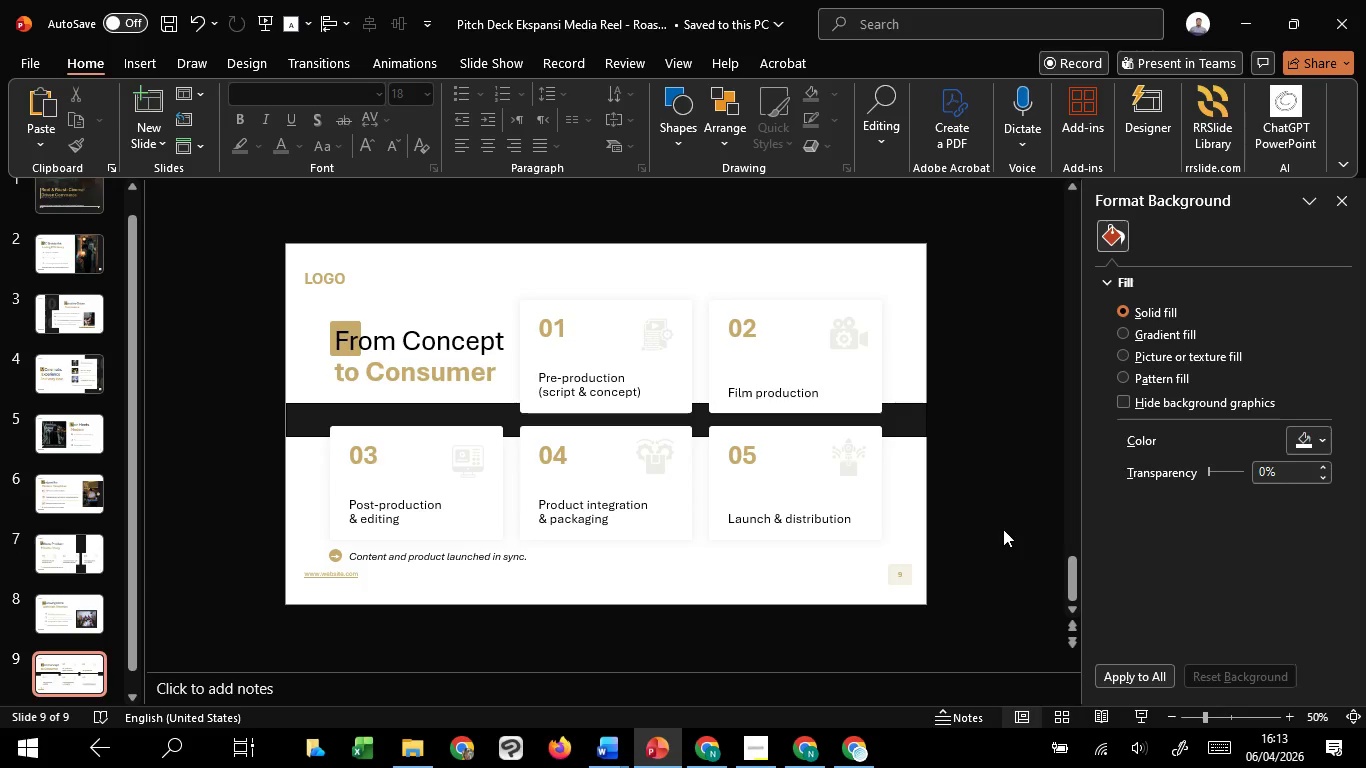 
left_click([1003, 529])
 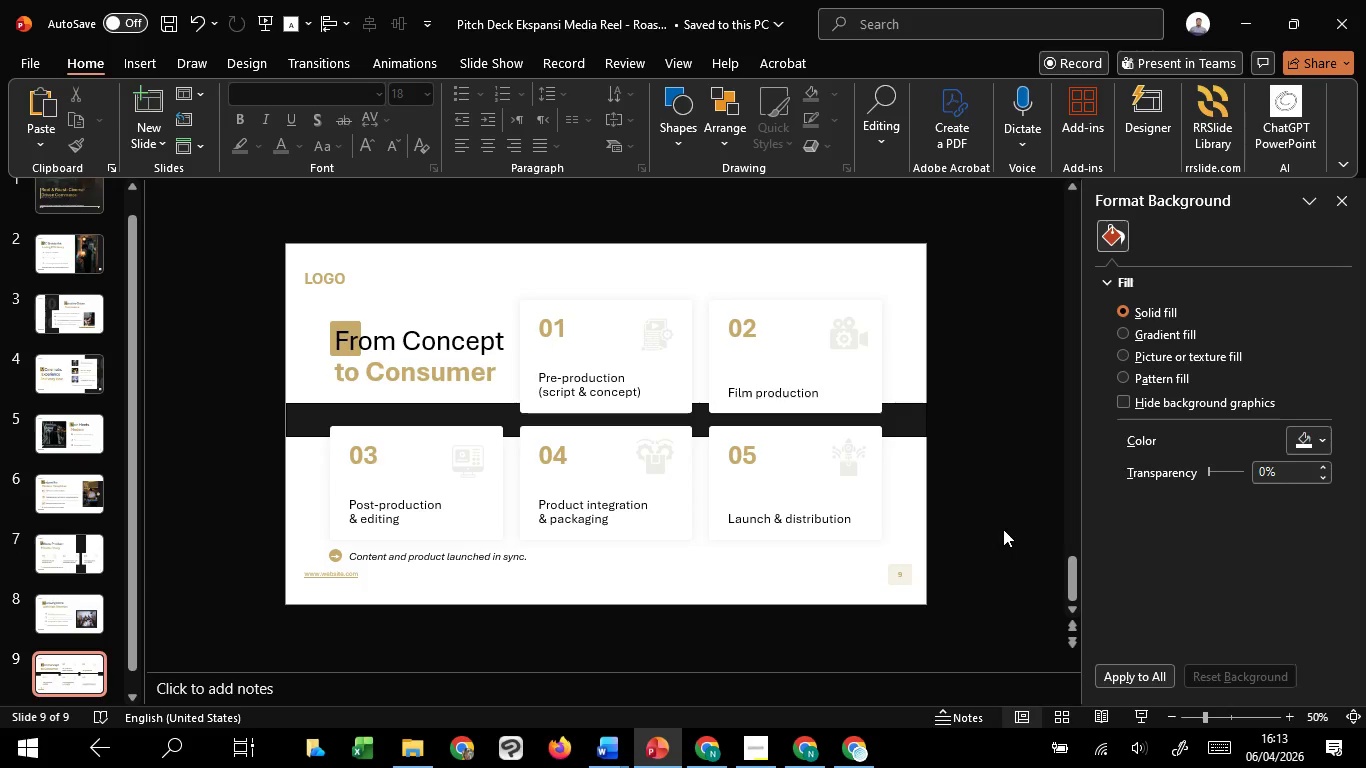 
hold_key(key=ControlLeft, duration=1.52)
scroll: coordinate [1003, 529], scroll_direction: down, amount: 1.0
 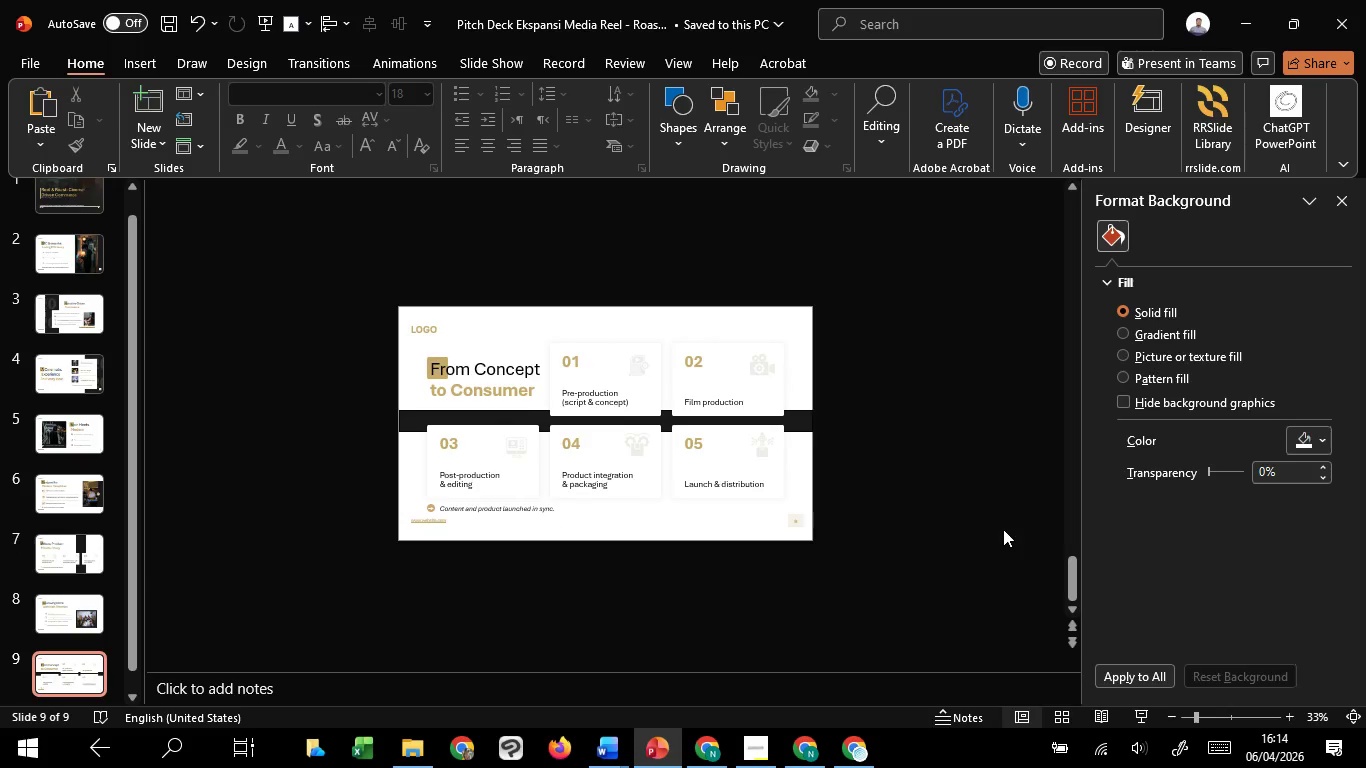 
scroll: coordinate [988, 543], scroll_direction: up, amount: 3.0
 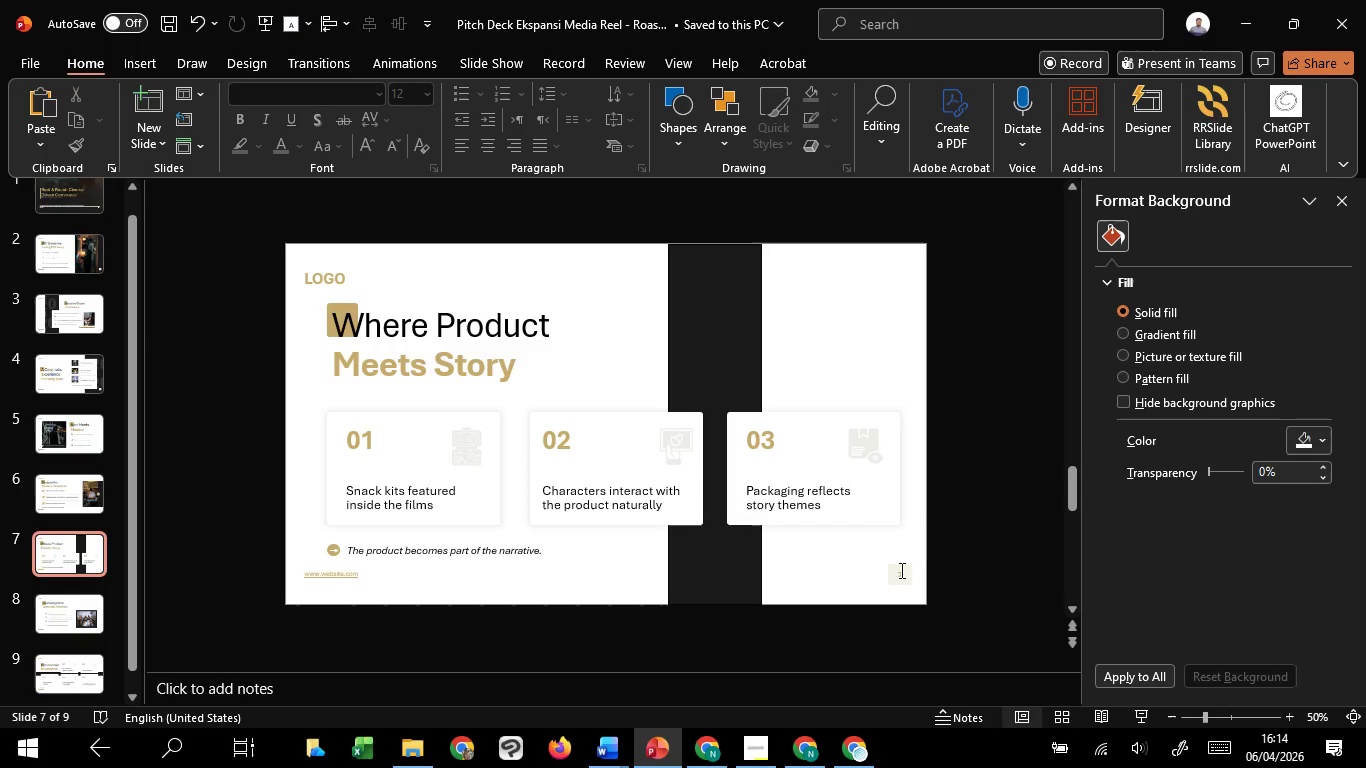 
left_click([901, 573])
 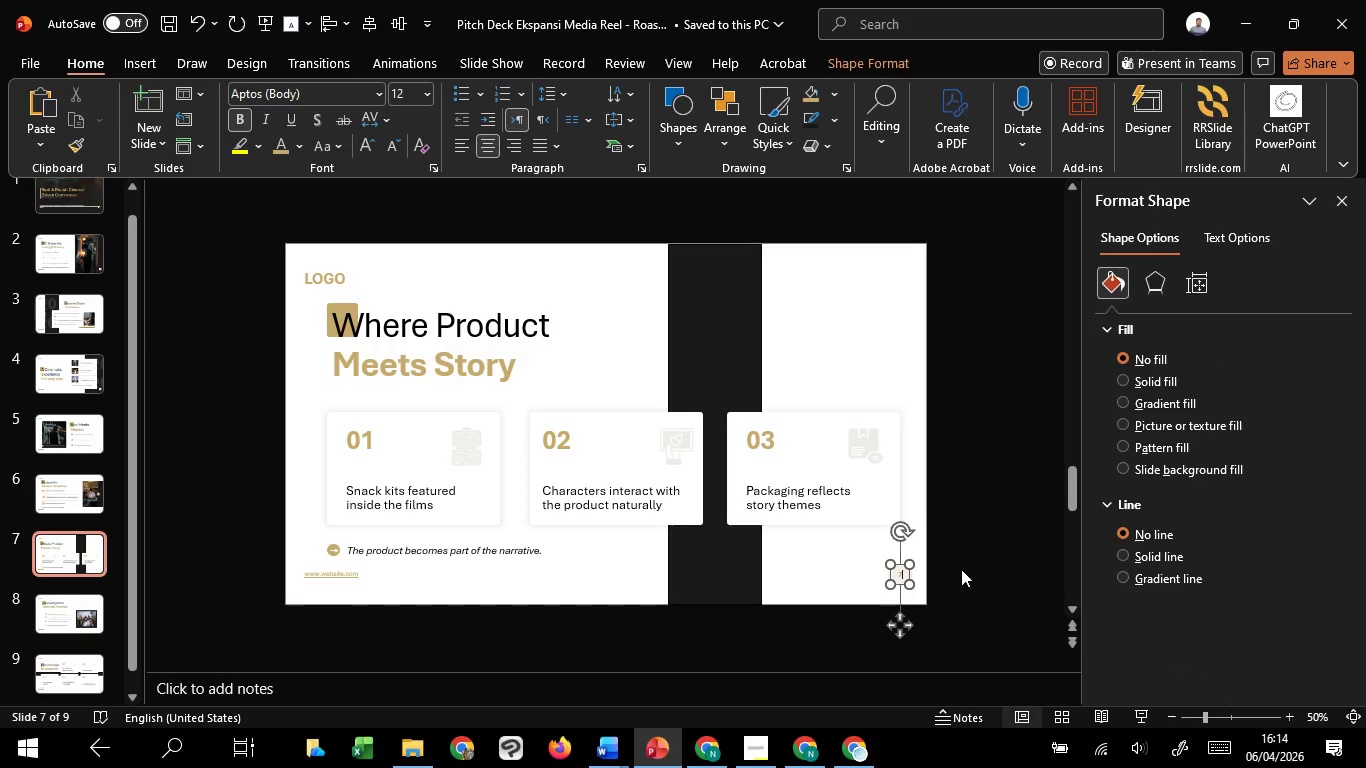 
hold_key(key=ControlLeft, duration=0.52)
 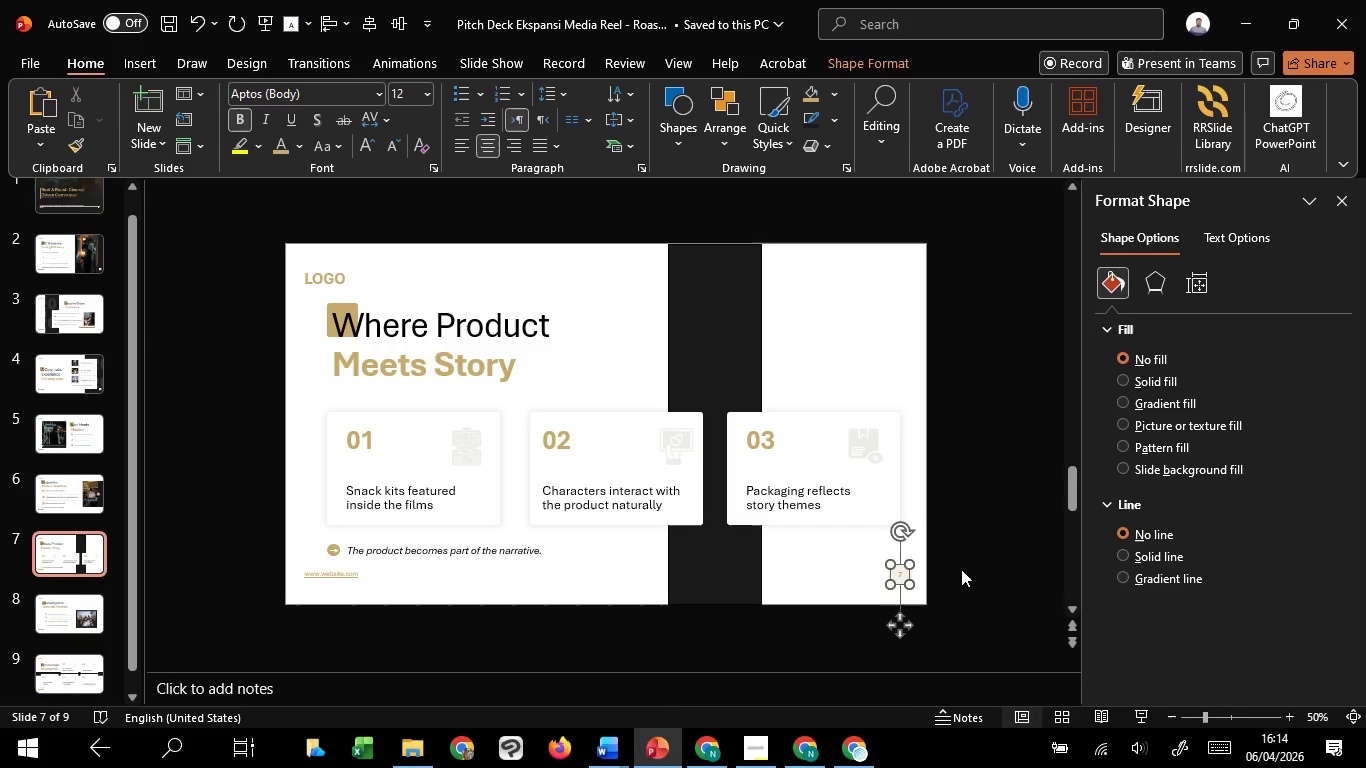 
scroll: coordinate [961, 569], scroll_direction: up, amount: 1.0
 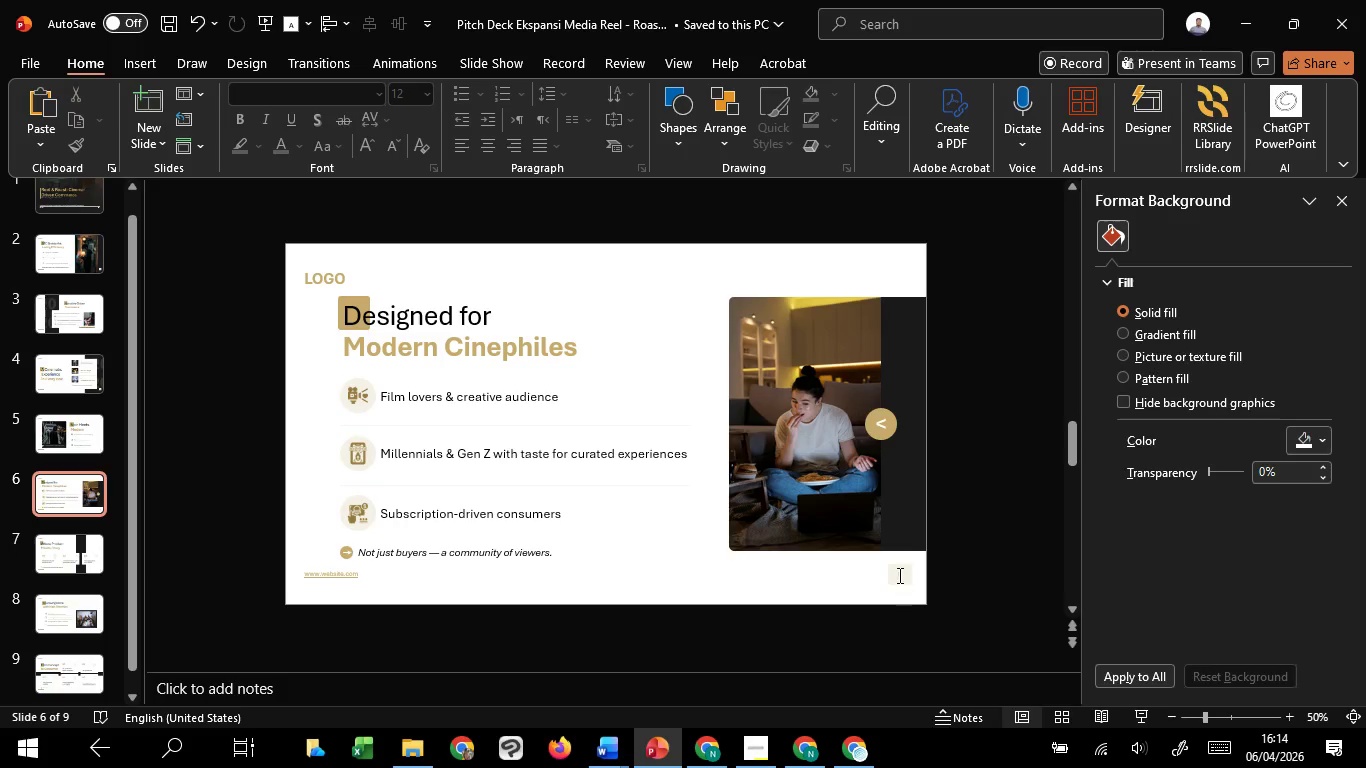 
left_click([902, 573])
 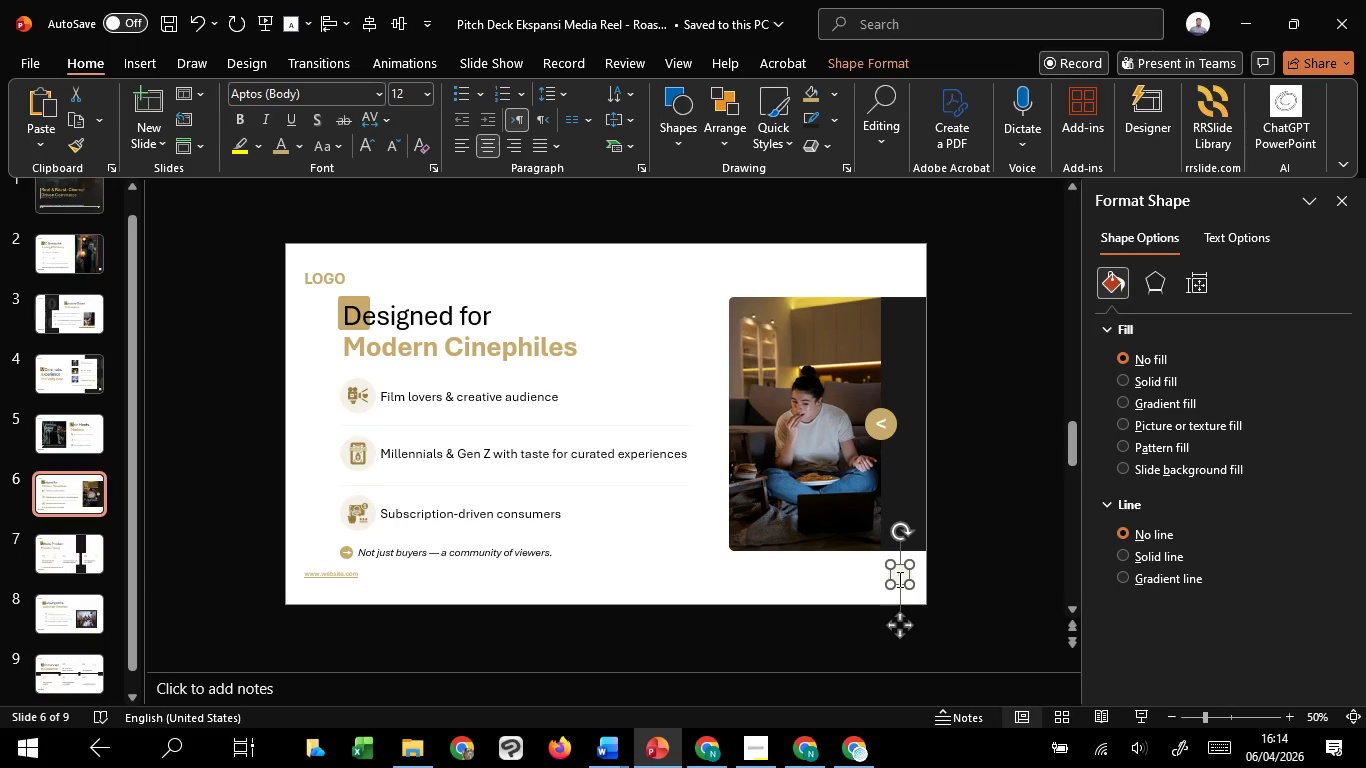 
left_click([898, 579])
 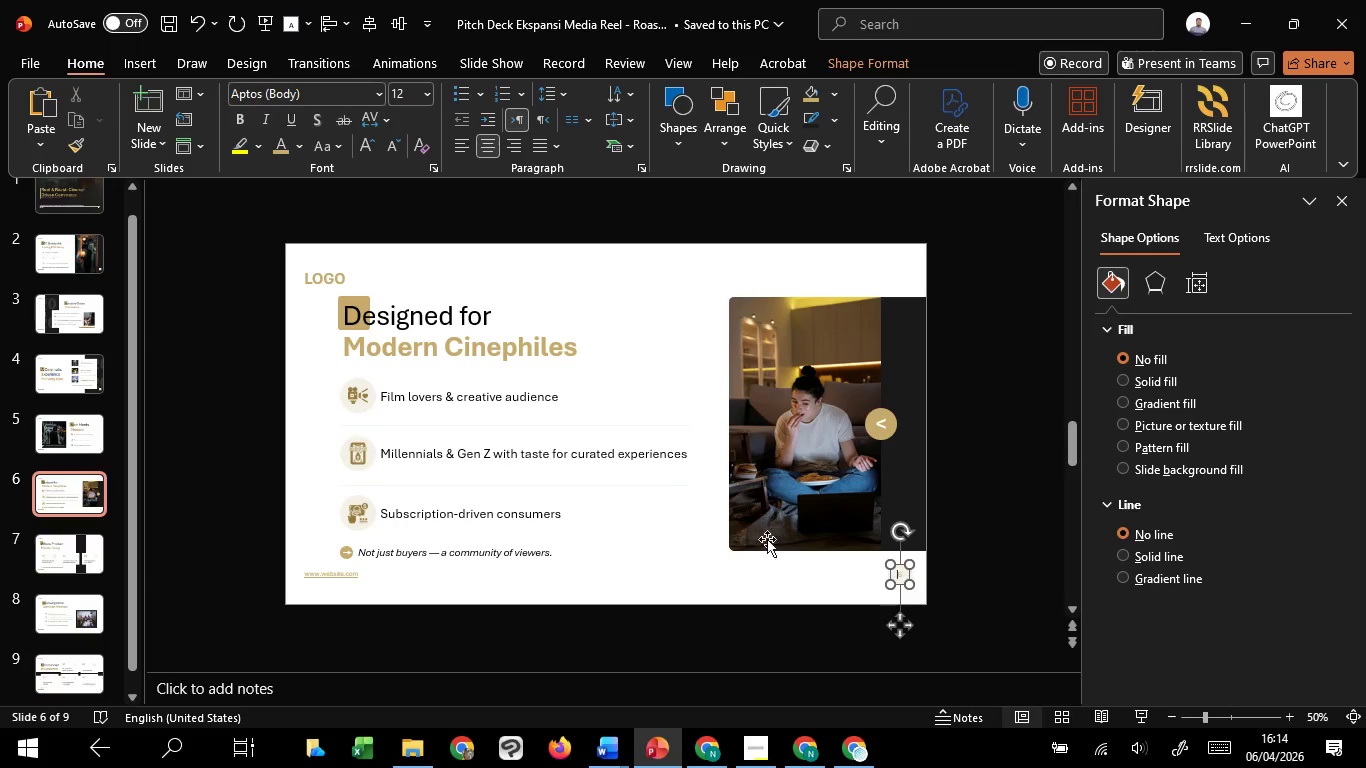 
key(Control+A)
 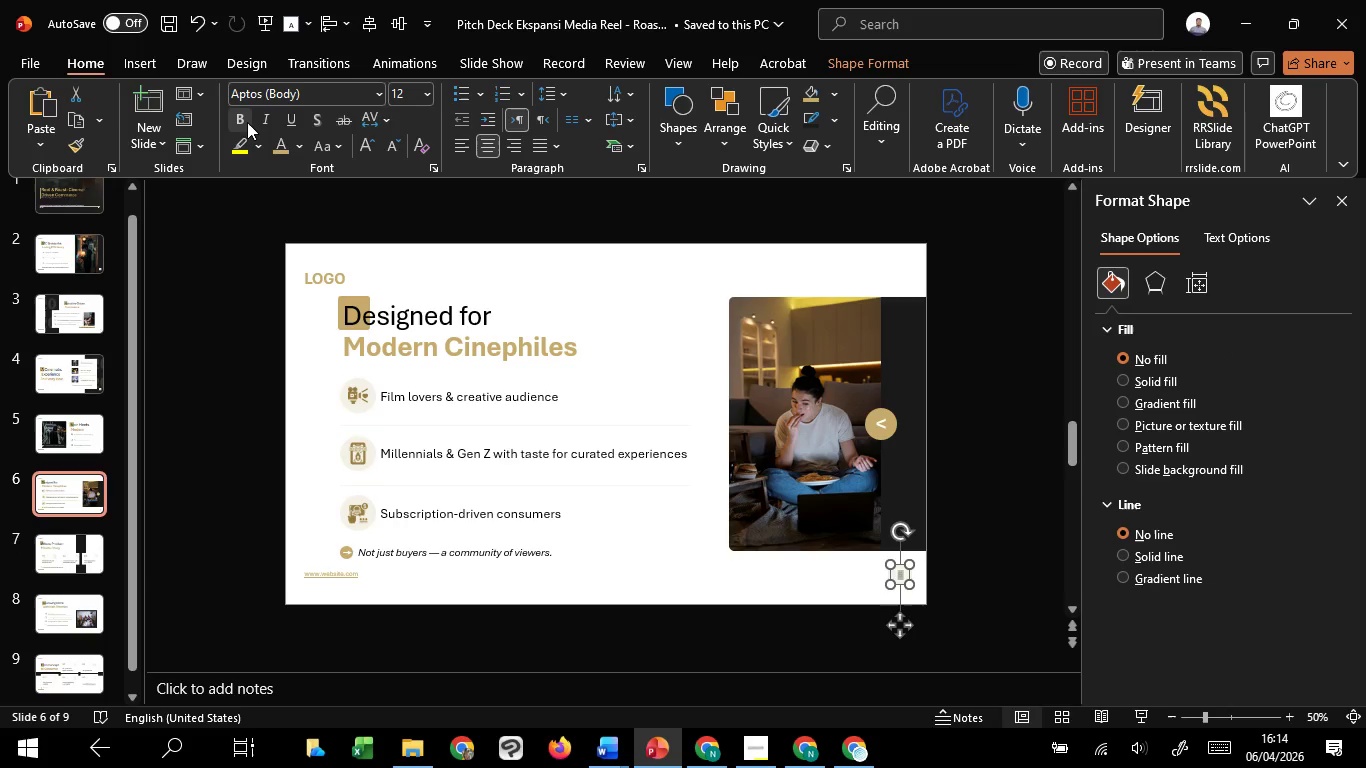 
left_click([247, 121])
 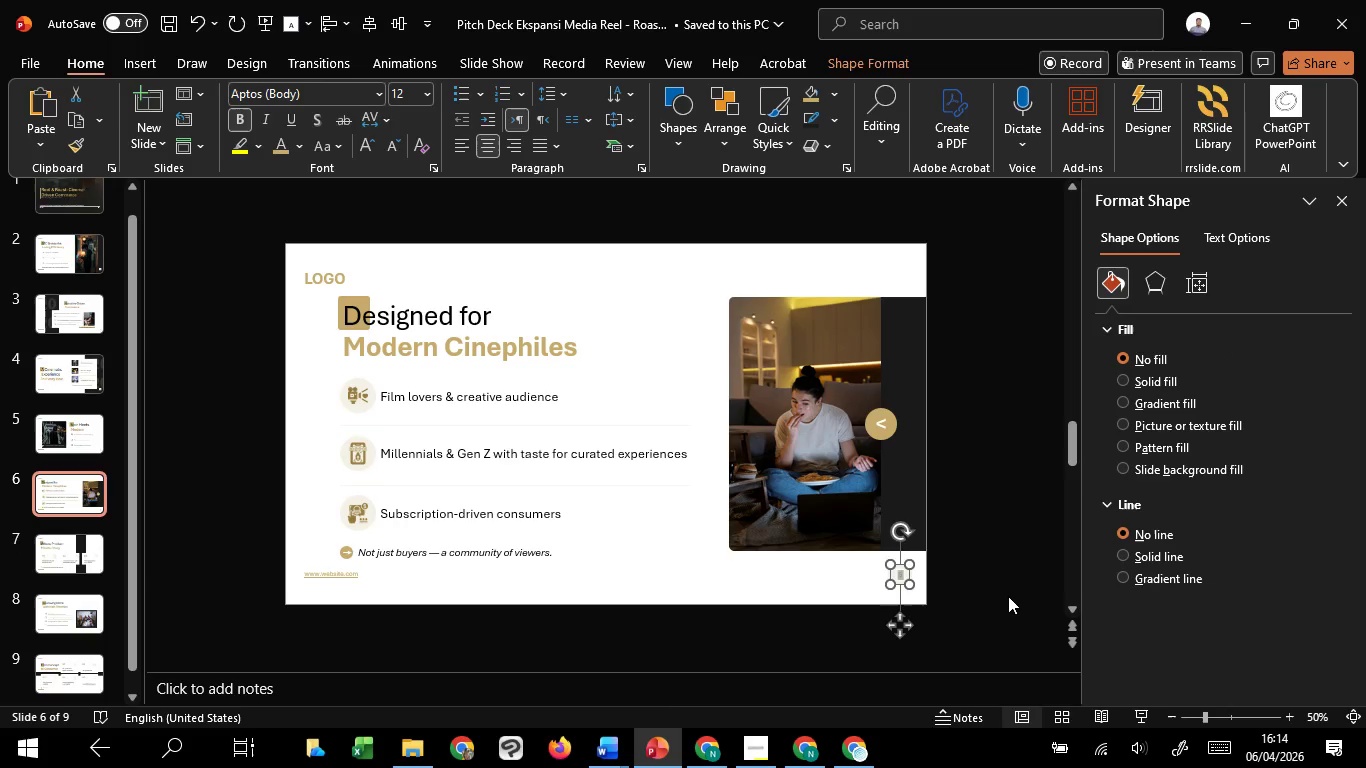 
left_click([1008, 596])
 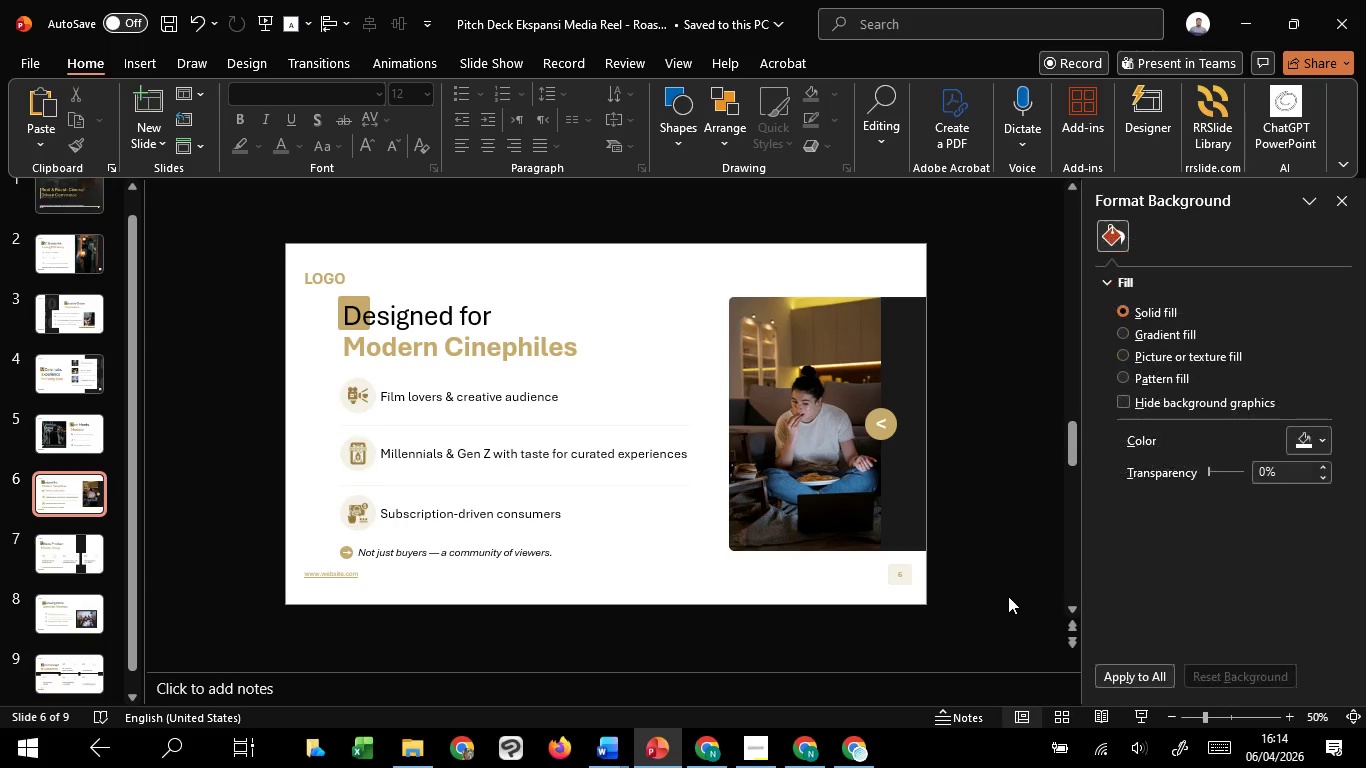 
scroll: coordinate [1008, 596], scroll_direction: up, amount: 1.0
 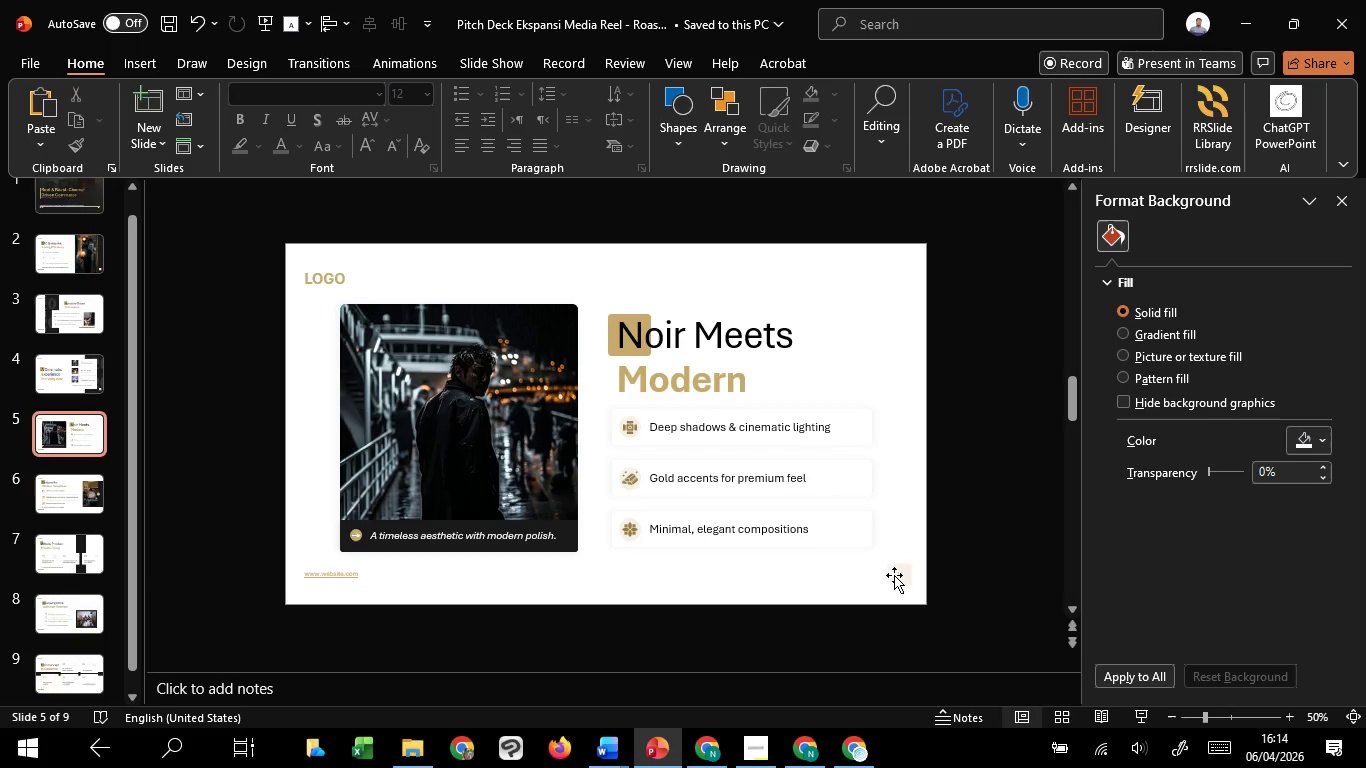 
left_click([900, 576])
 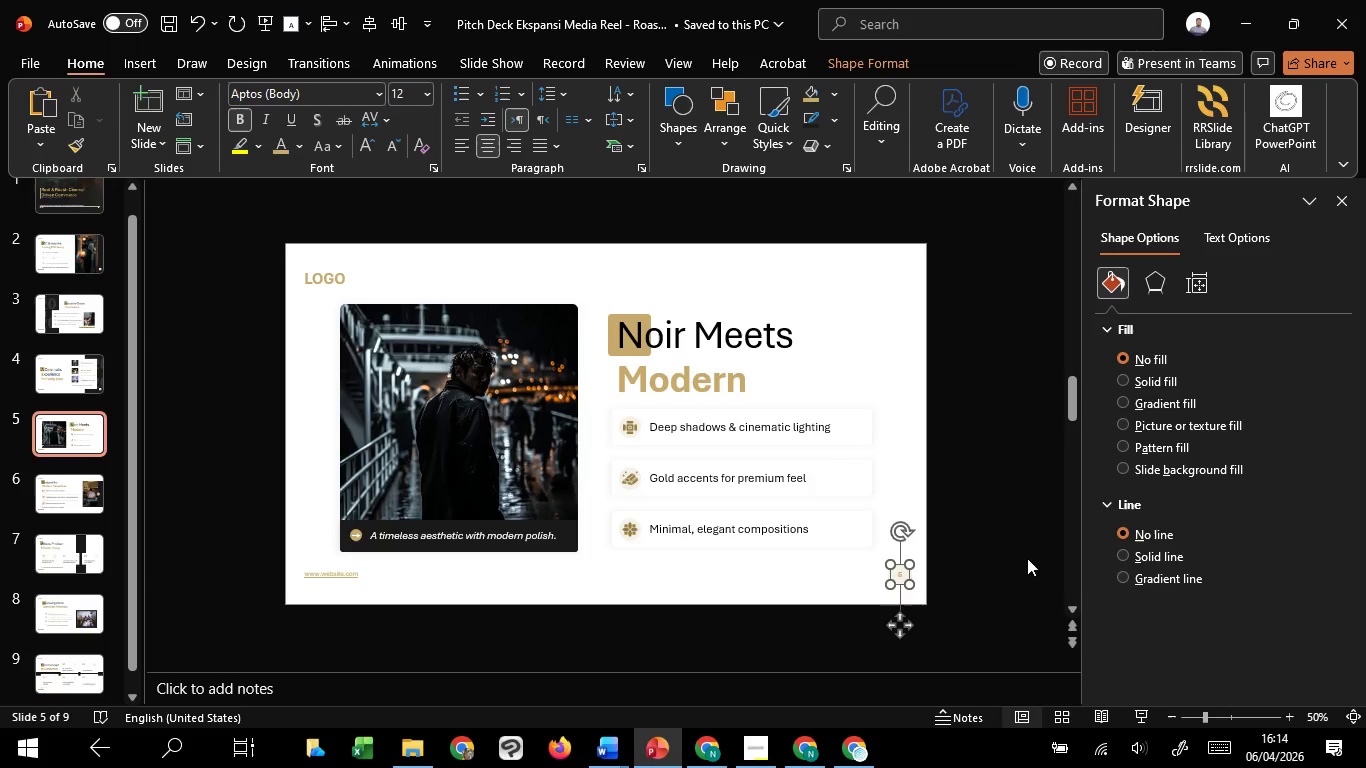 
scroll: coordinate [1047, 555], scroll_direction: down, amount: 1.0
 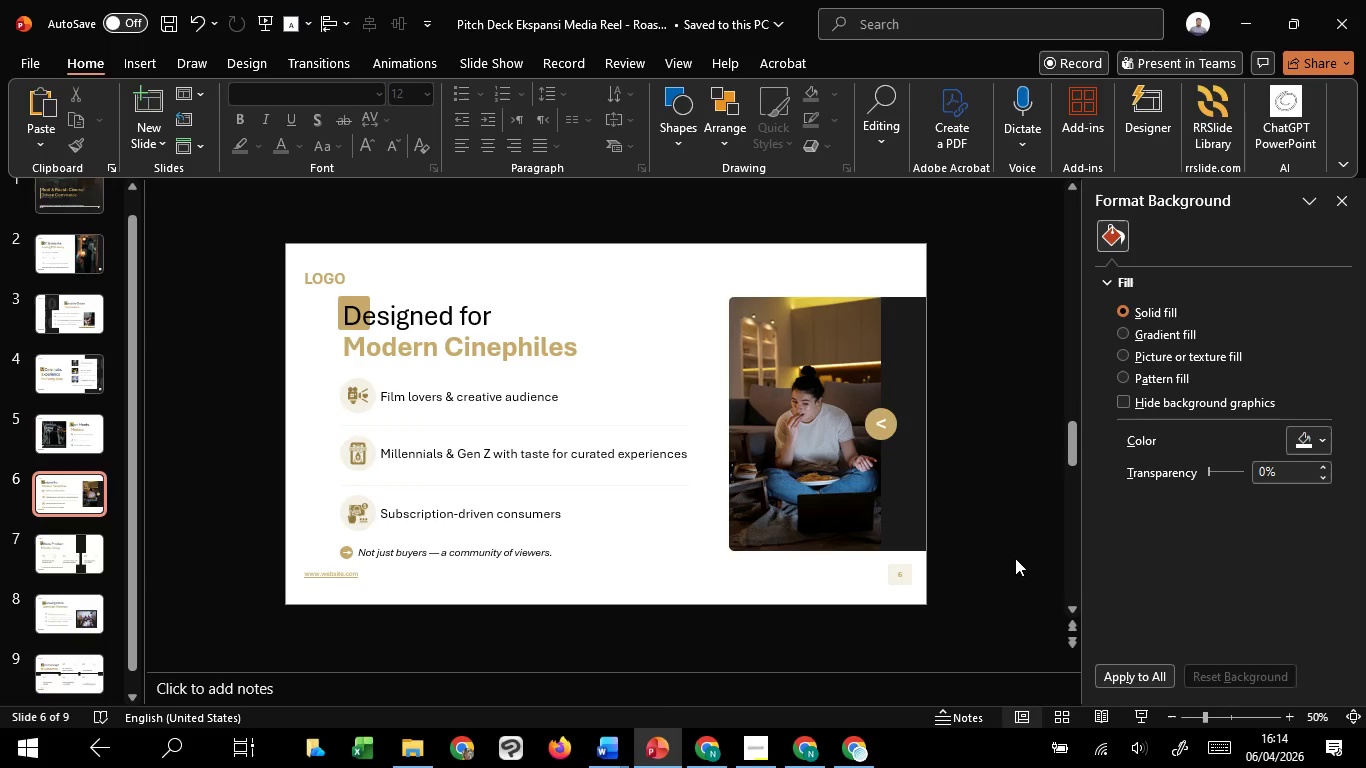 
scroll: coordinate [1015, 558], scroll_direction: up, amount: 1.0
 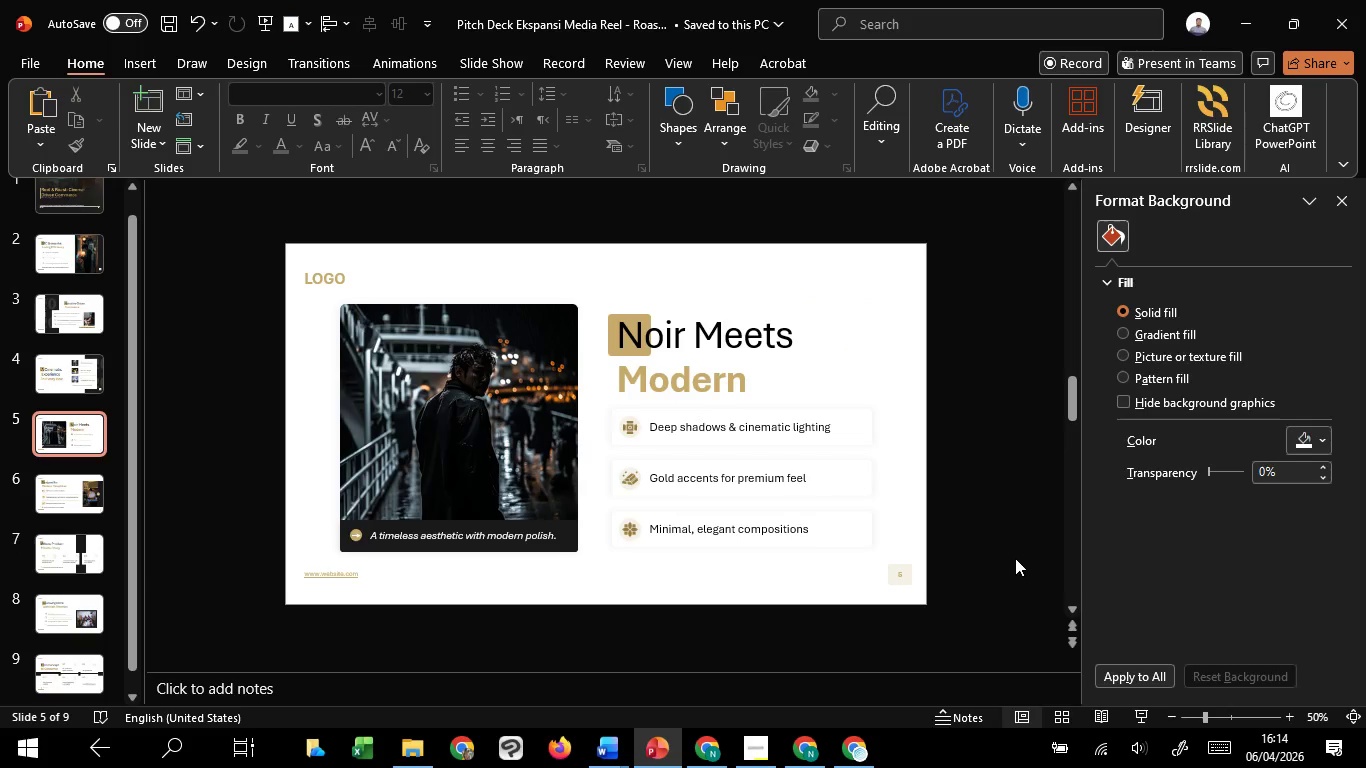 
scroll: coordinate [1015, 559], scroll_direction: down, amount: 3.0
 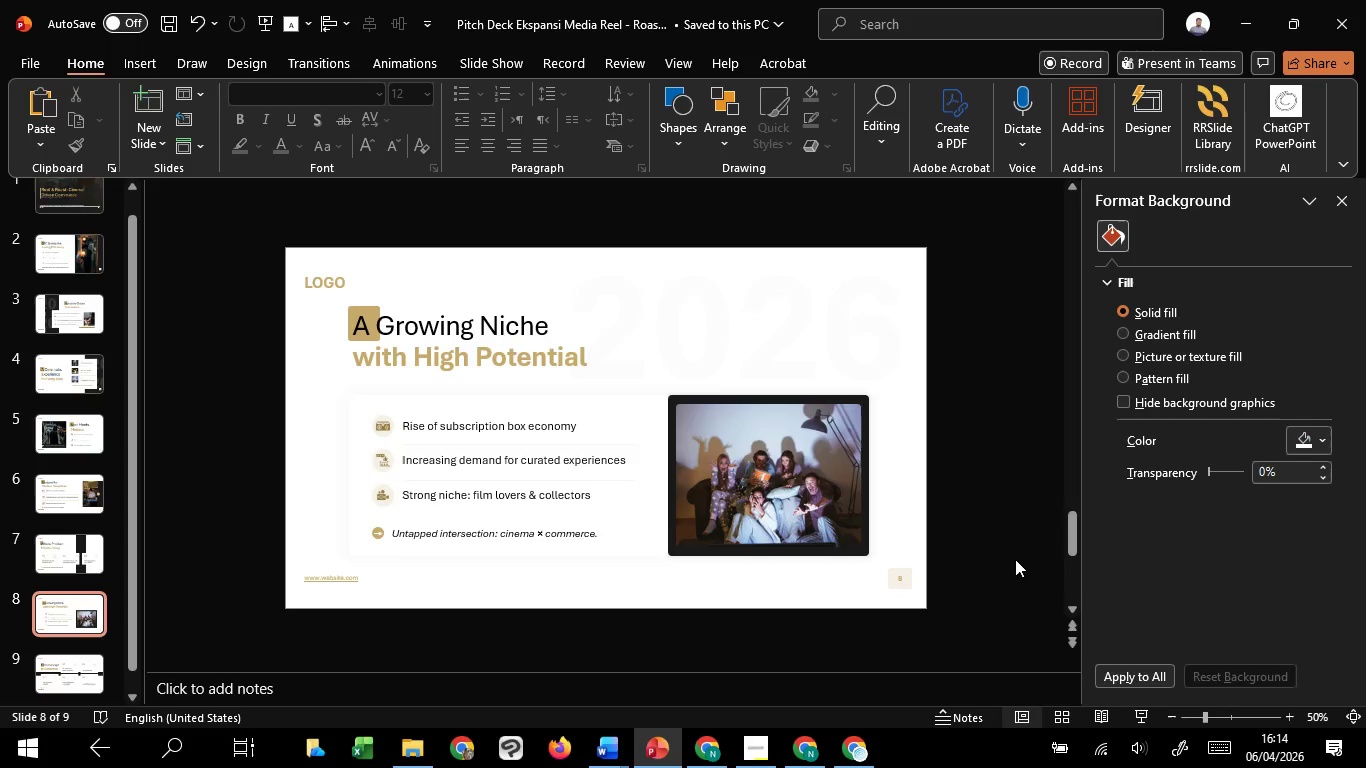 
scroll: coordinate [1015, 559], scroll_direction: up, amount: 1.0
 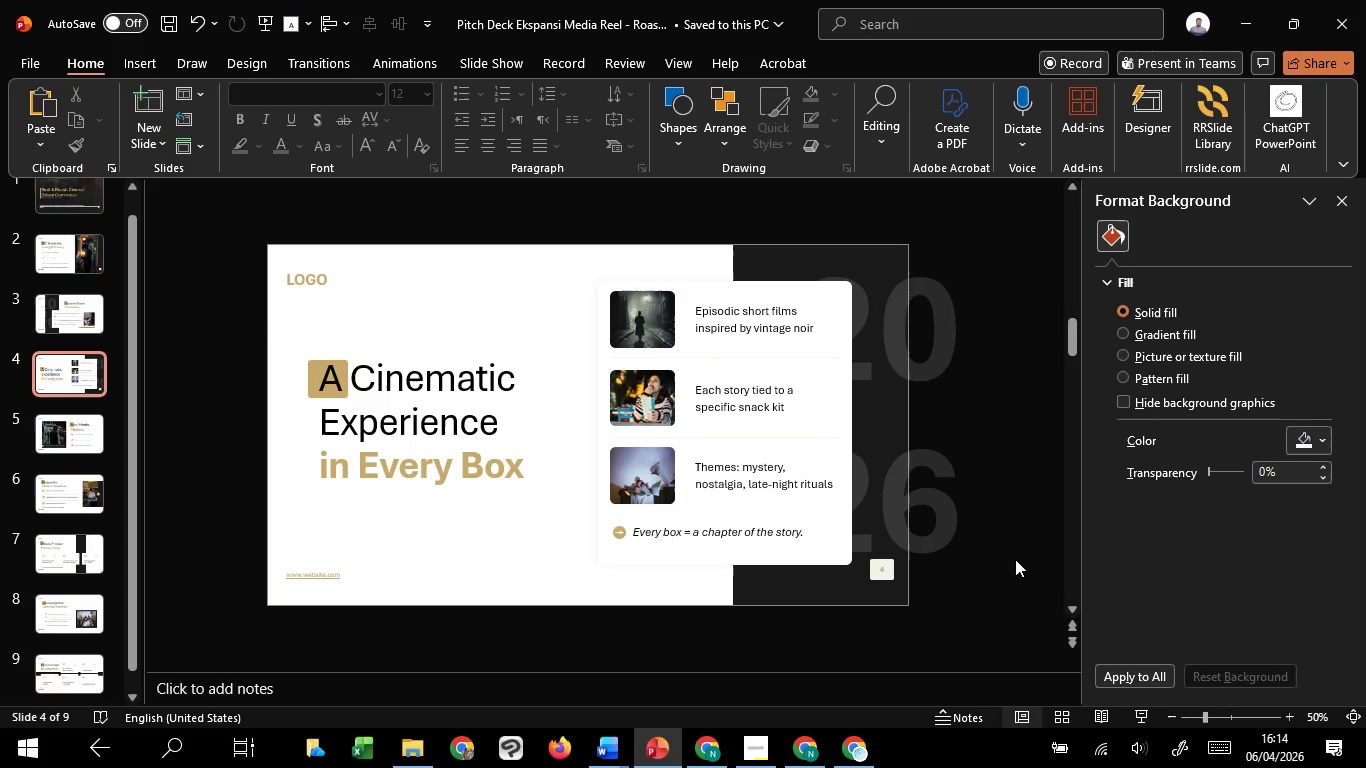 
scroll: coordinate [1015, 559], scroll_direction: down, amount: 1.0
 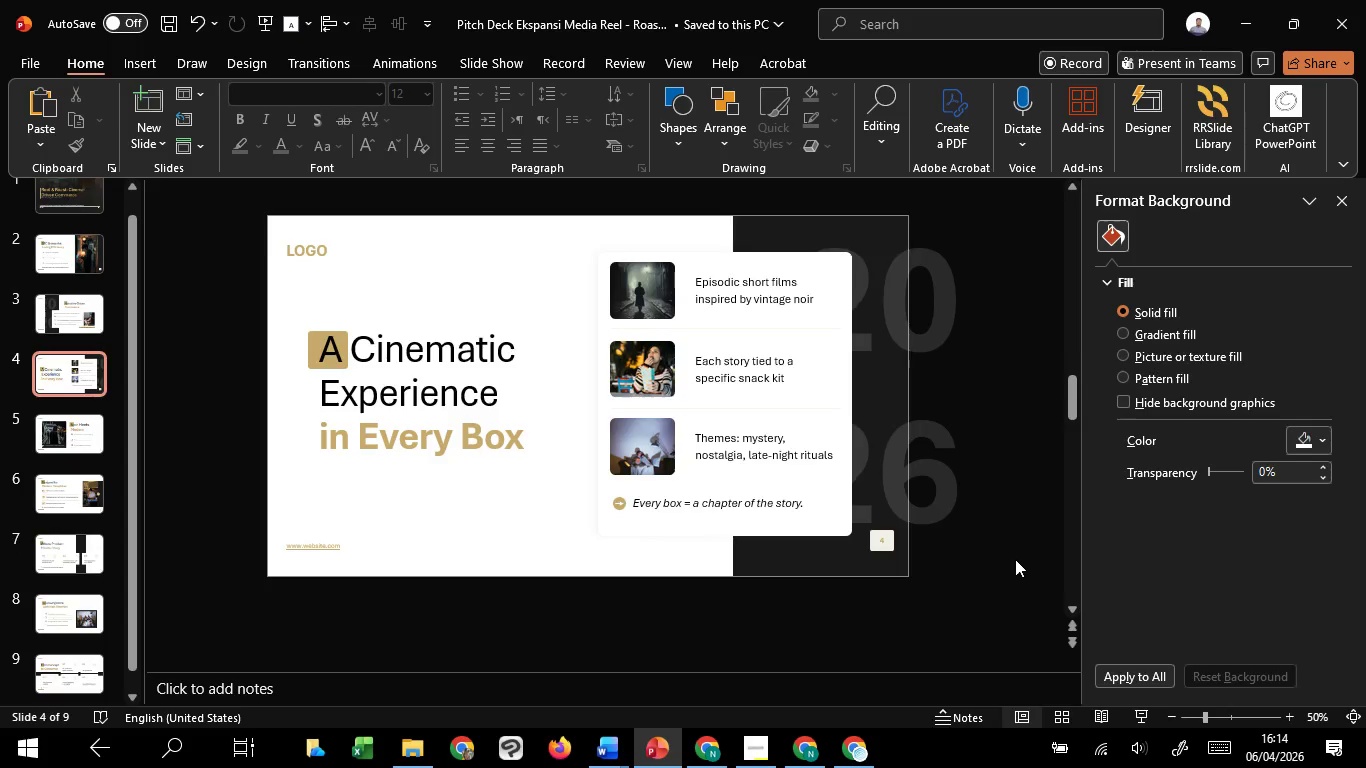 
hold_key(key=ControlLeft, duration=0.88)
scroll: coordinate [1001, 576], scroll_direction: up, amount: 3.0
 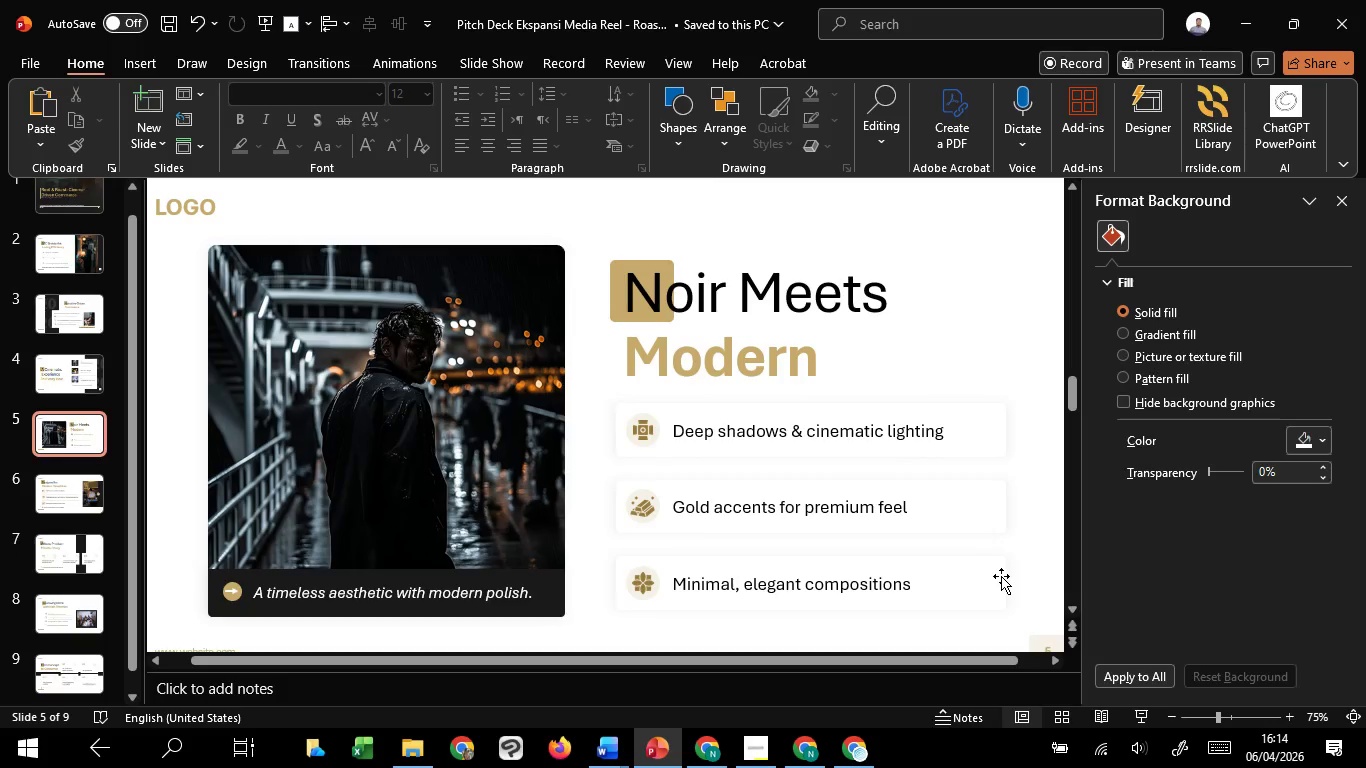 
scroll: coordinate [1001, 576], scroll_direction: down, amount: 2.0
 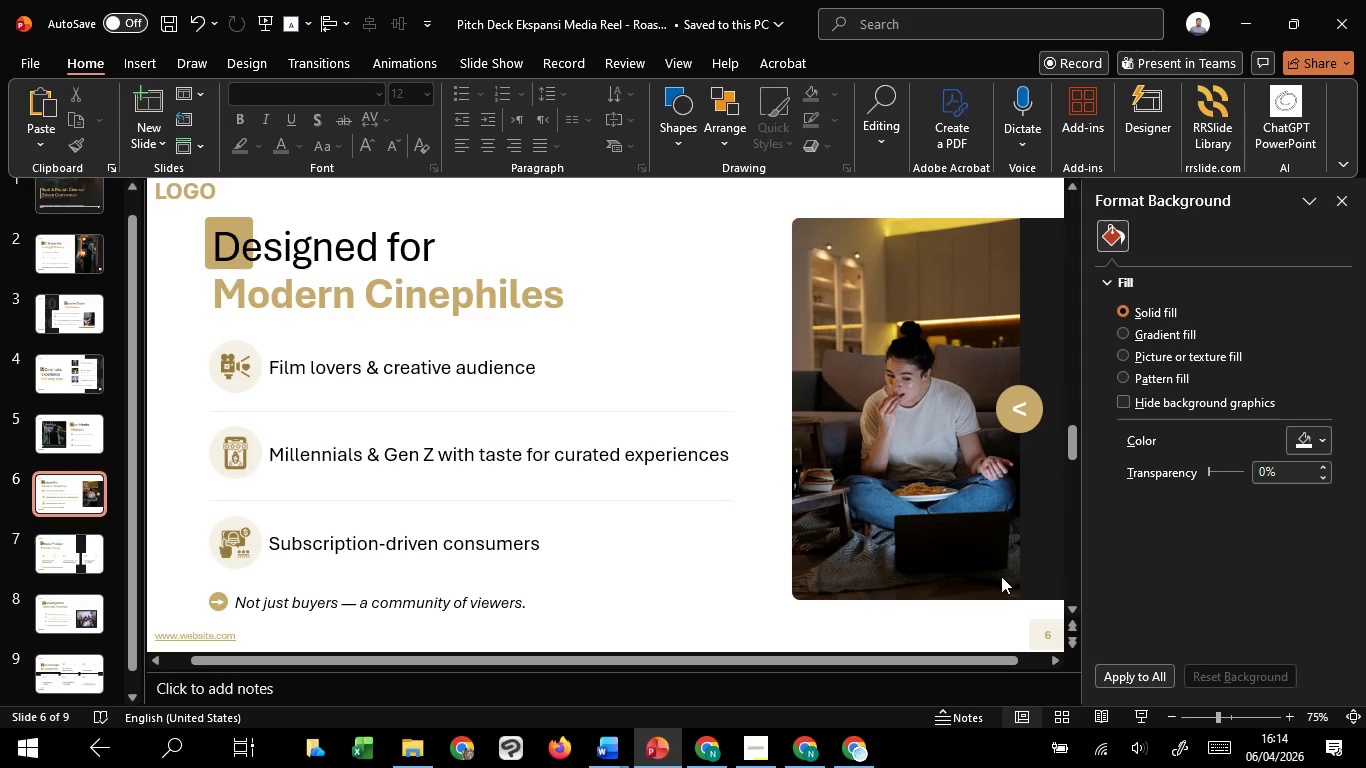 
hold_key(key=ControlLeft, duration=0.7)
scroll: coordinate [1001, 576], scroll_direction: down, amount: 2.0
 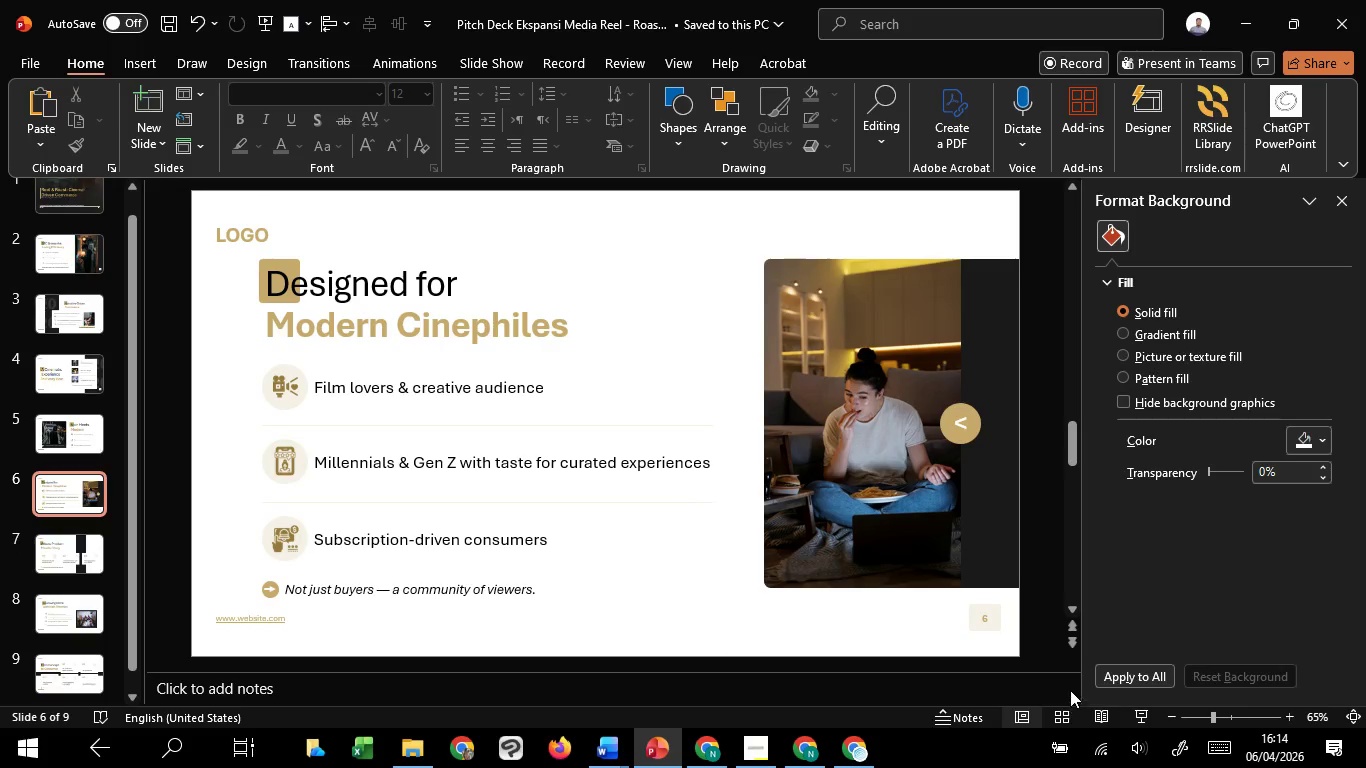 
hold_key(key=ControlLeft, duration=0.55)
scroll: coordinate [1024, 586], scroll_direction: down, amount: 1.0
 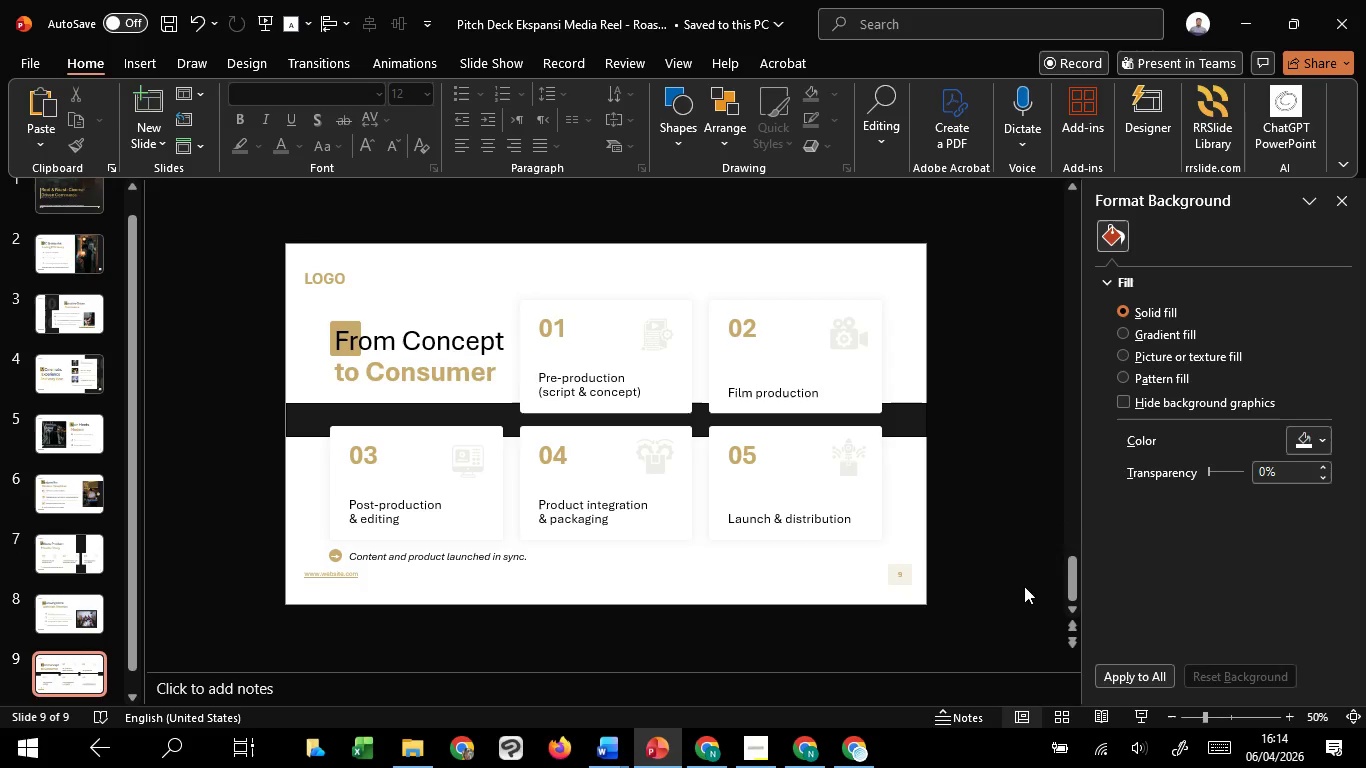 
wait(5.3)
 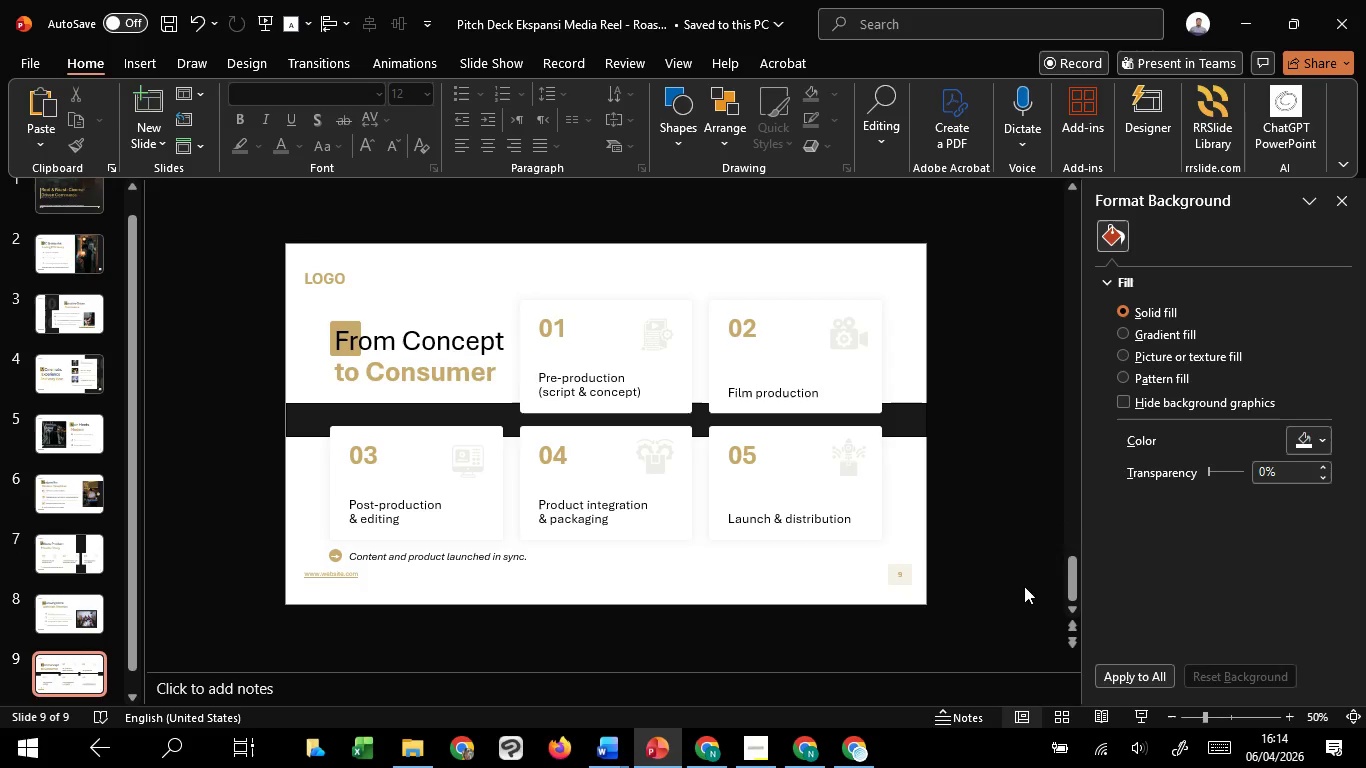 
scroll: coordinate [1024, 586], scroll_direction: down, amount: 4.0
 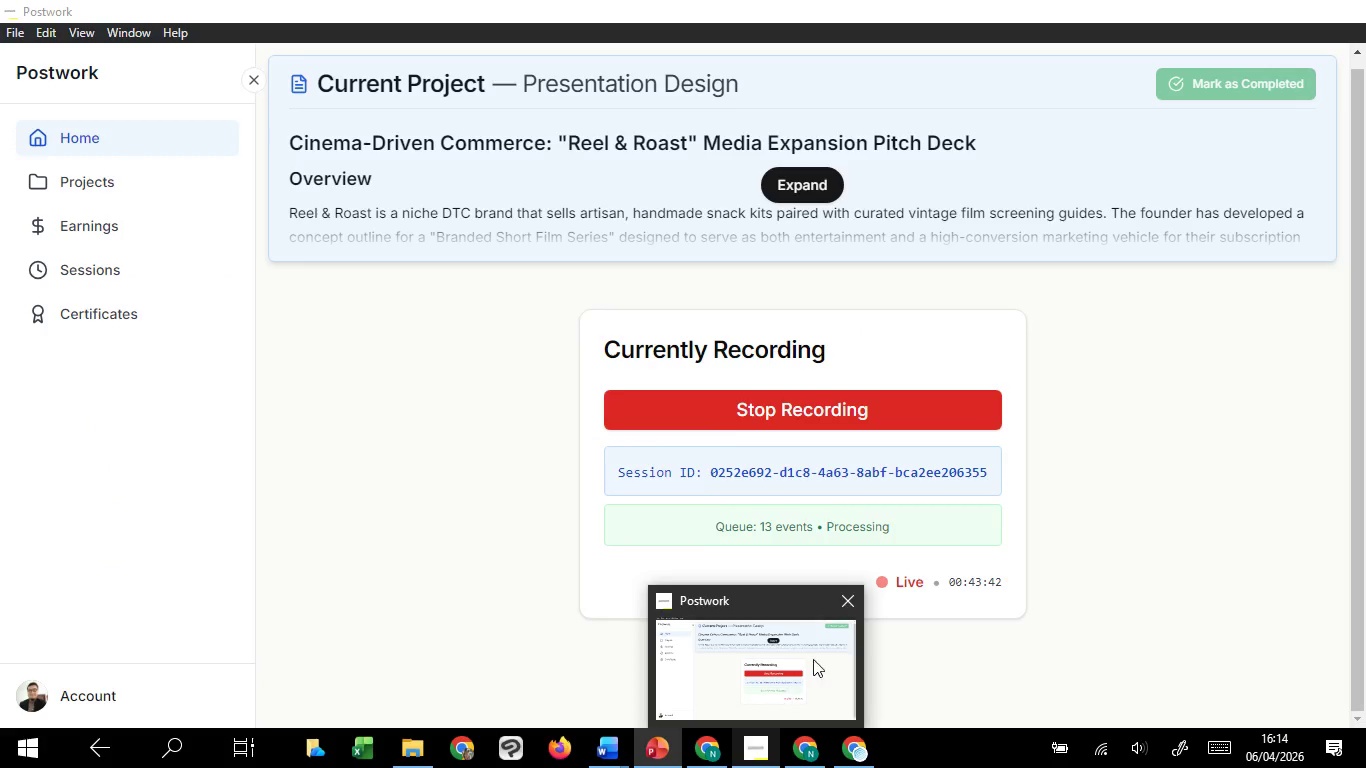 
left_click([972, 528])
 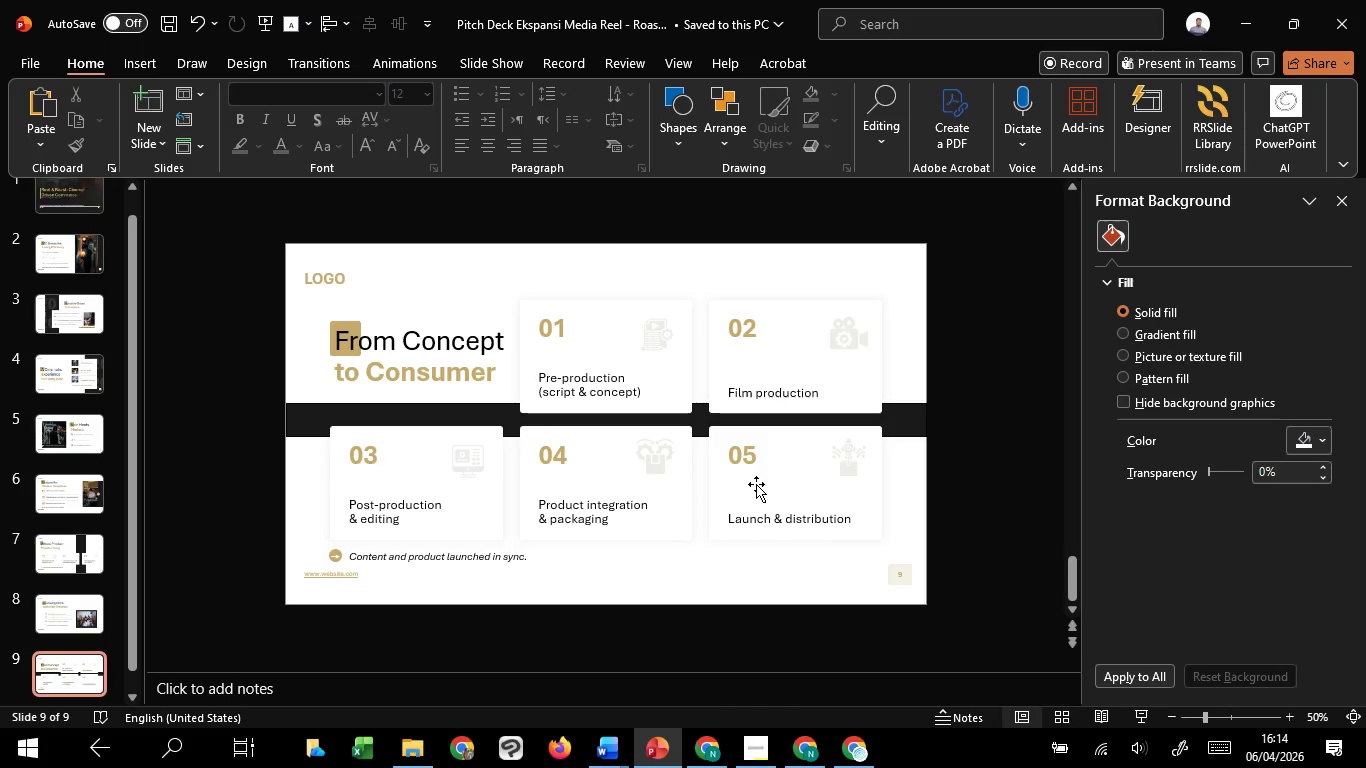 
left_click([756, 484])
 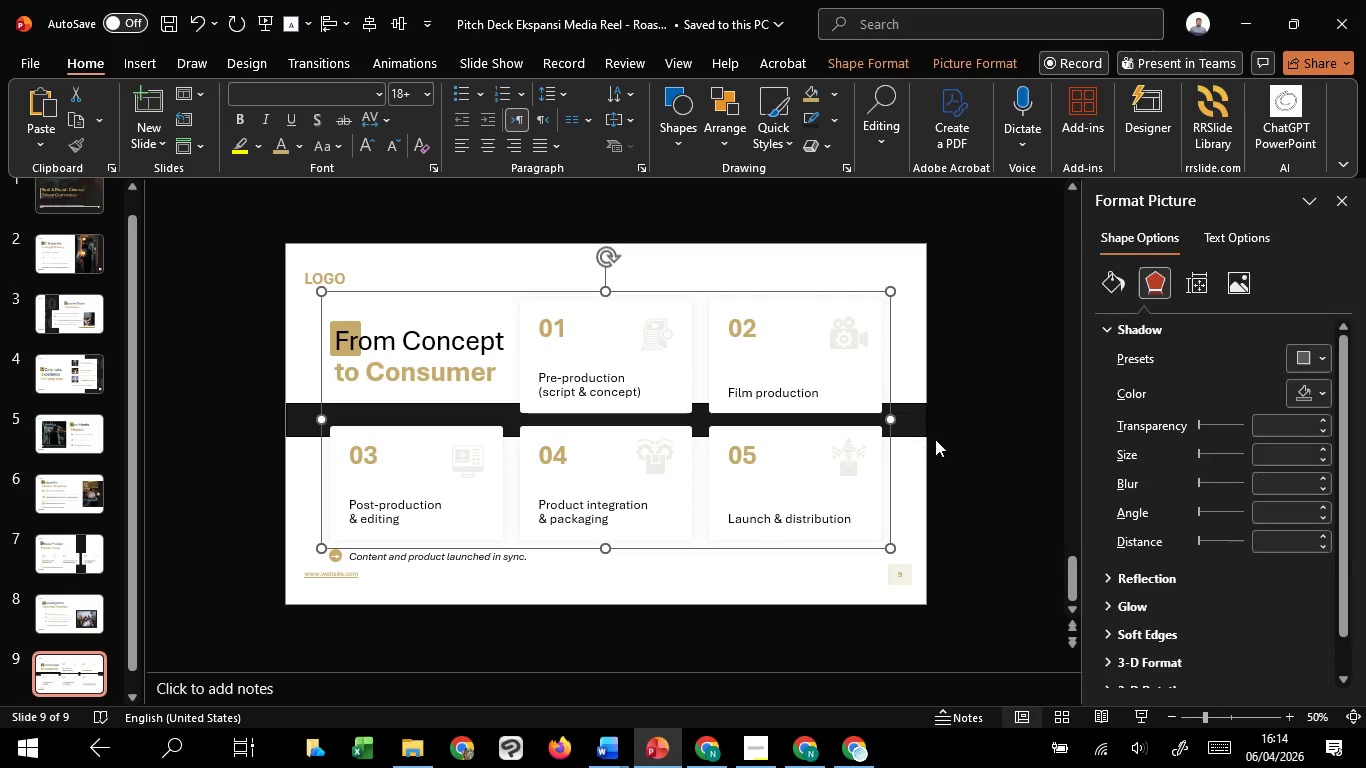 
left_click([936, 439])
 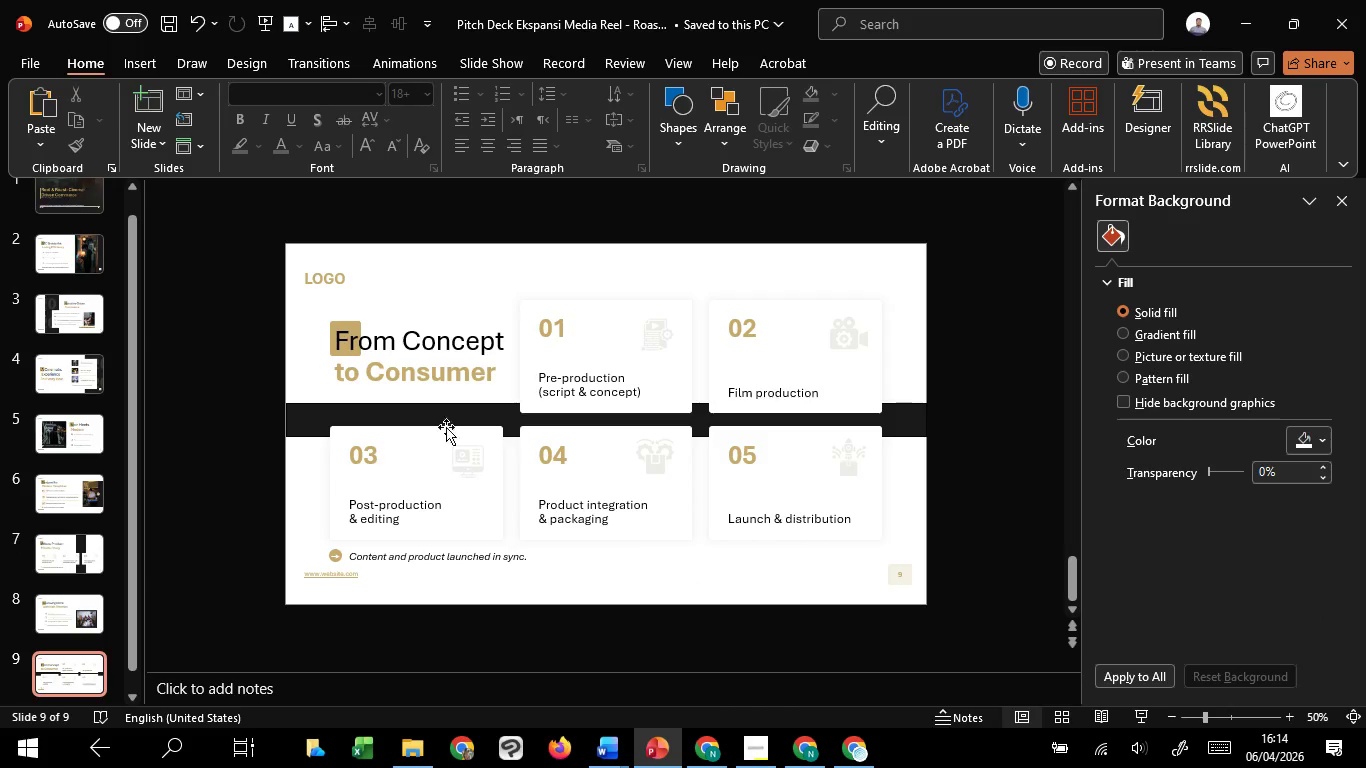 
left_click([439, 376])
 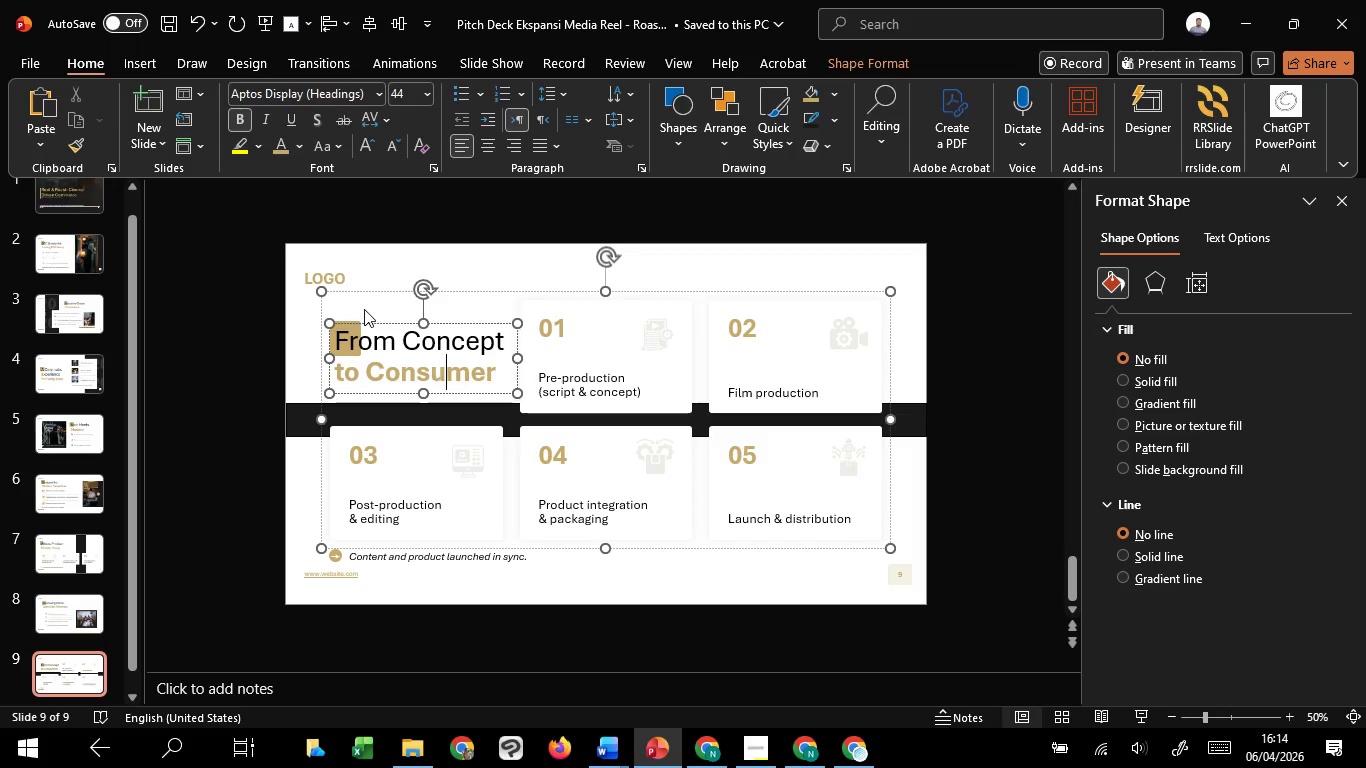 
left_click([348, 320])
 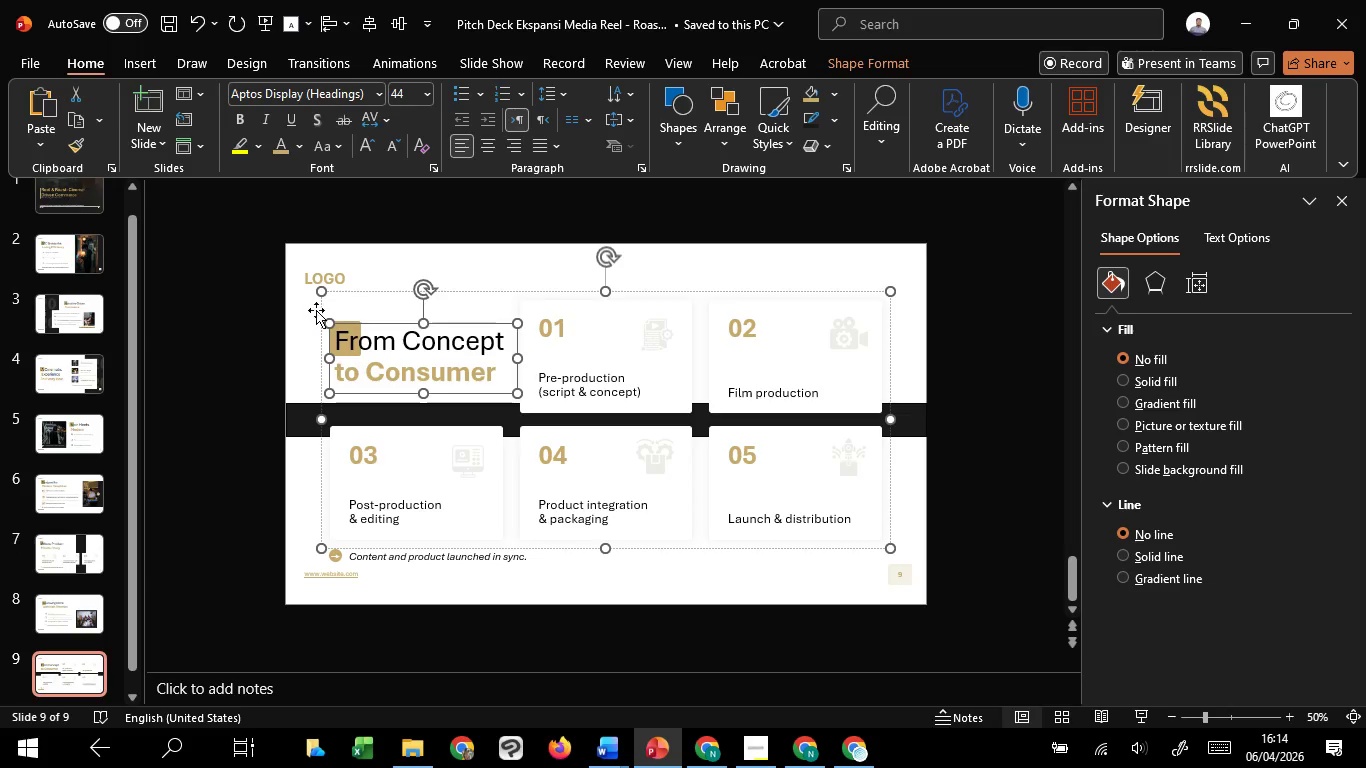 
left_click([317, 310])
 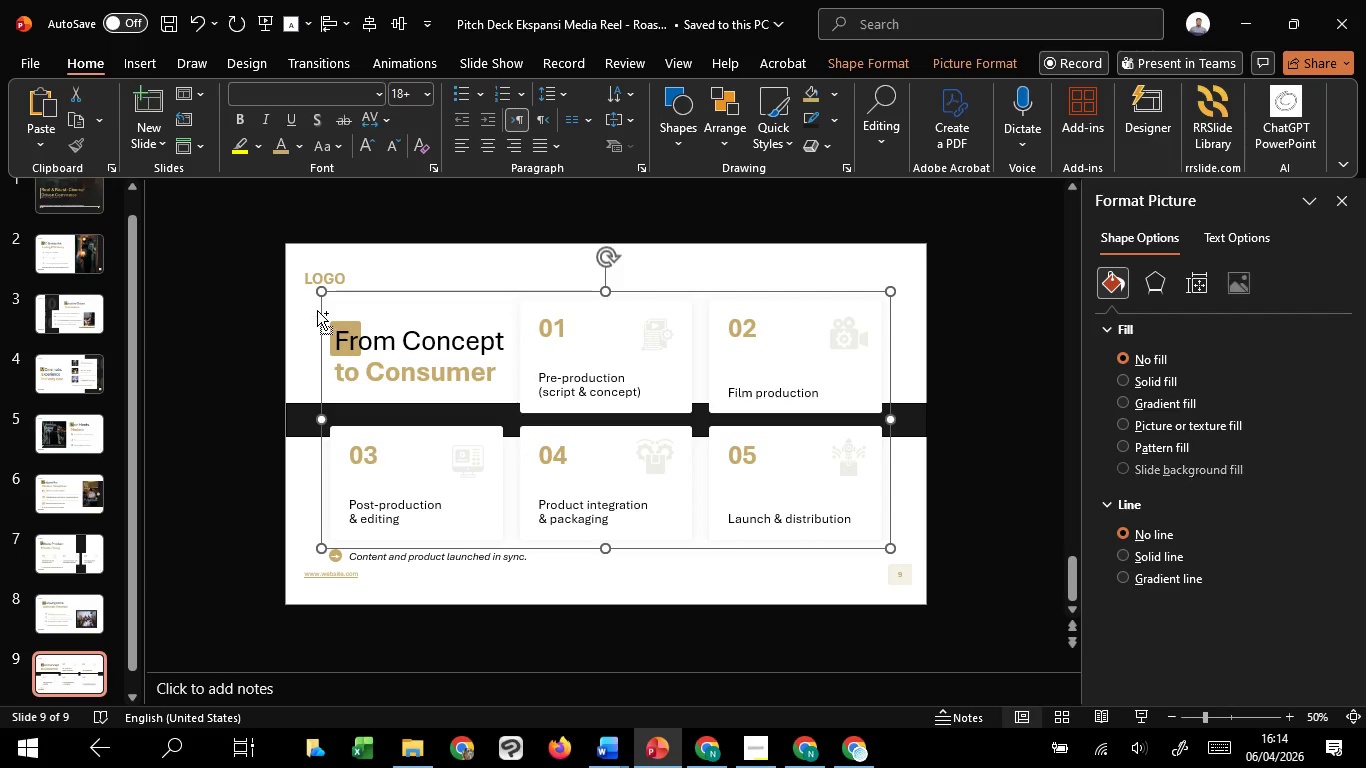 
hold_key(key=CapsLock, duration=2.39)
 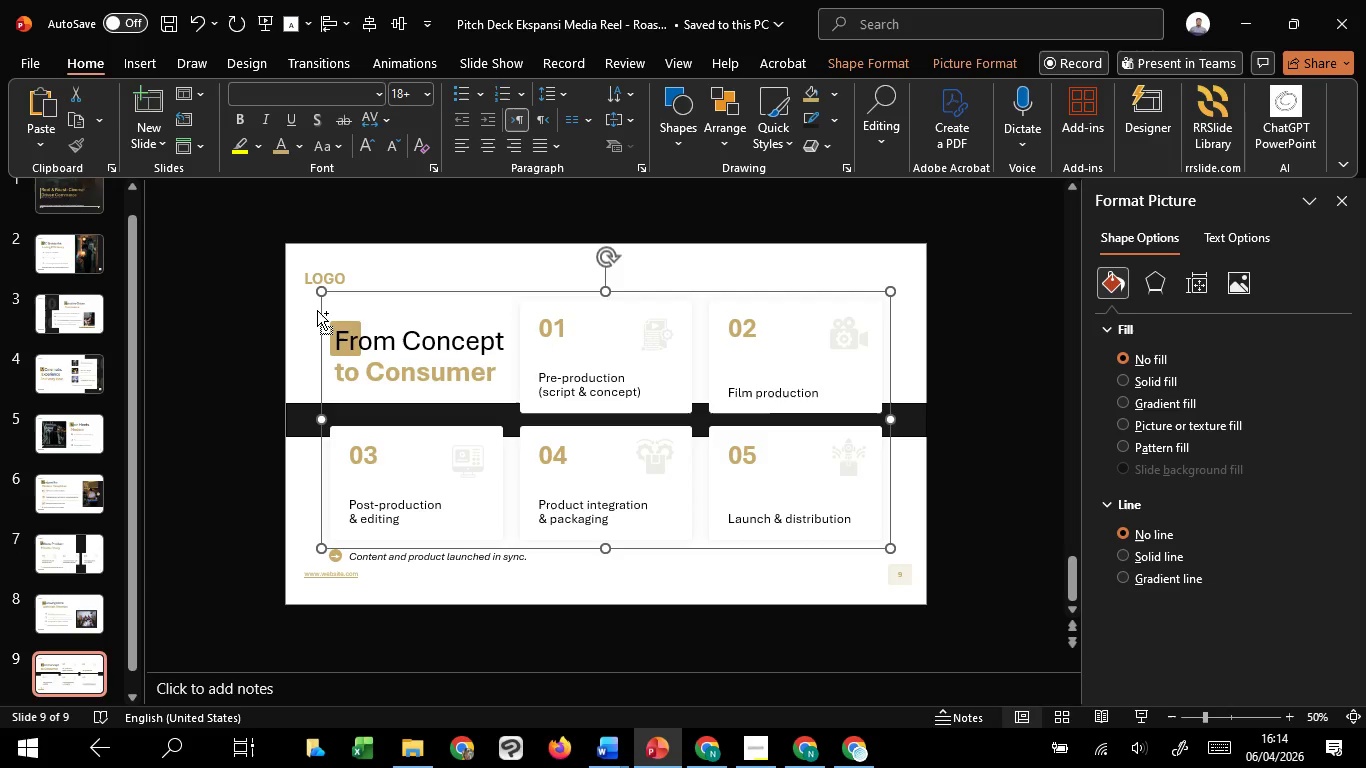 
key(Control+G)
 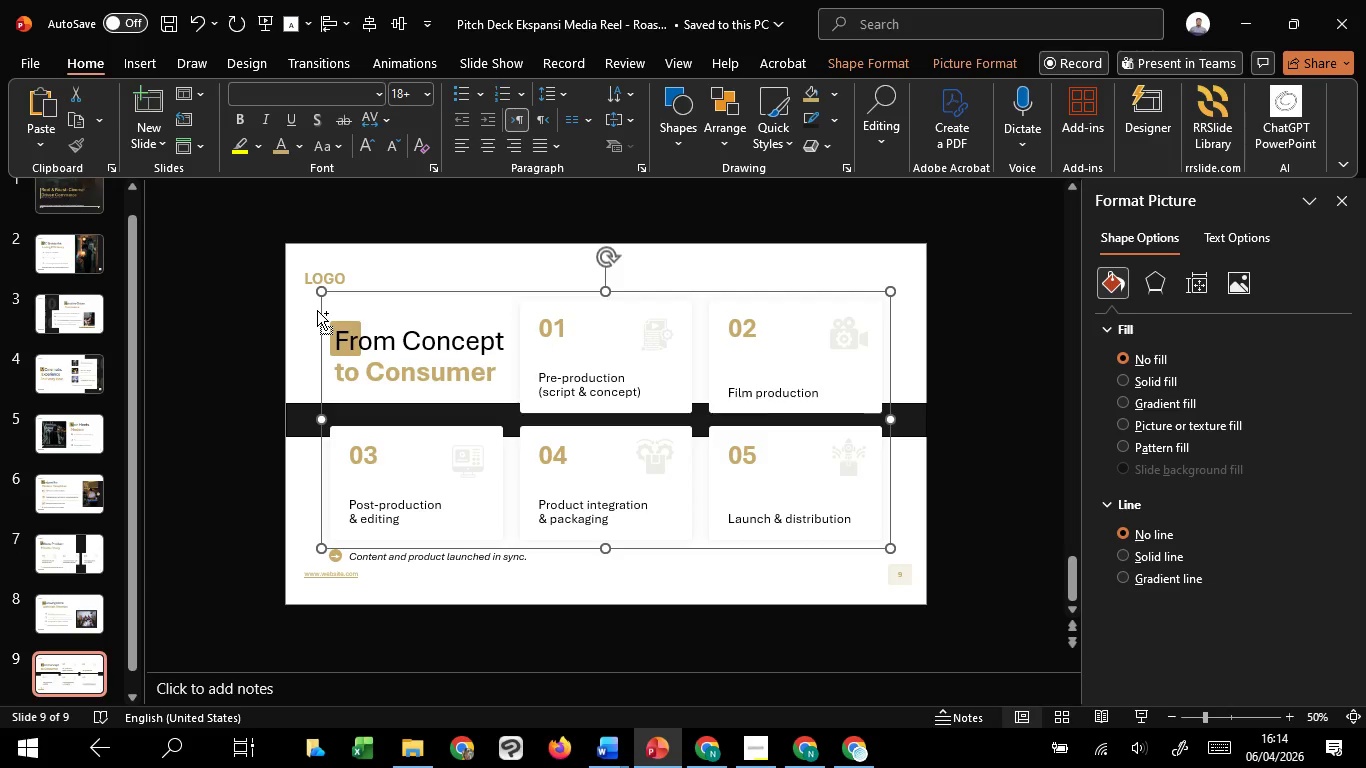 
key(Control+Shift+G)
 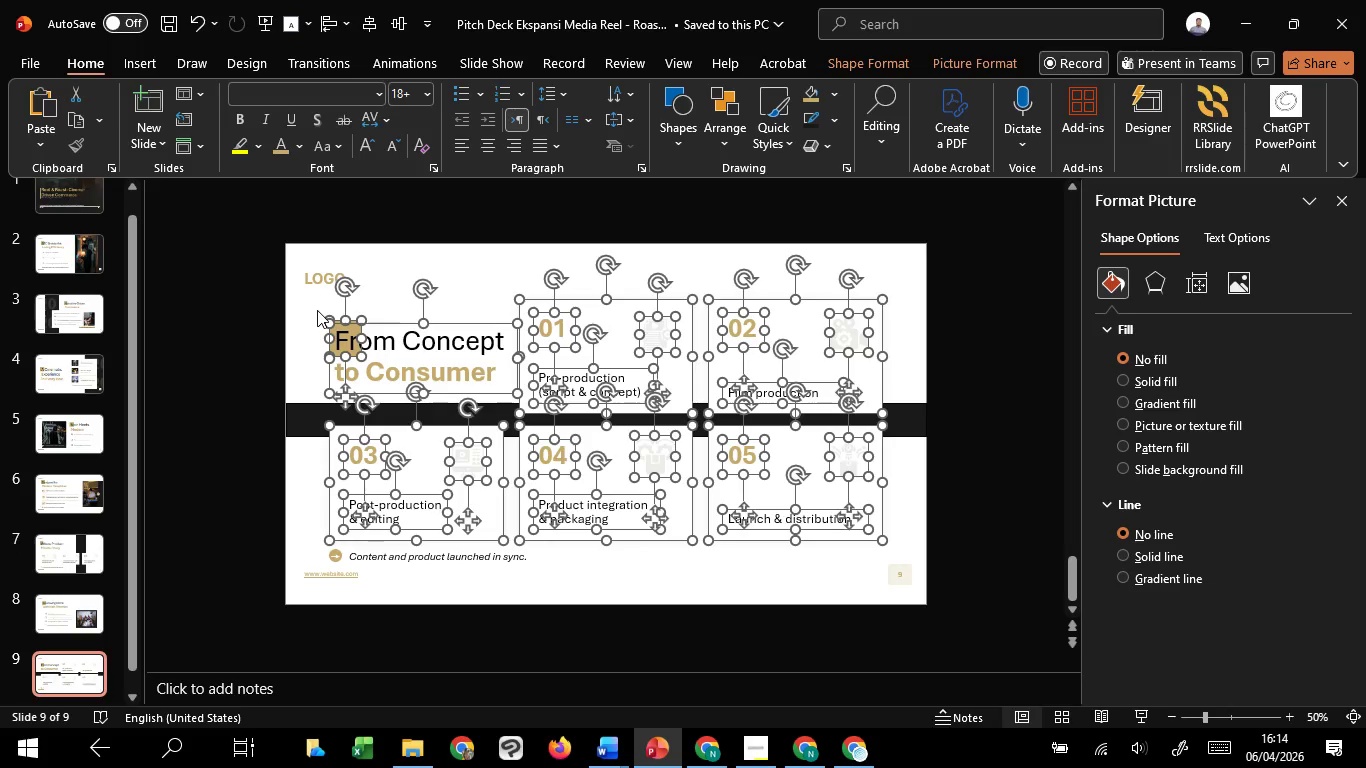 
left_click([317, 310])
 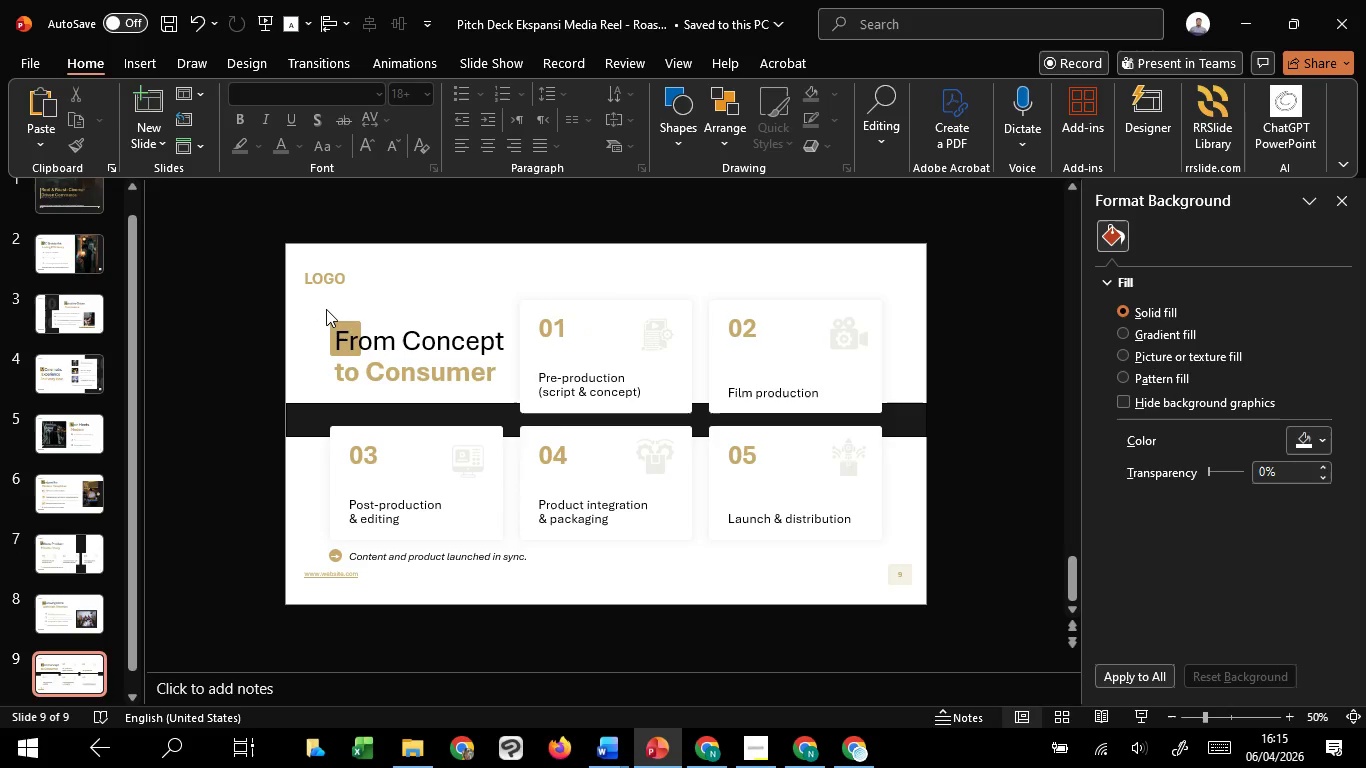 
left_click_drag(start_coordinate=[331, 308], to_coordinate=[379, 365])
 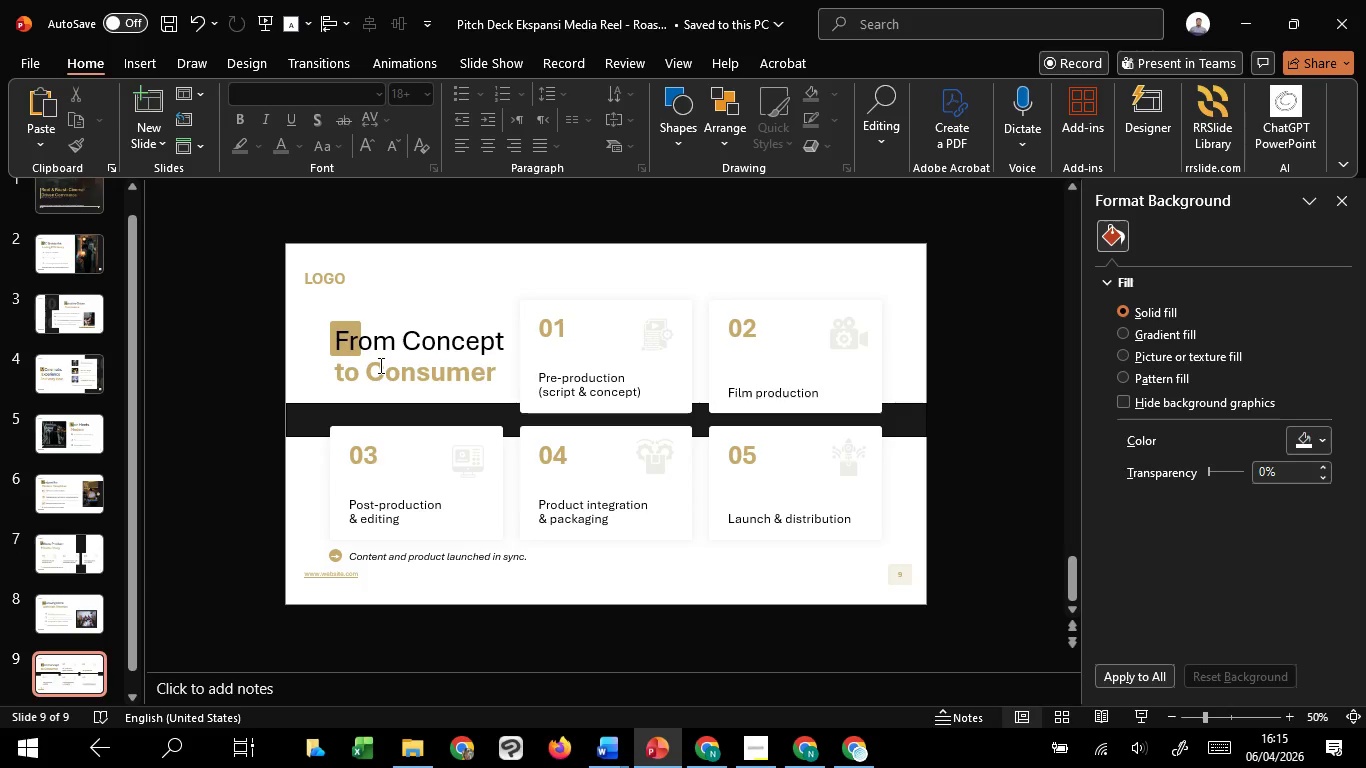 
hold_key(key=ControlLeft, duration=1.52)
 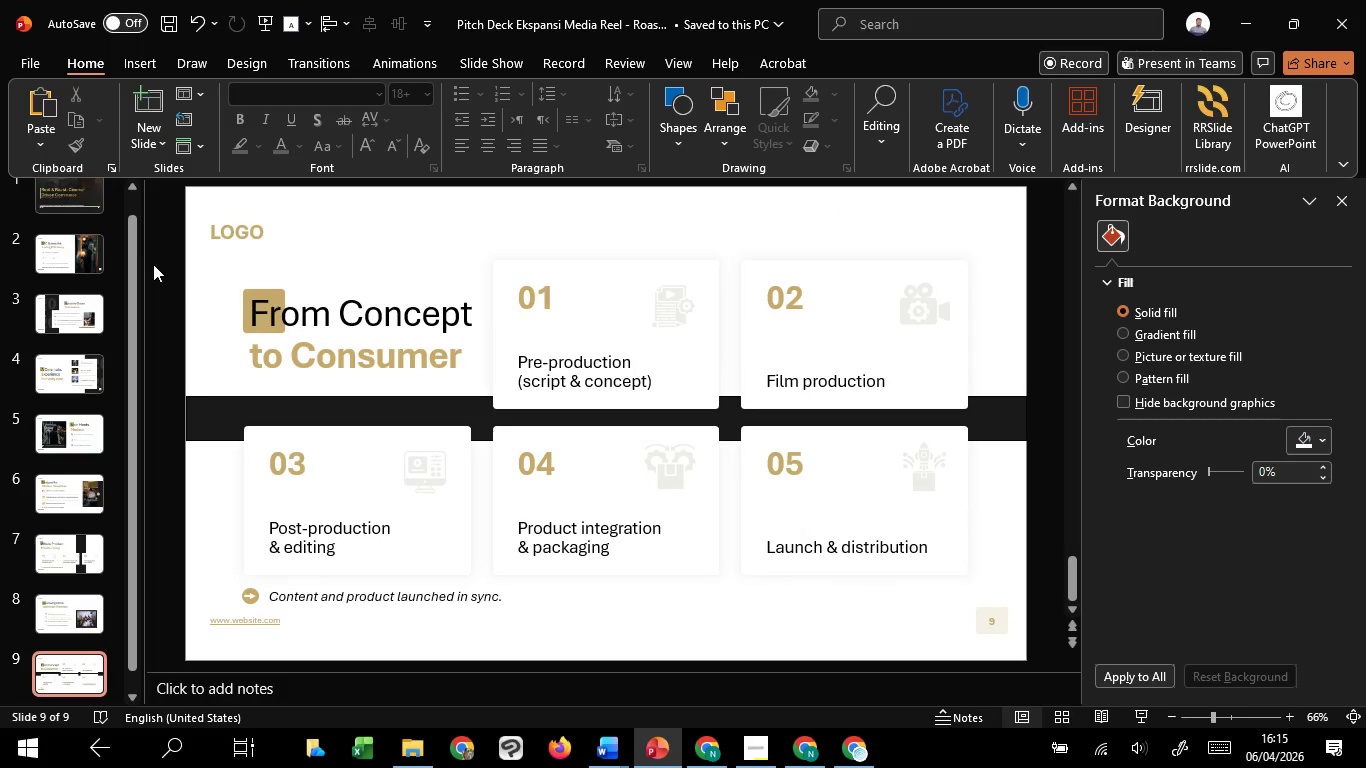 
key(Control+ControlLeft)
 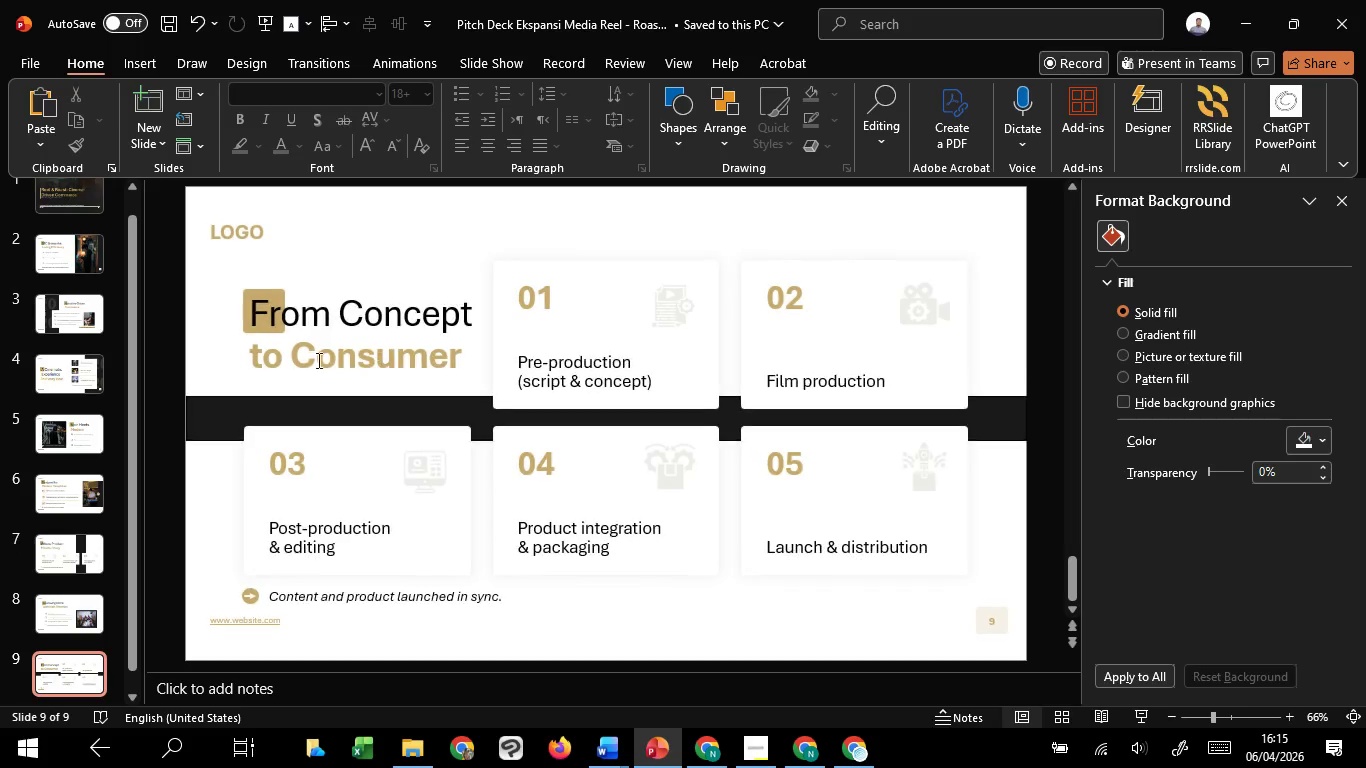 
key(Control+ControlLeft)
 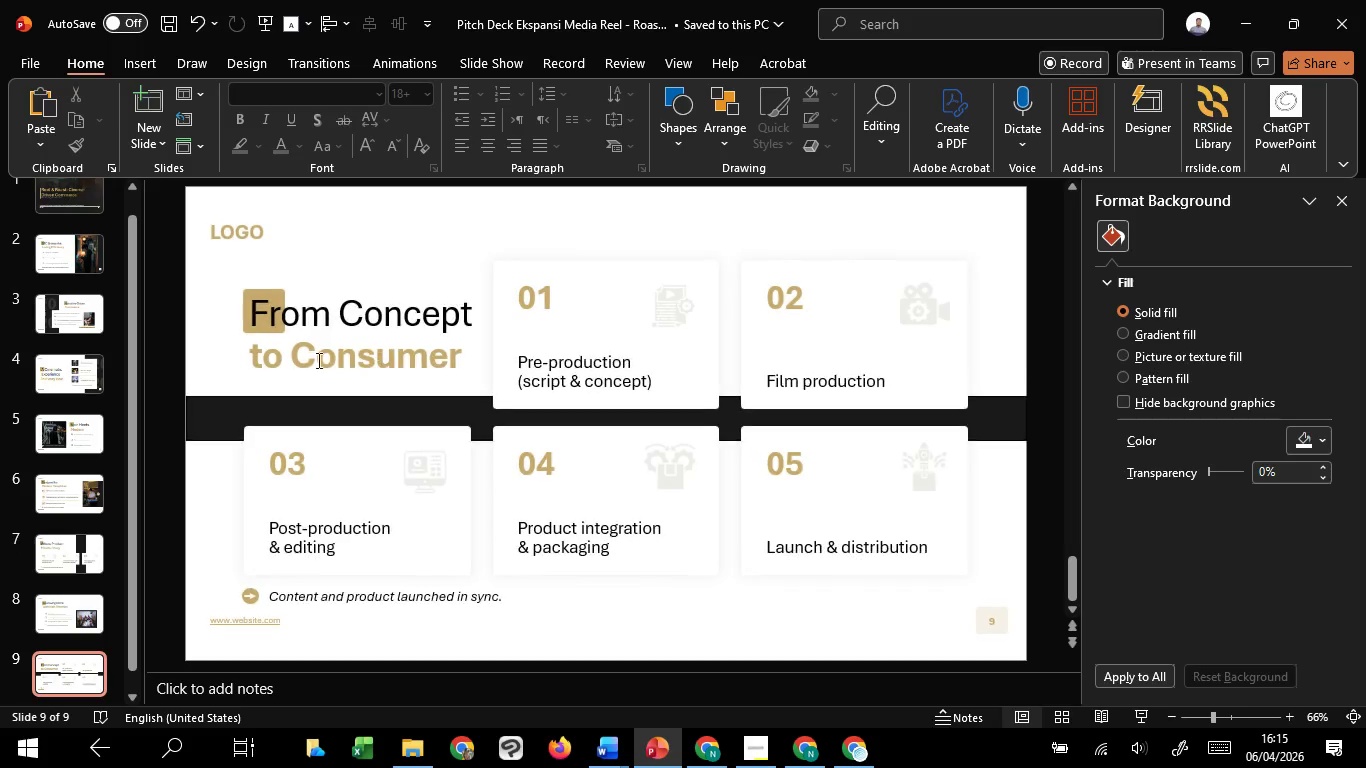 
key(Control+ControlLeft)
 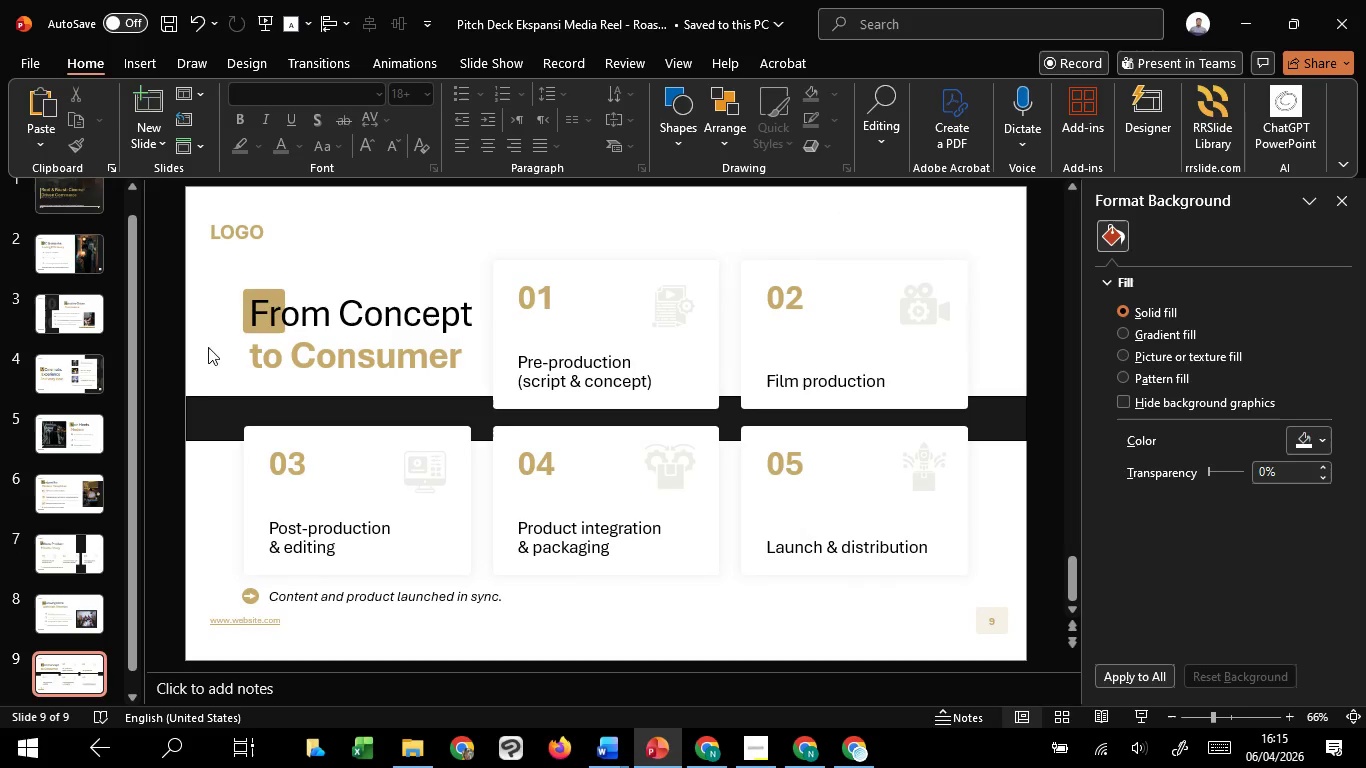 
key(Control+ControlLeft)
 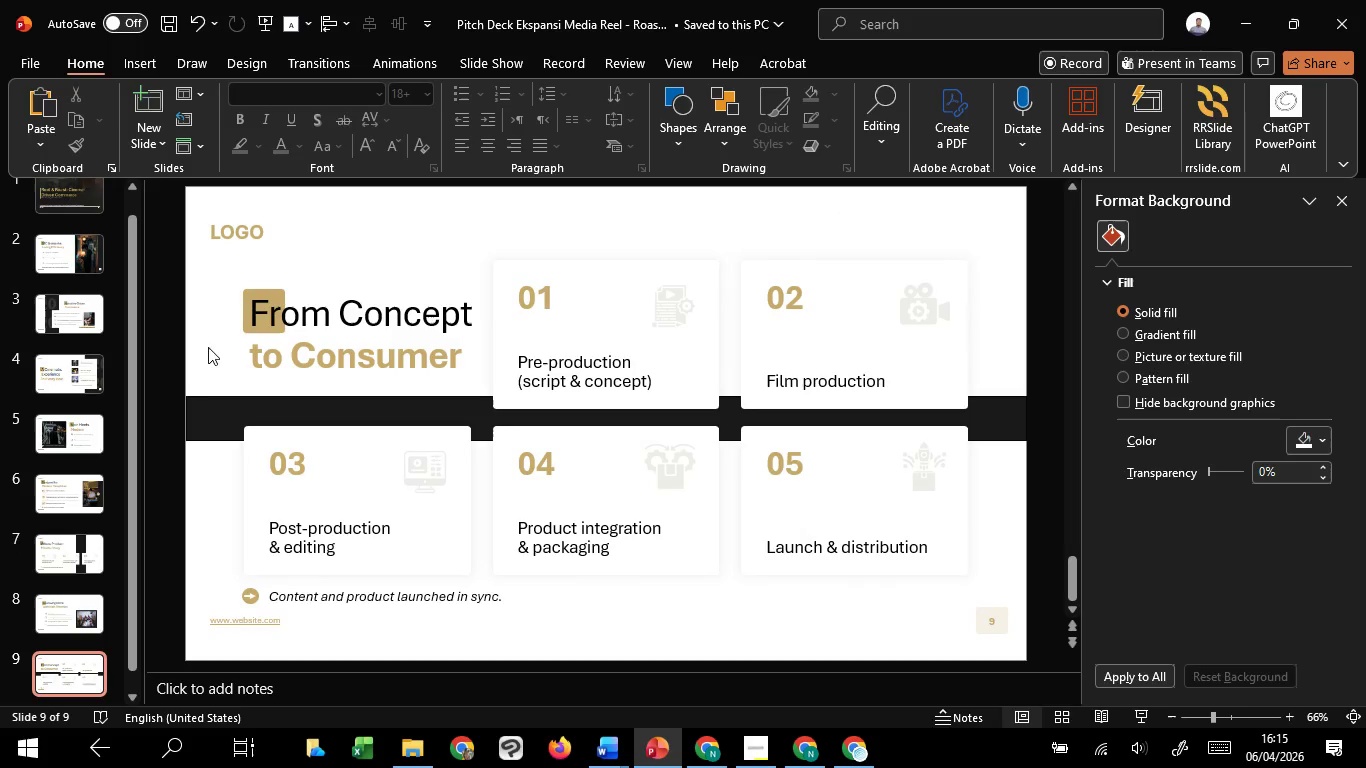 
key(Control+ControlLeft)
 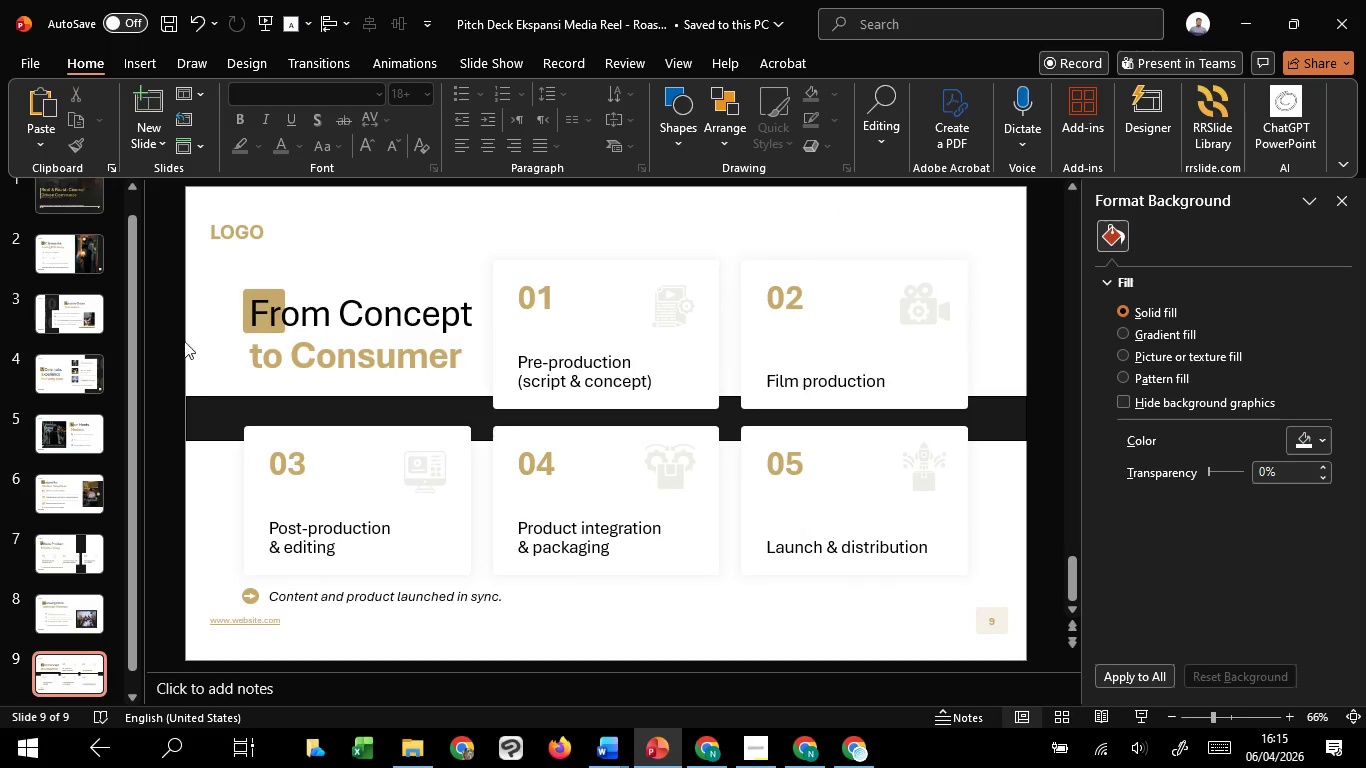 
scroll: coordinate [379, 365], scroll_direction: up, amount: 2.0
 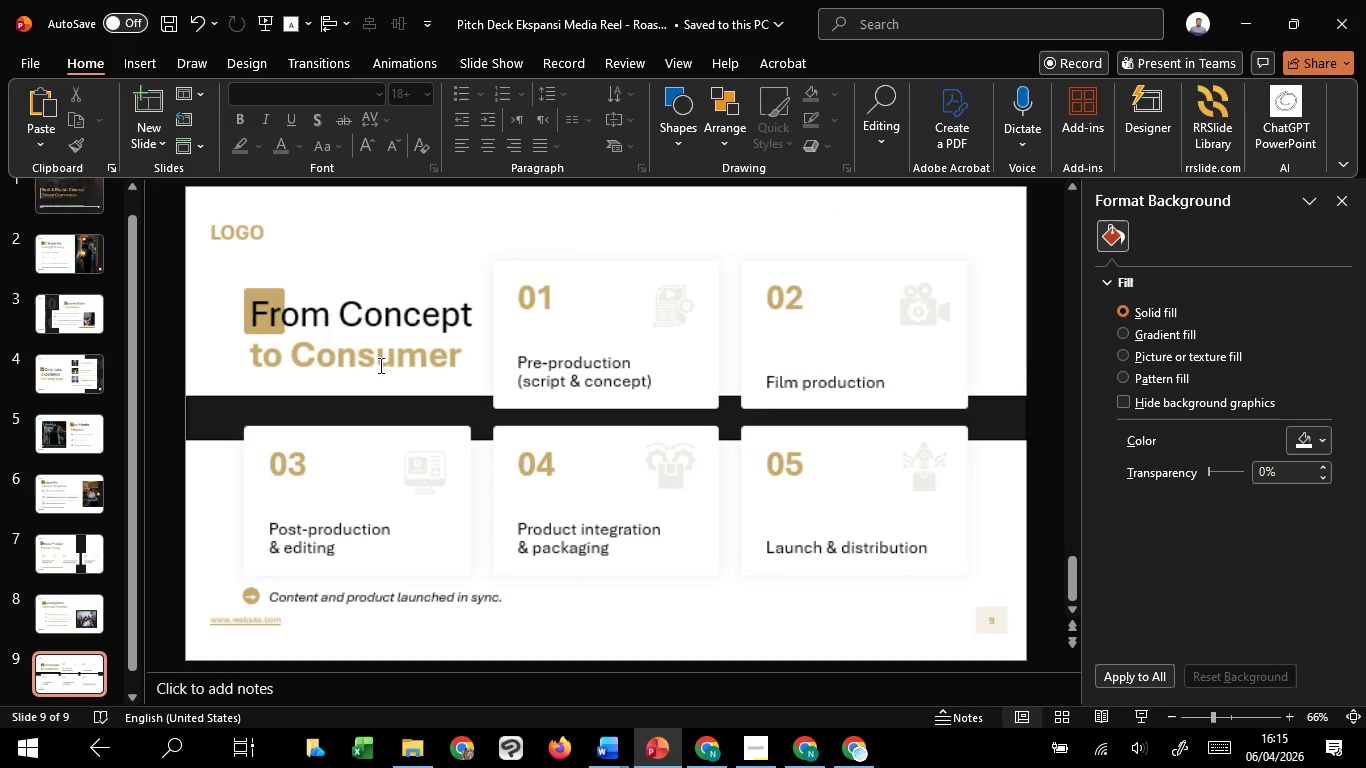 
key(Control+ControlLeft)
 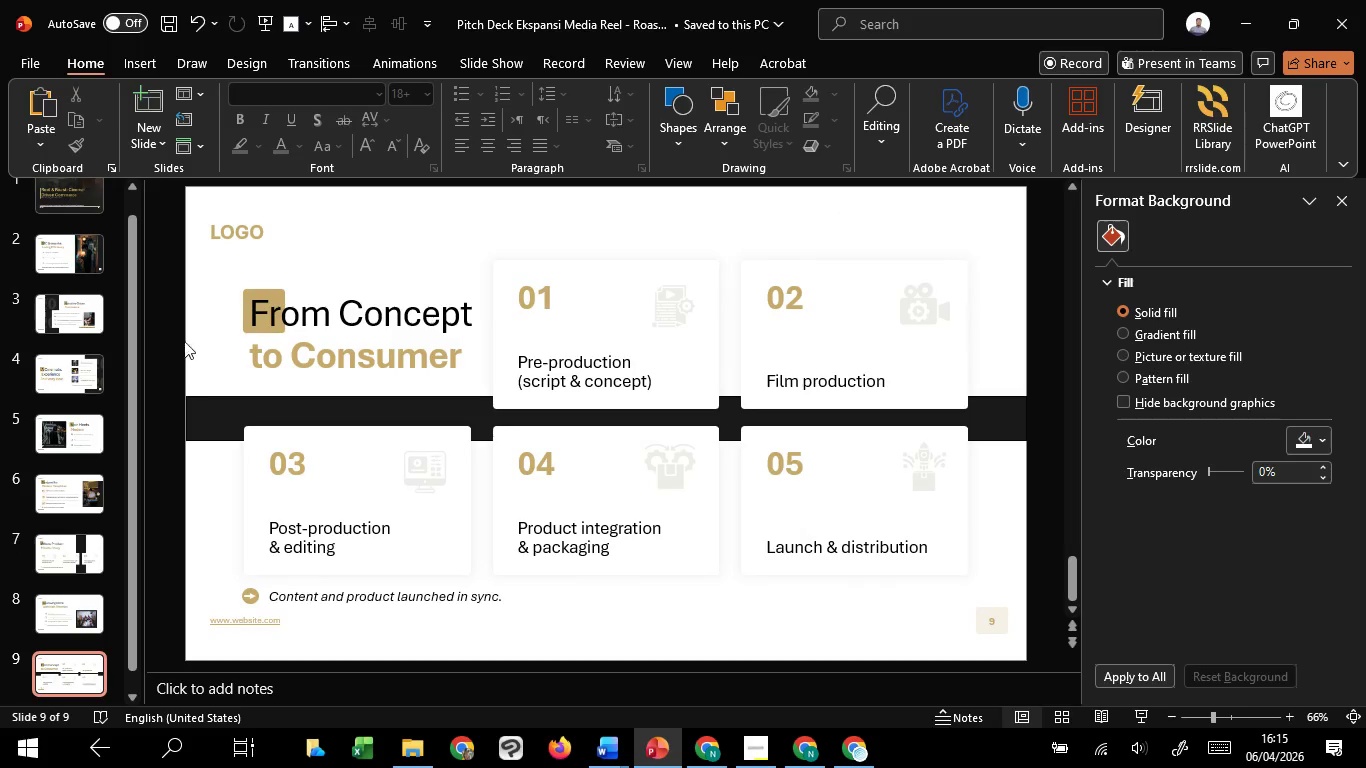 
key(Control+ControlLeft)
 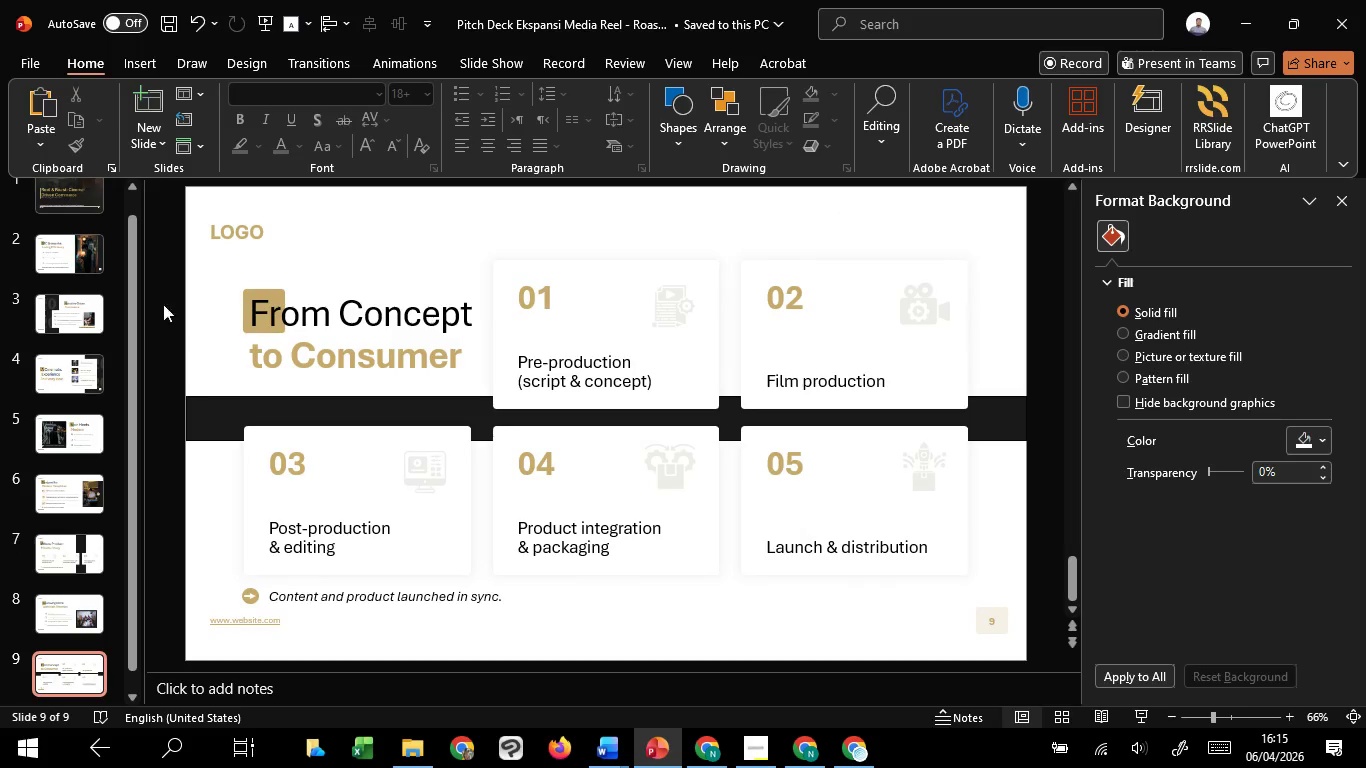 
key(Control+ControlLeft)
 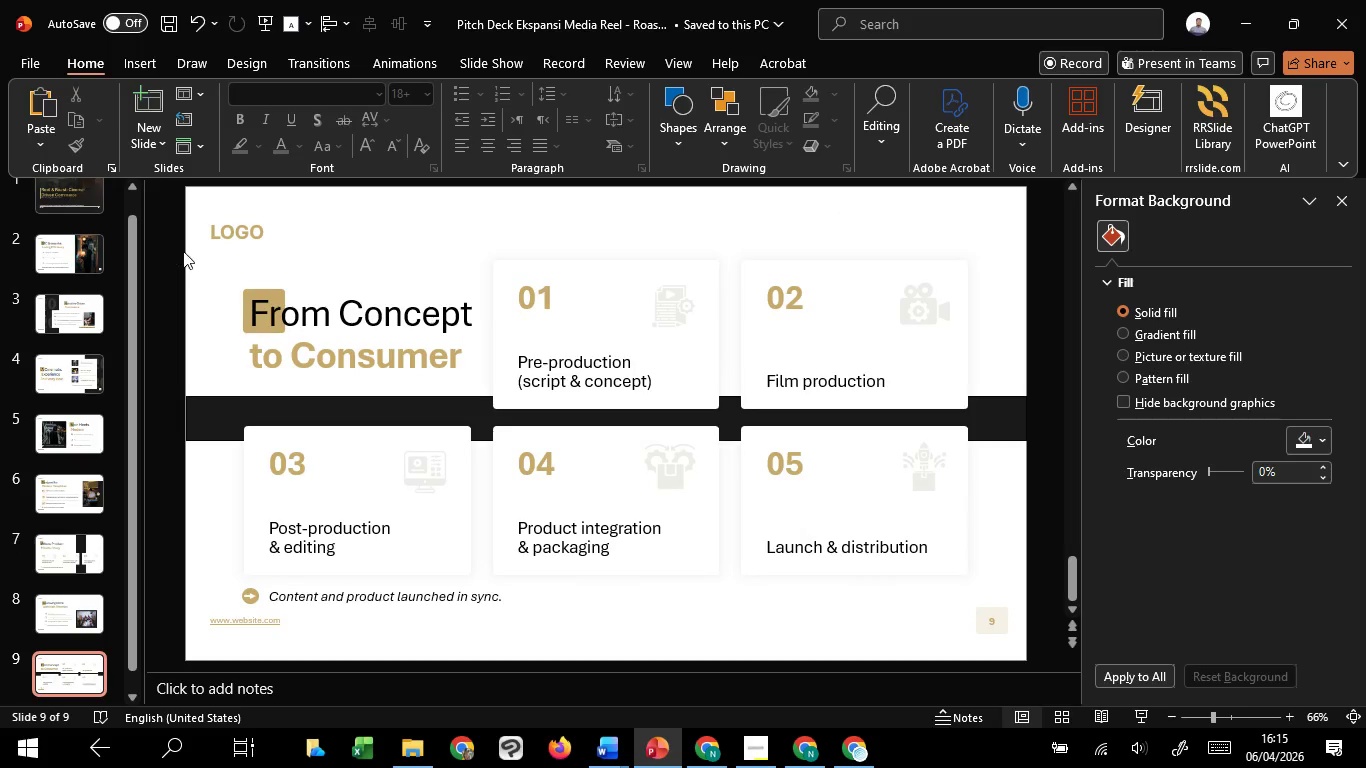 
left_click_drag(start_coordinate=[183, 251], to_coordinate=[312, 353])
 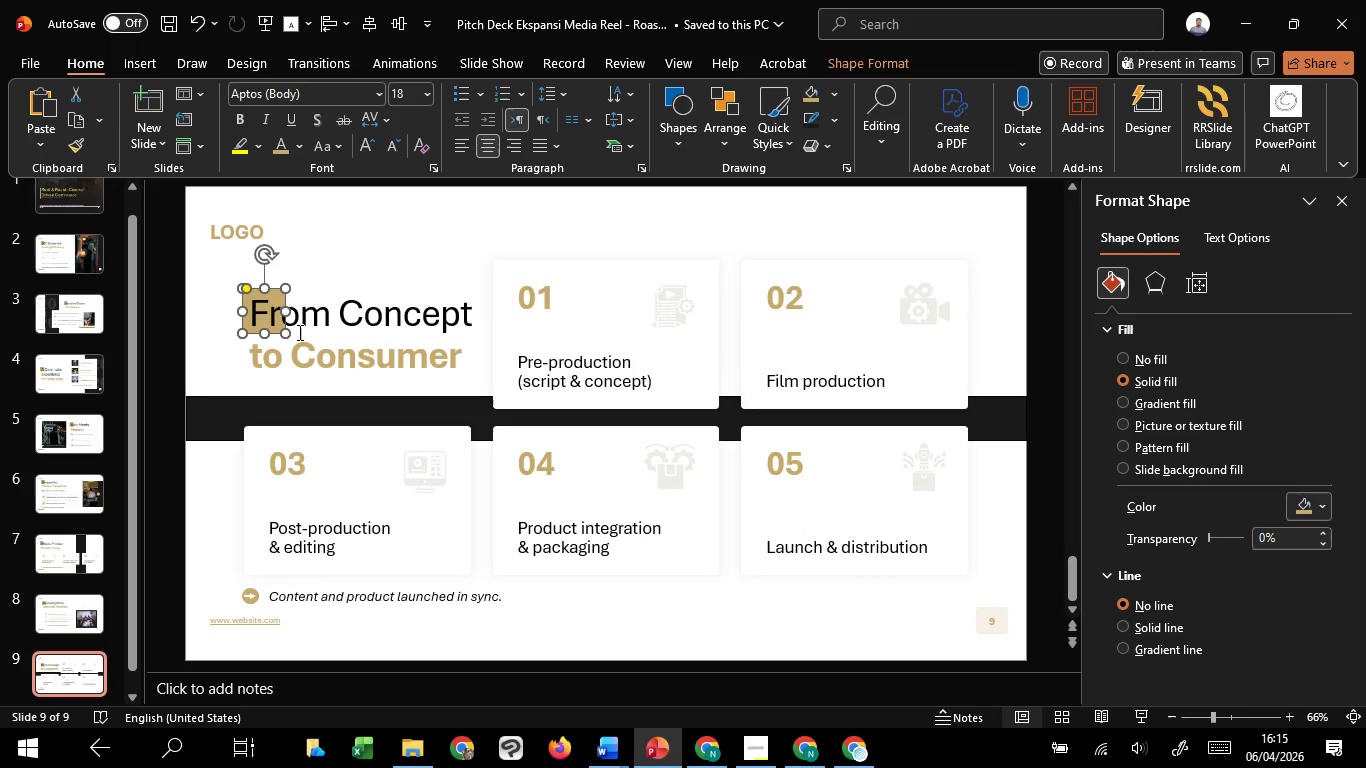 
hold_key(key=ControlLeft, duration=1.44)
scroll: coordinate [298, 332], scroll_direction: up, amount: 5.0
 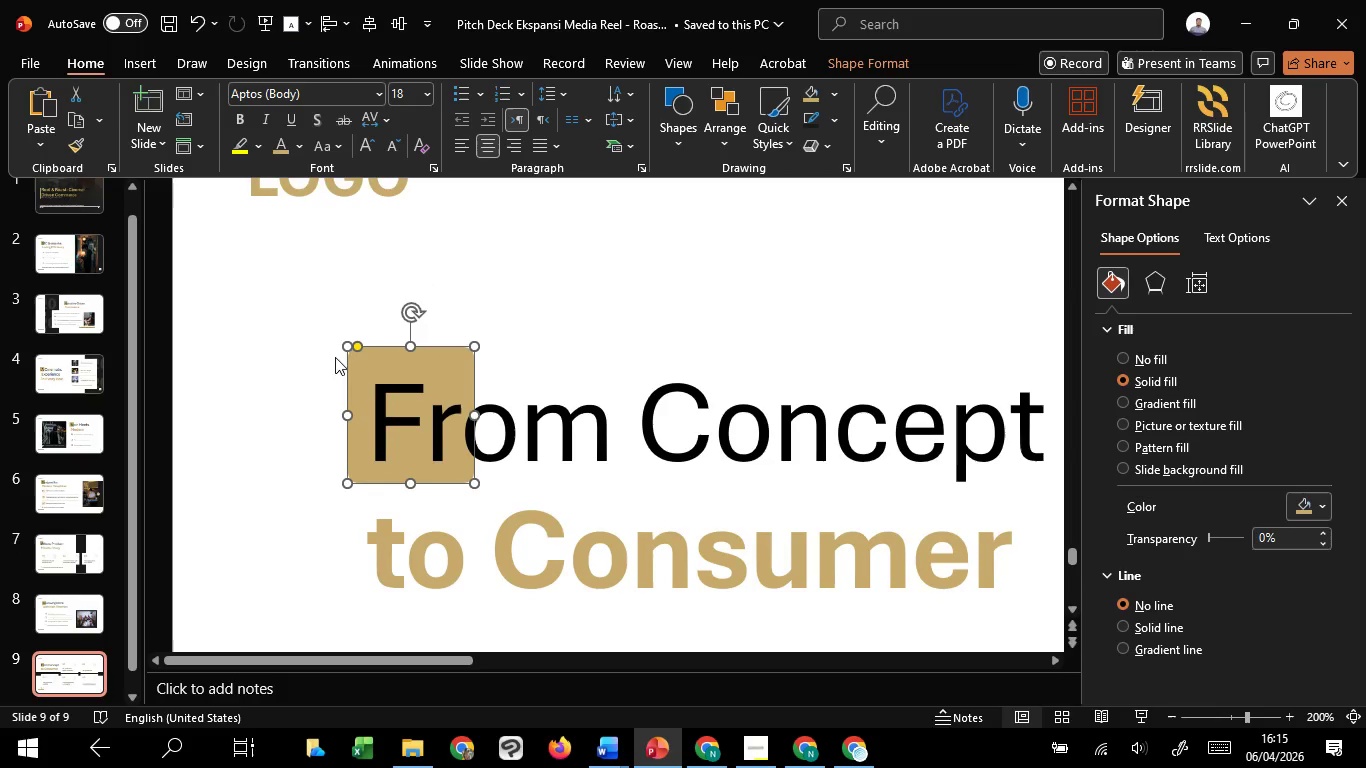 
hold_key(key=ControlLeft, duration=12.27)
left_click_drag(start_coordinate=[474, 418], to_coordinate=[457, 418])
 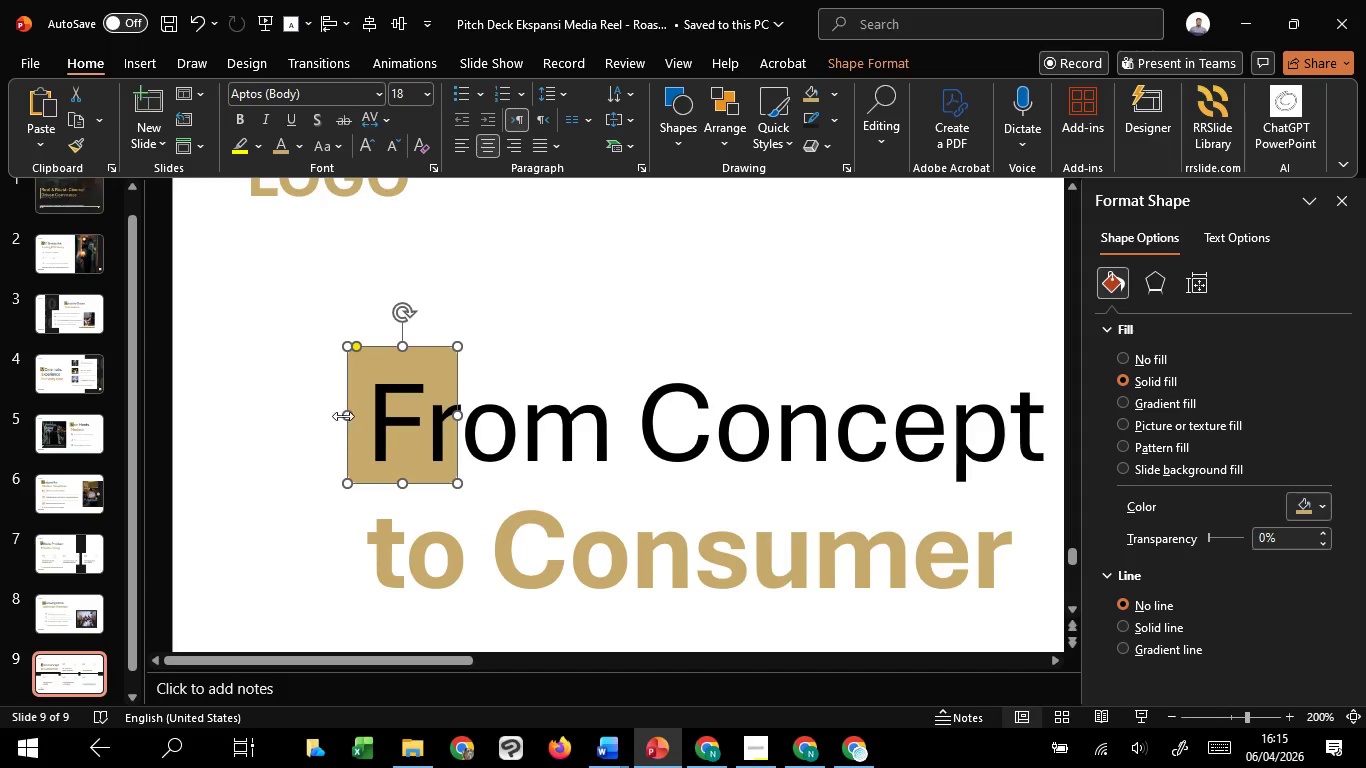 
left_click_drag(start_coordinate=[343, 416], to_coordinate=[331, 416])
 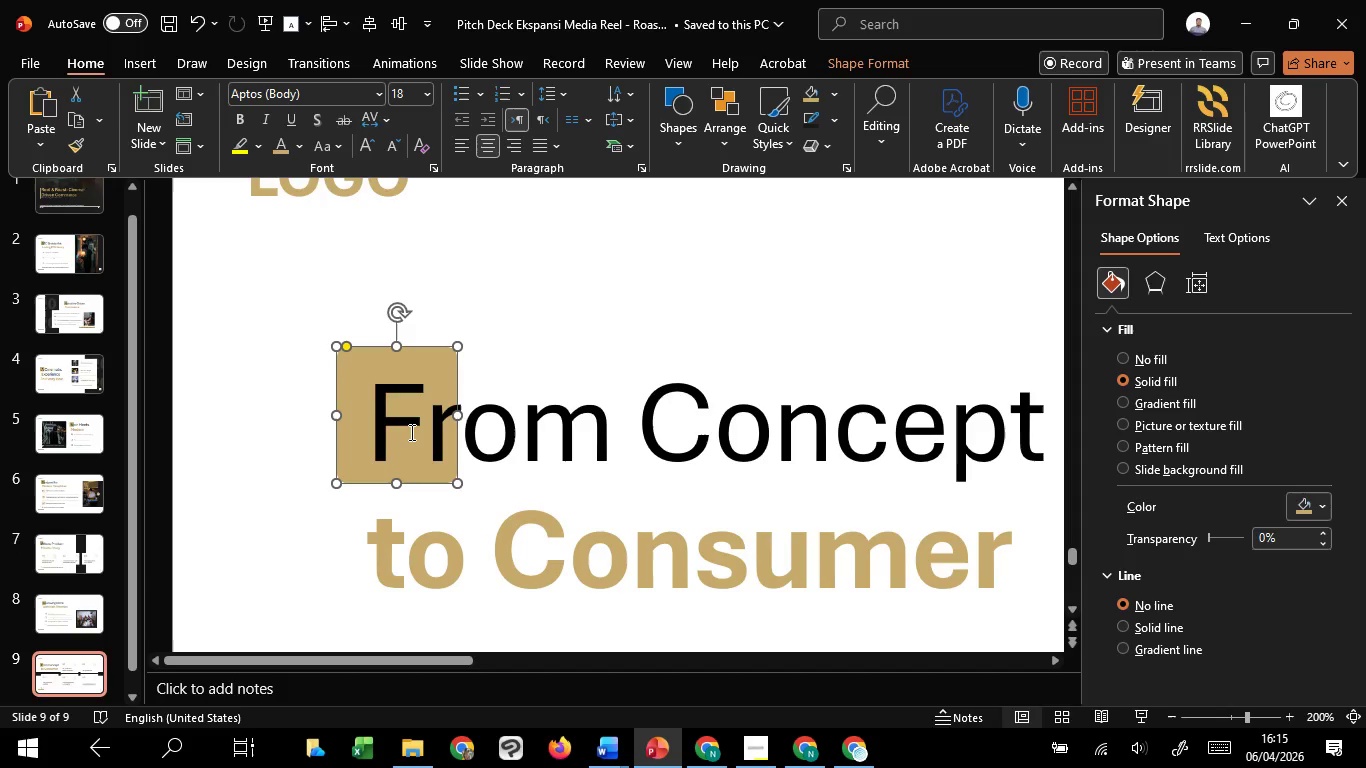 
left_click([268, 447])
 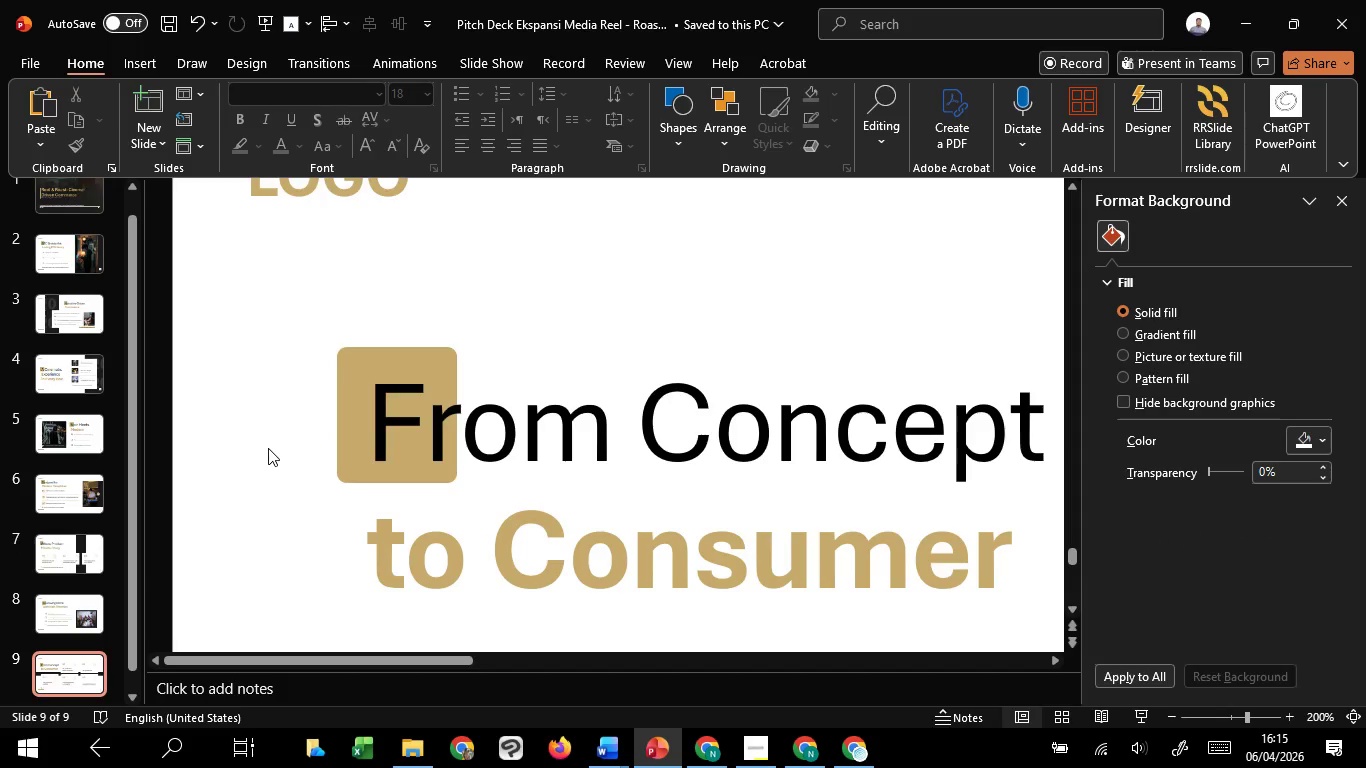 
hold_key(key=ControlLeft, duration=1.51)
scroll: coordinate [268, 448], scroll_direction: down, amount: 1.0
 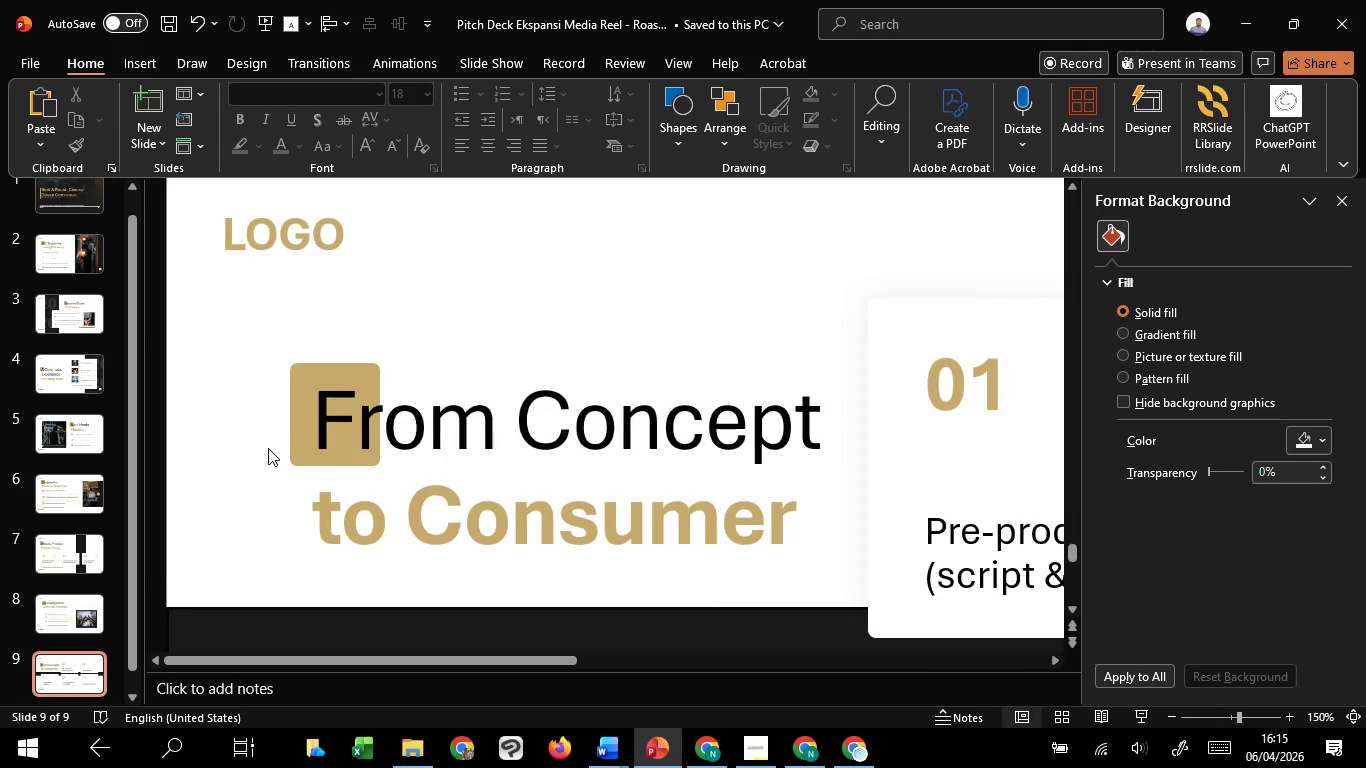 
hold_key(key=ControlLeft, duration=1.5)
 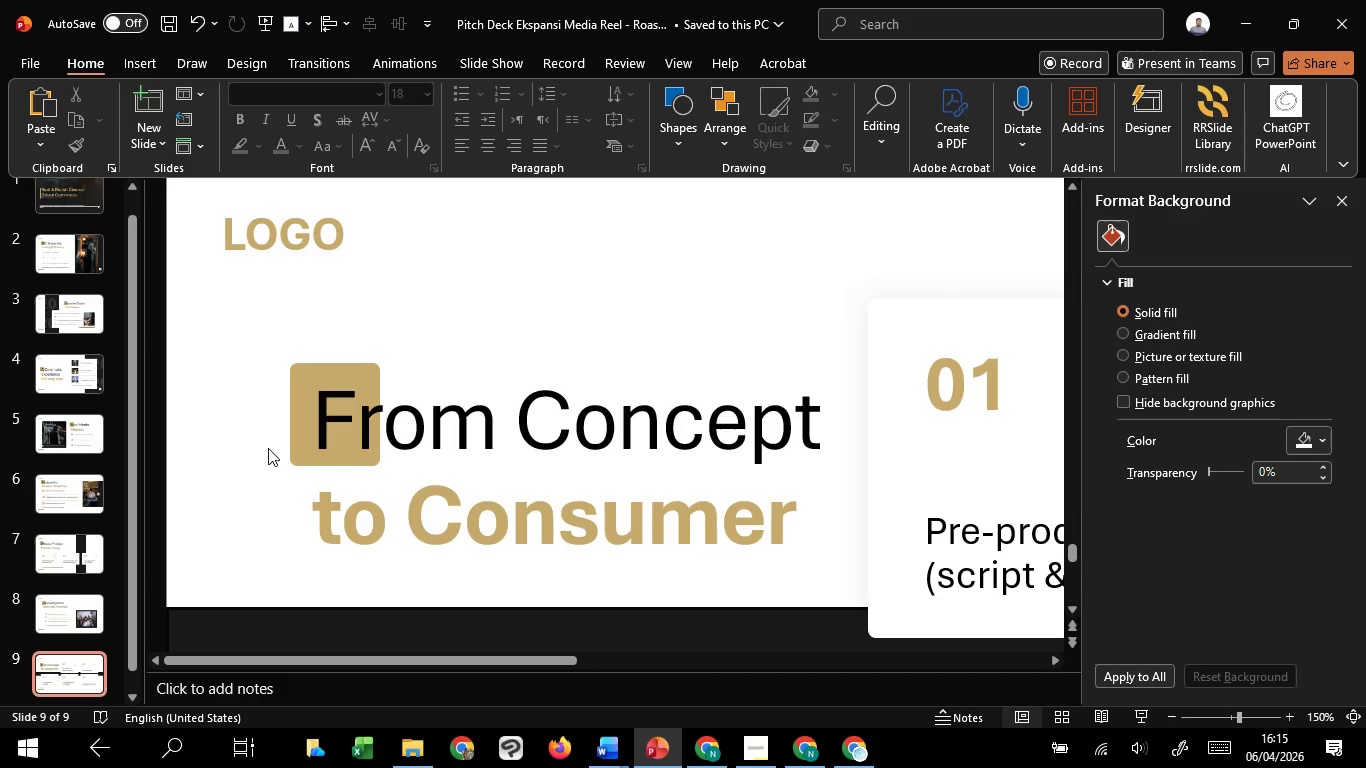 
hold_key(key=ControlLeft, duration=1.52)
 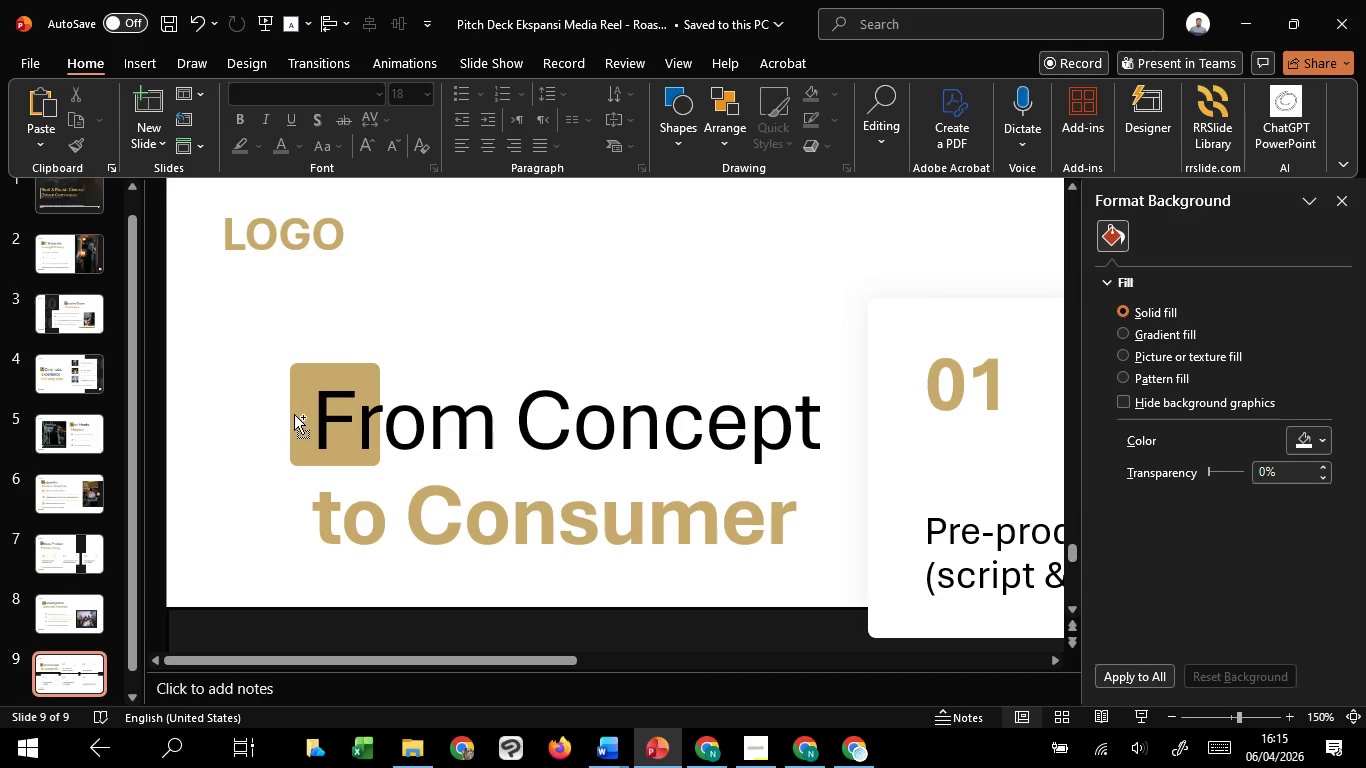 
key(Control+ControlLeft)
 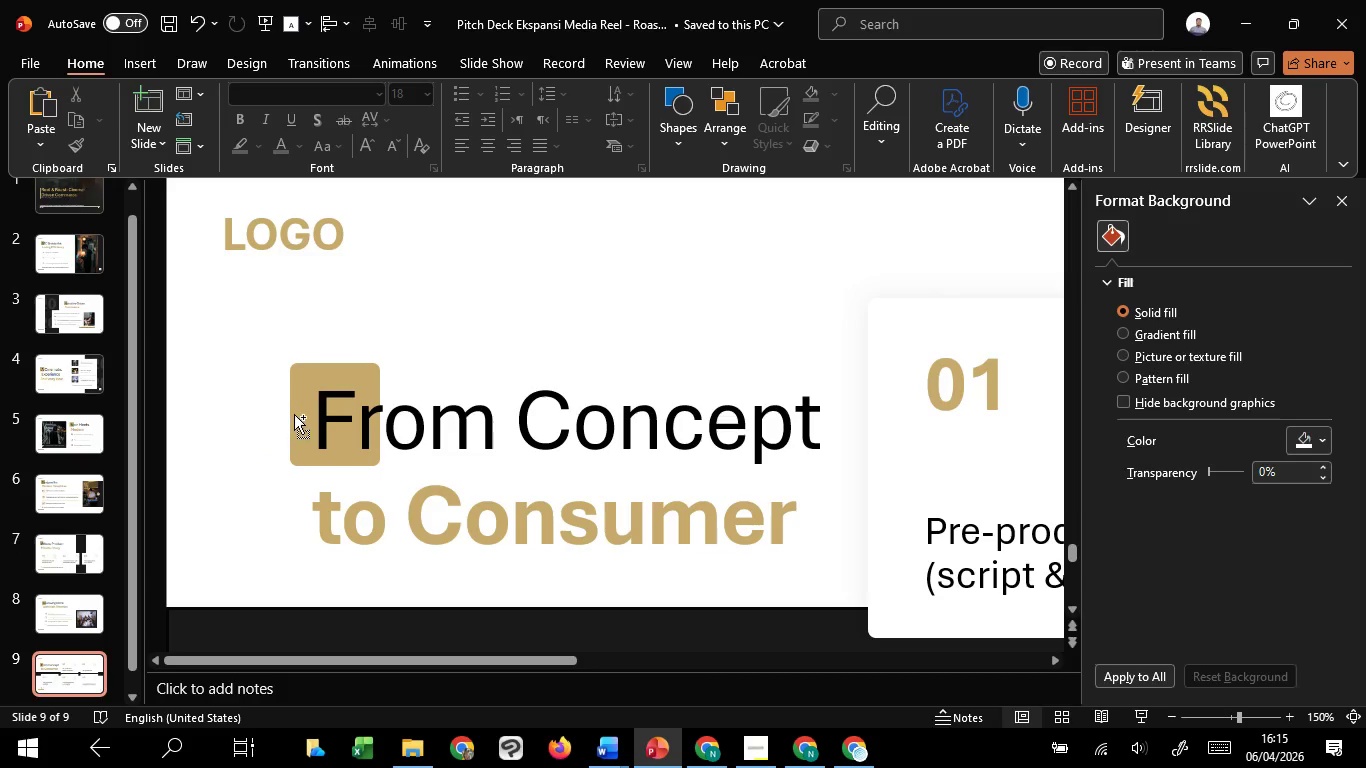 
key(Control+ControlLeft)
 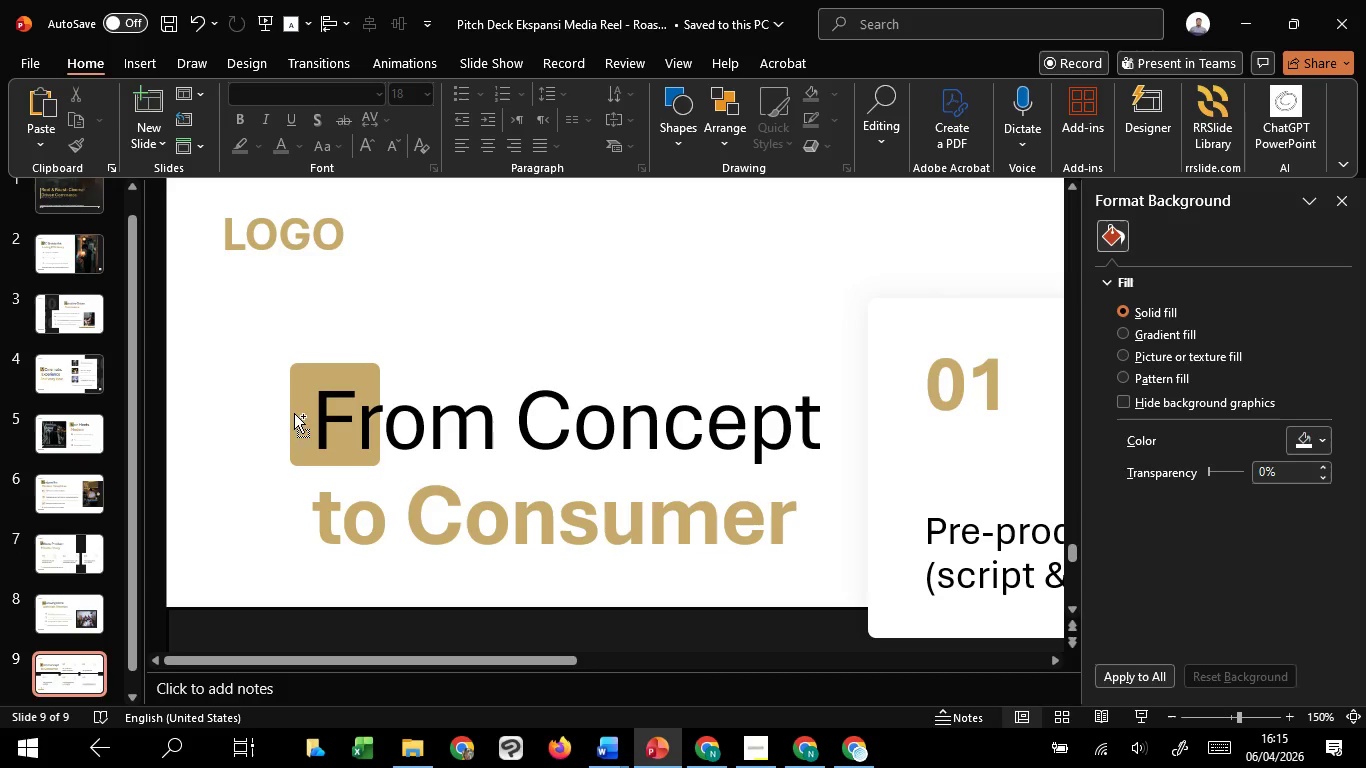 
key(Control+ControlLeft)
 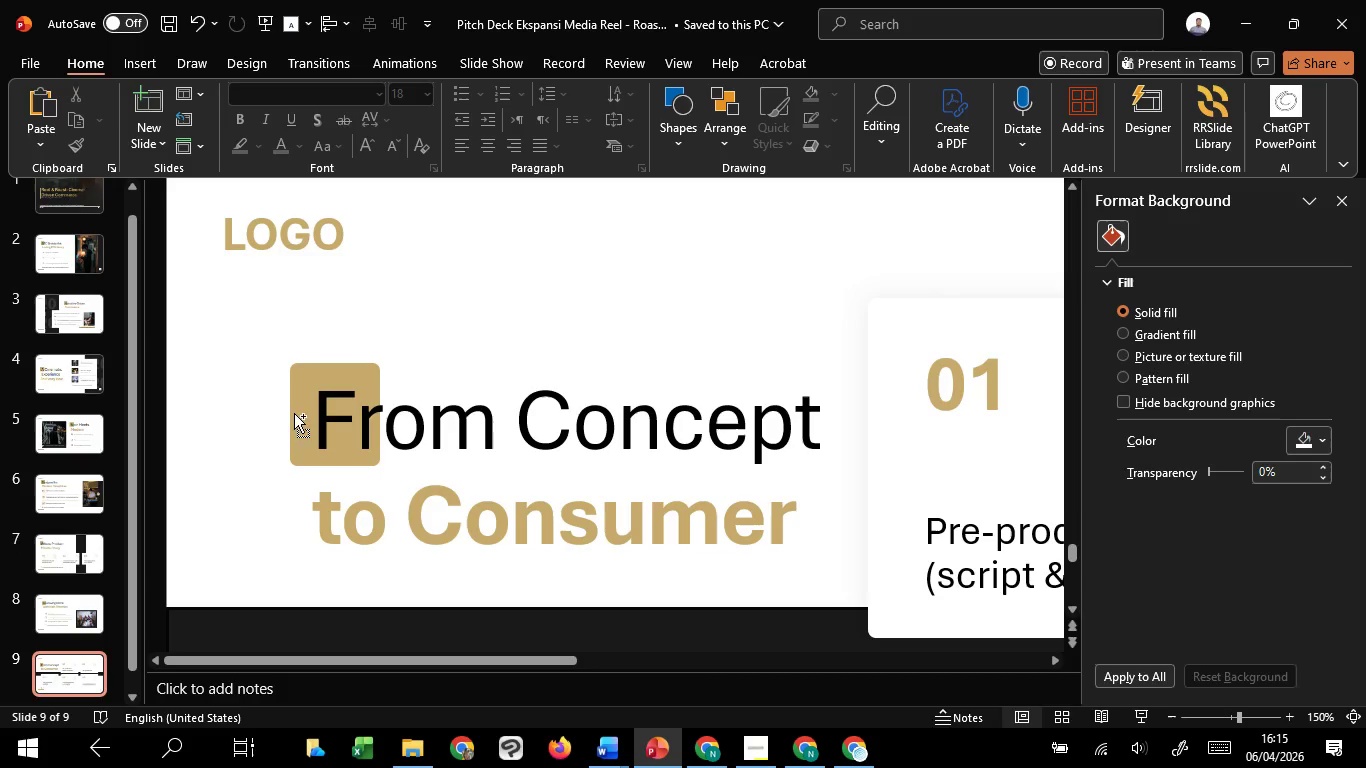 
key(Control+ControlLeft)
 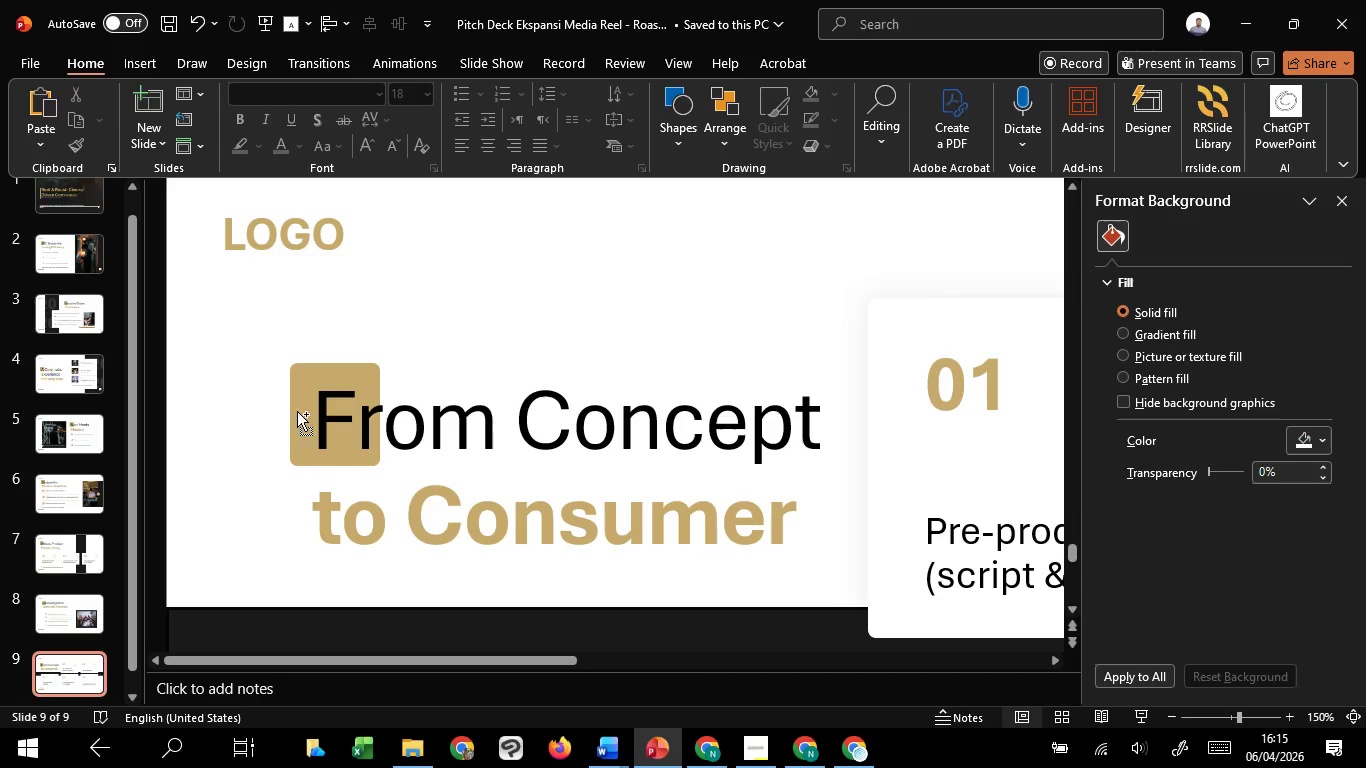 
key(Control+ControlLeft)
 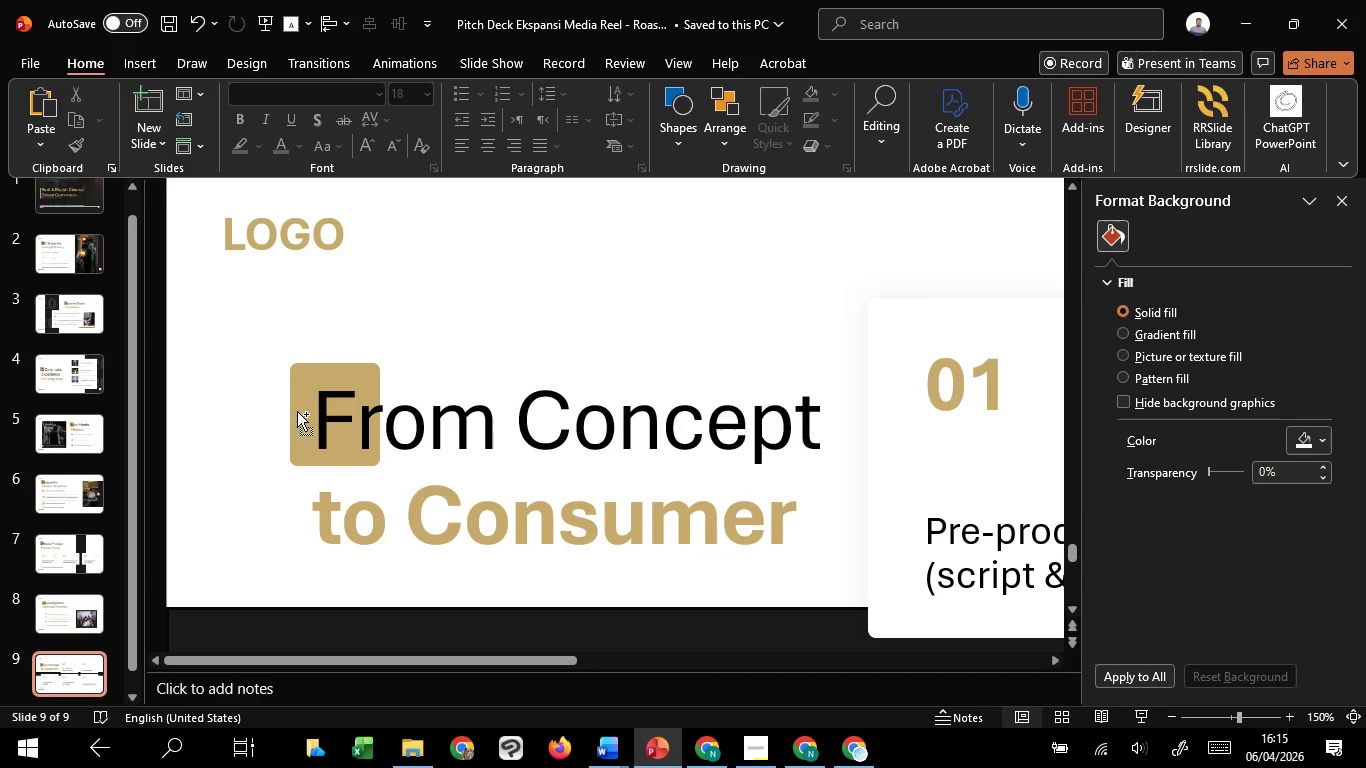 
key(Control+ControlLeft)
 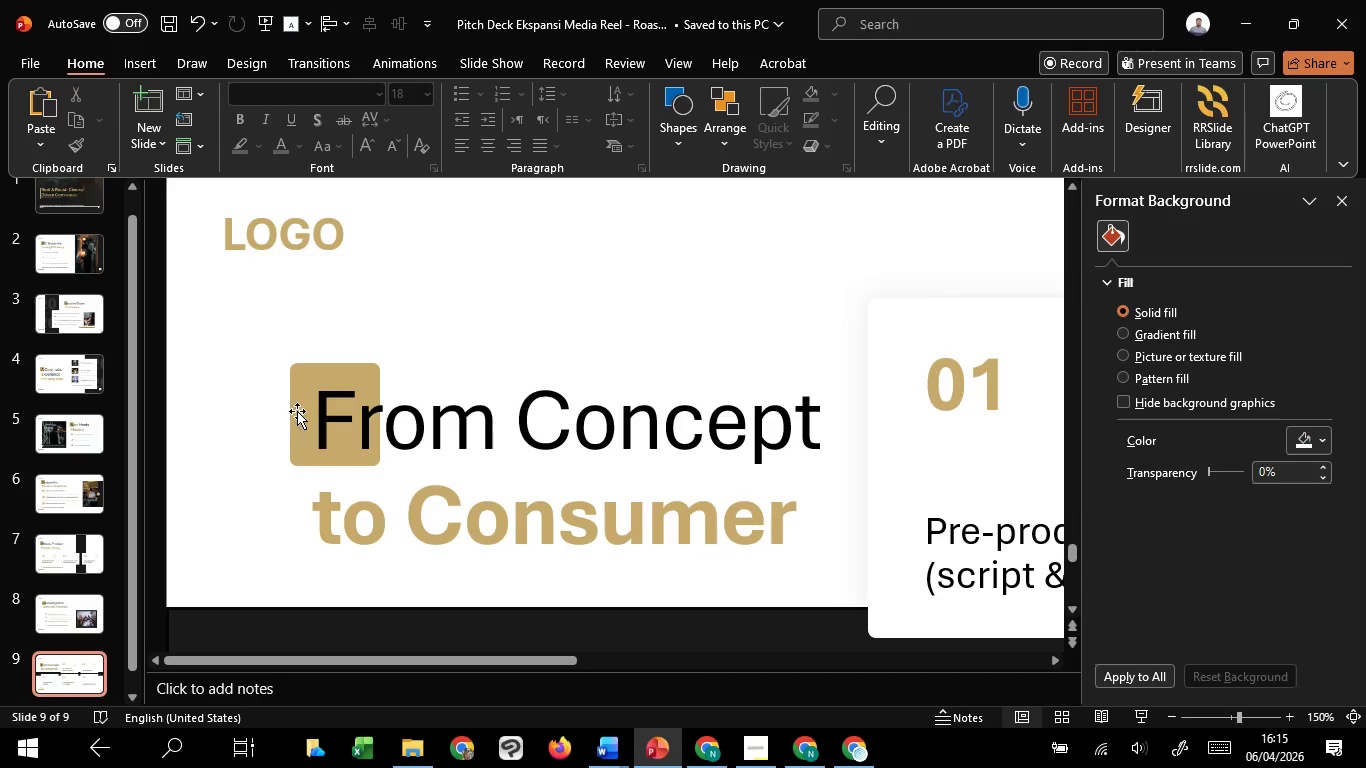 
key(Control+ControlLeft)
 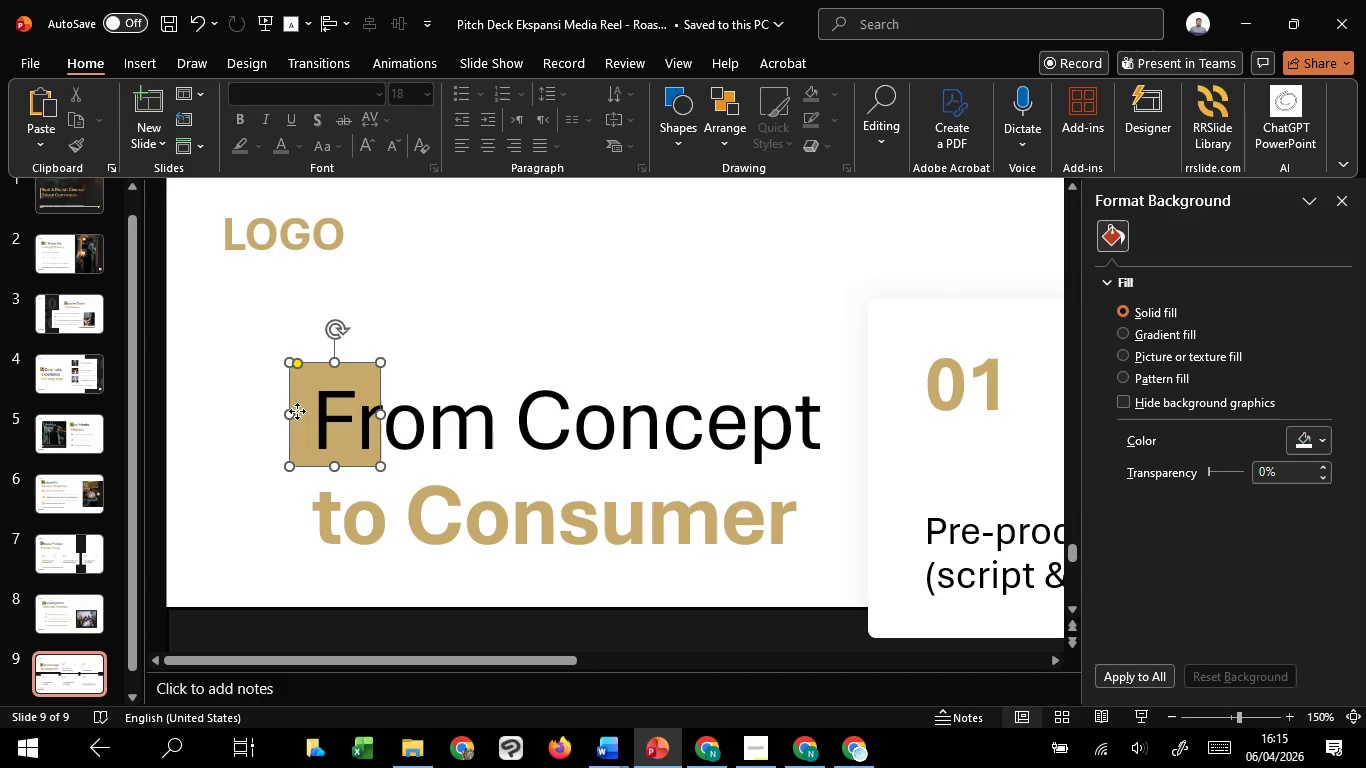 
left_click([297, 411])
 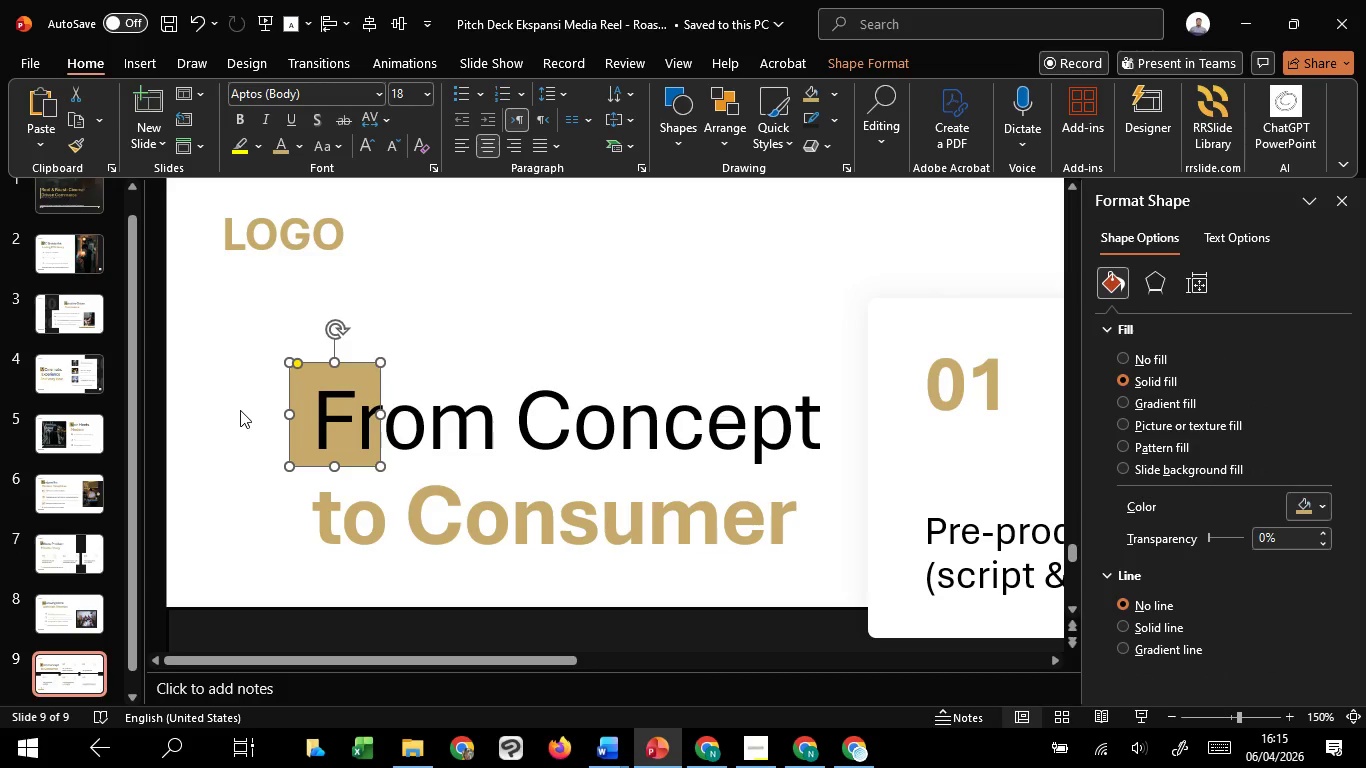 
left_click([240, 410])
 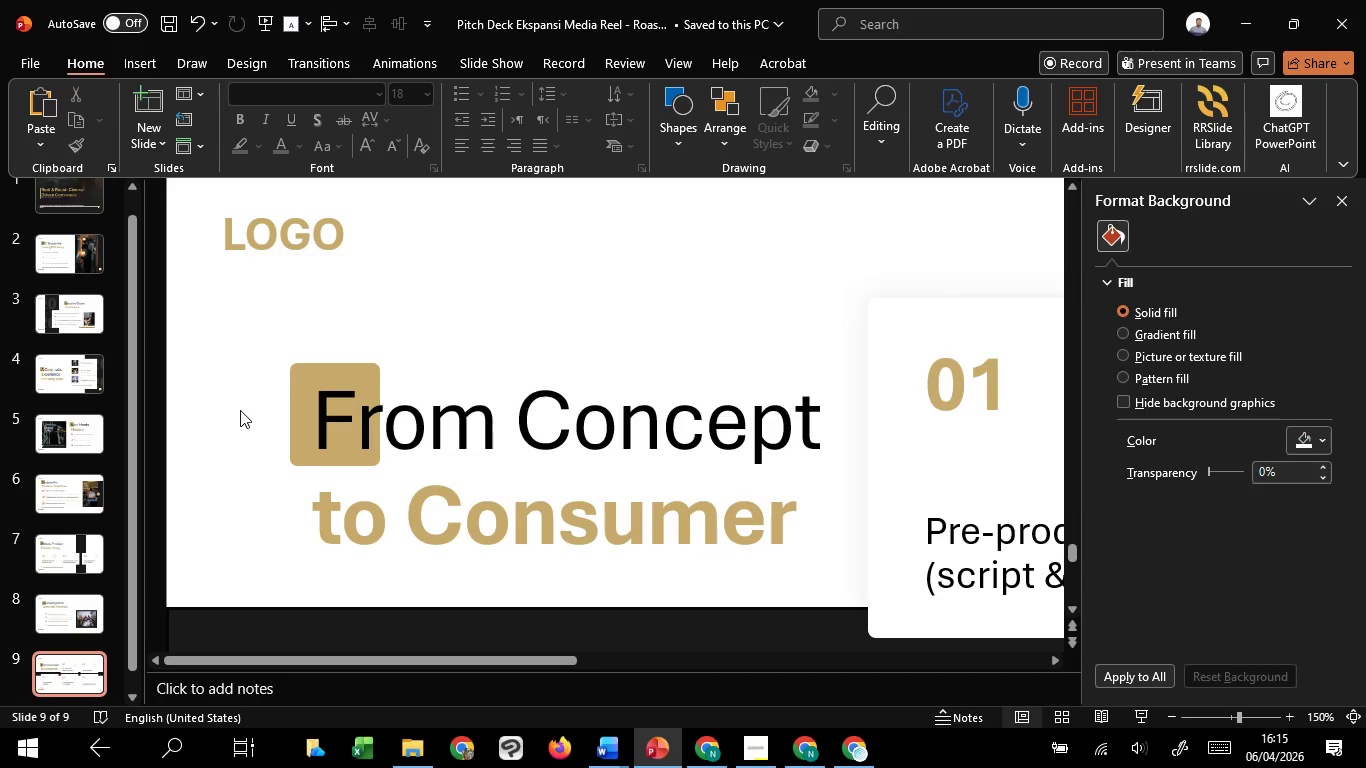 
hold_key(key=ControlLeft, duration=1.51)
scroll: coordinate [240, 410], scroll_direction: up, amount: 2.0
 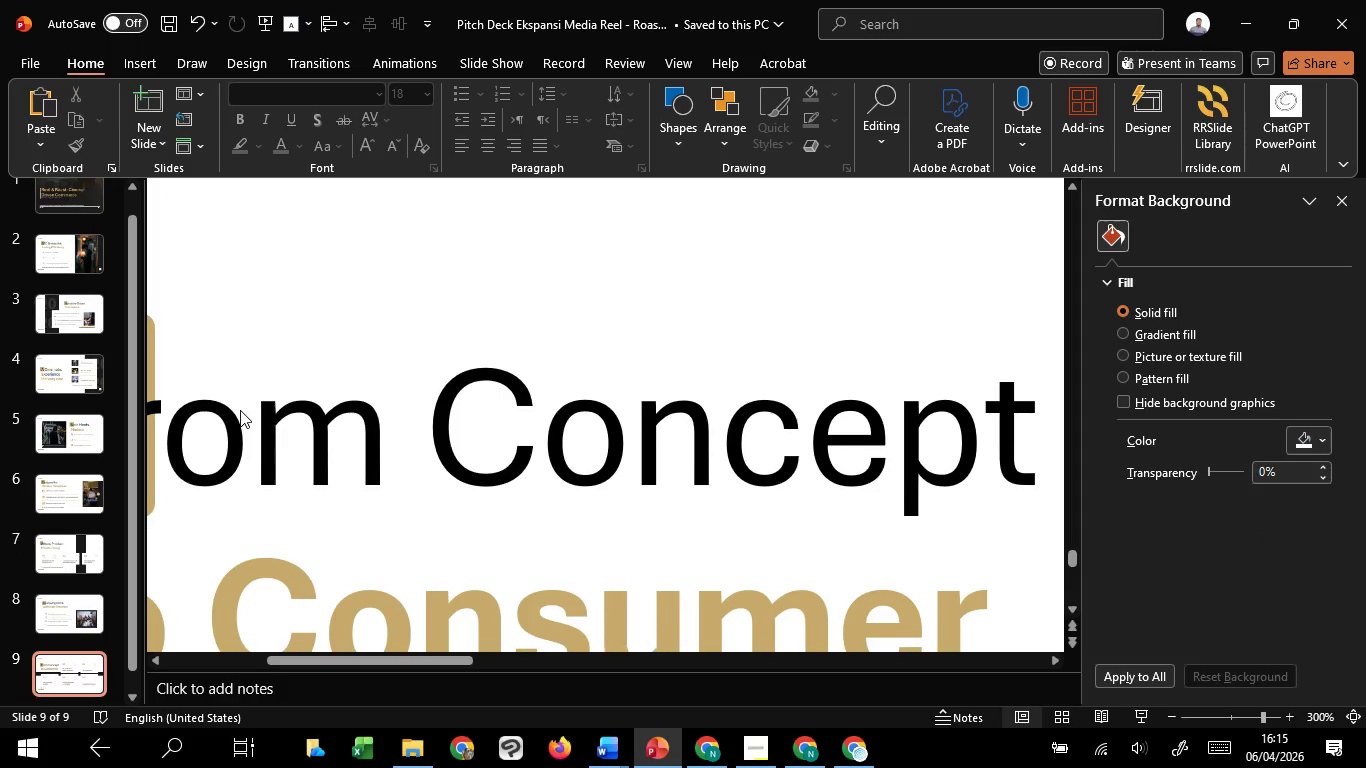 
hold_key(key=ControlLeft, duration=0.53)
scroll: coordinate [240, 410], scroll_direction: down, amount: 1.0
 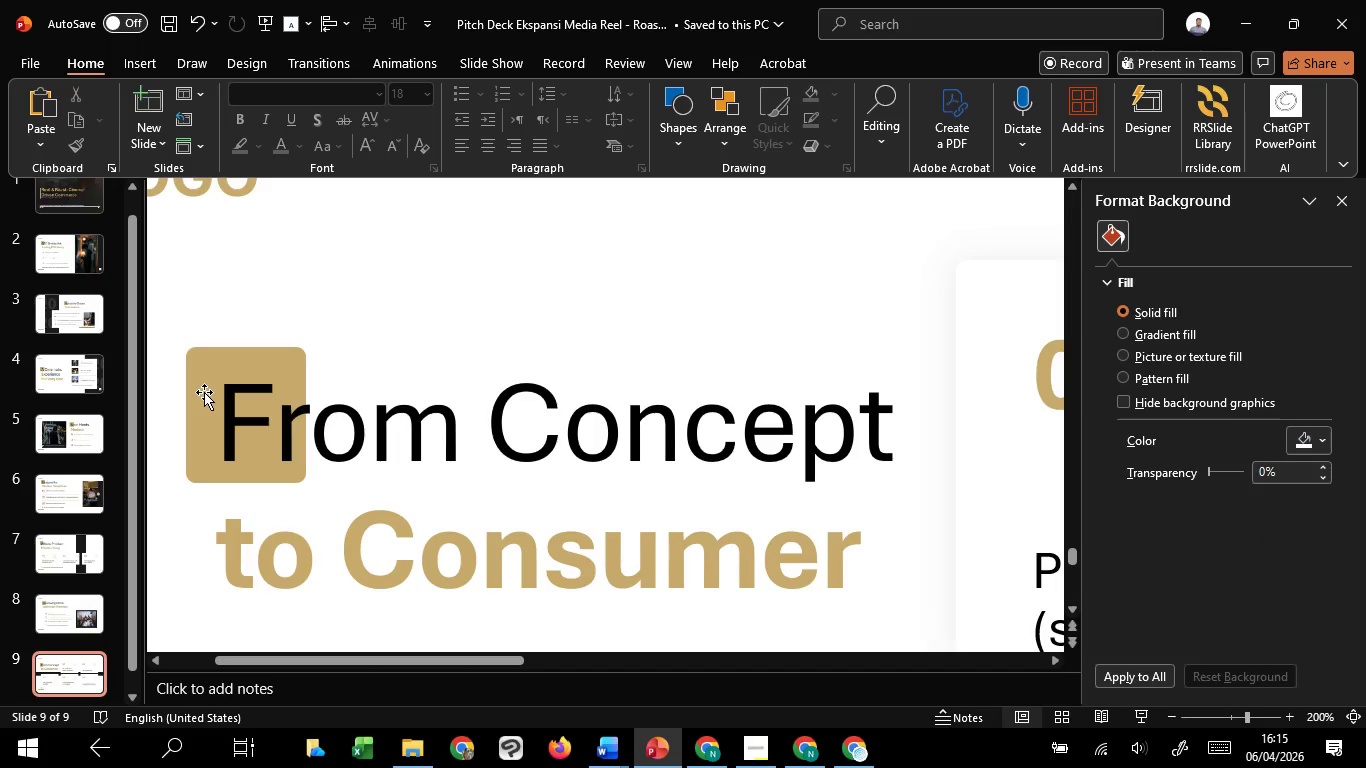 
left_click([204, 392])
 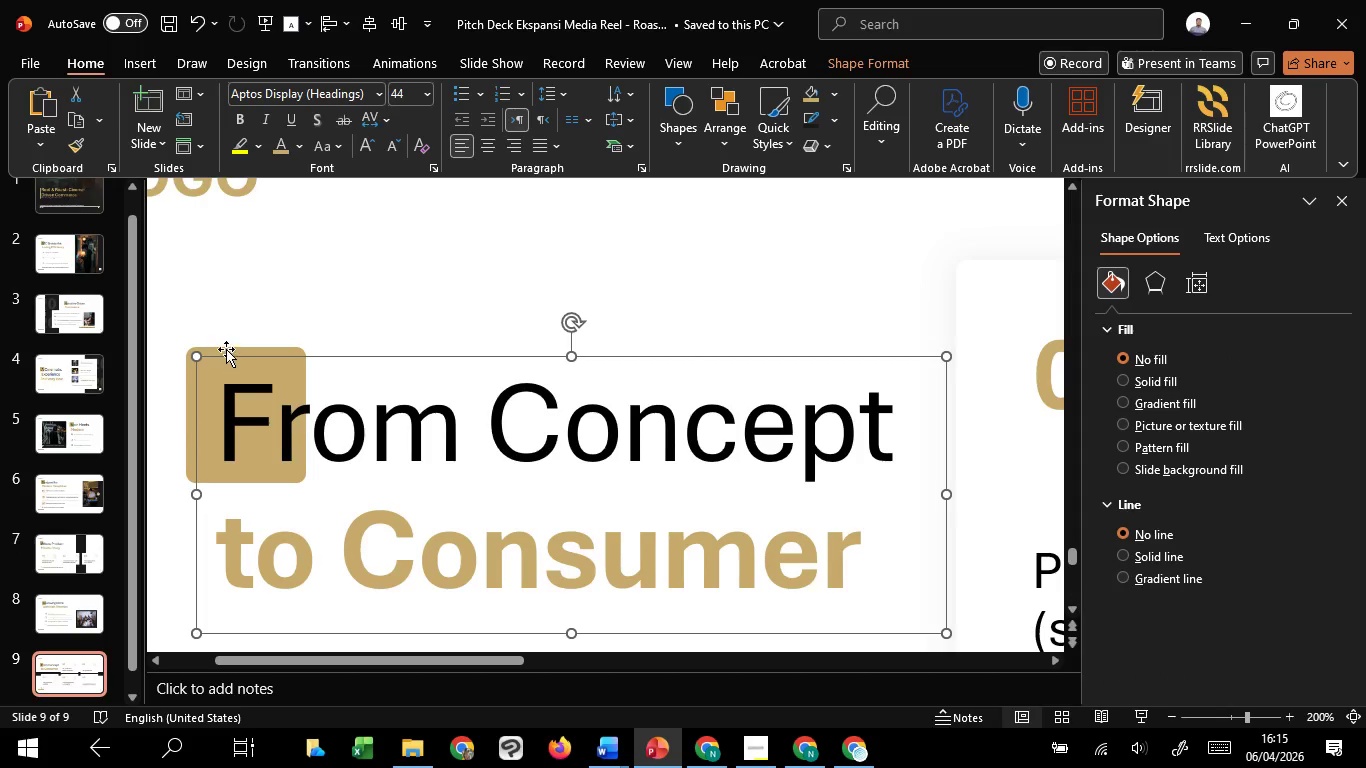 
left_click([226, 349])
 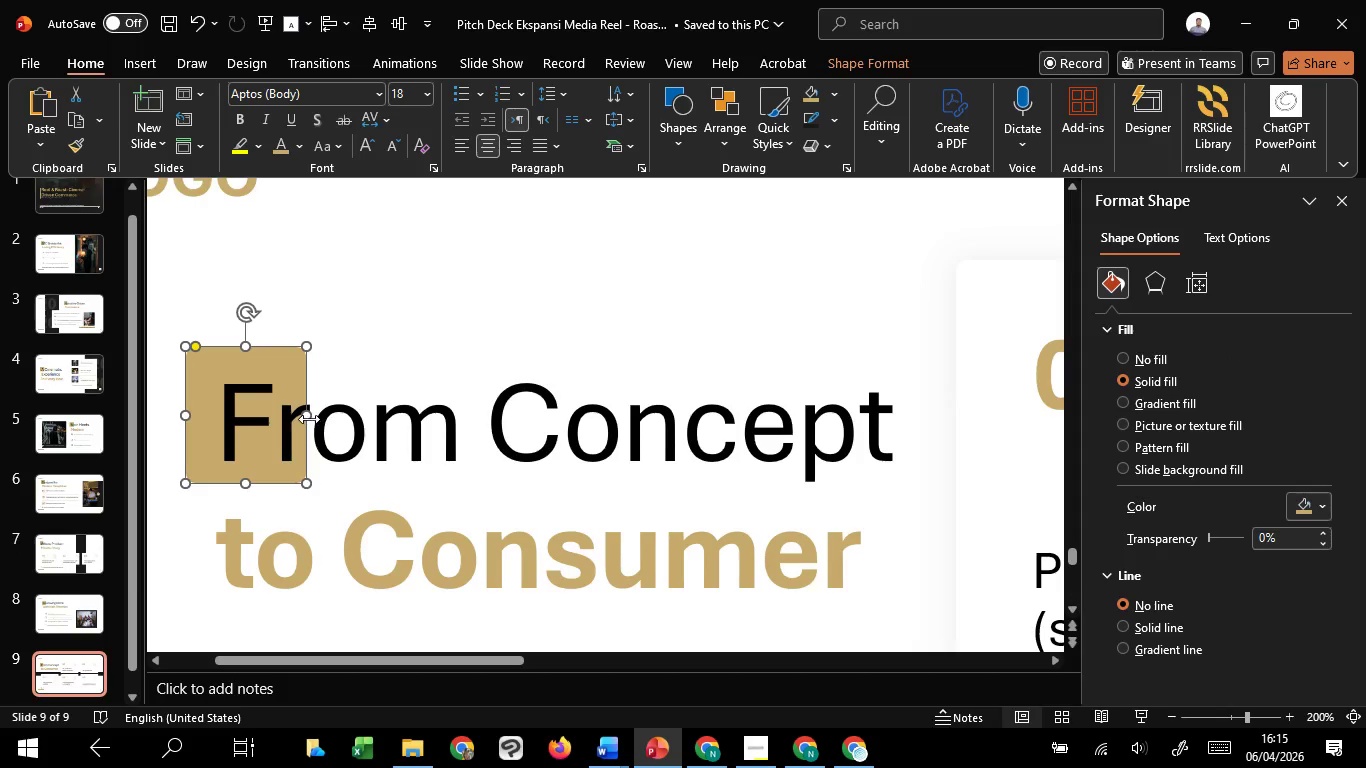 
left_click_drag(start_coordinate=[308, 417], to_coordinate=[316, 417])
 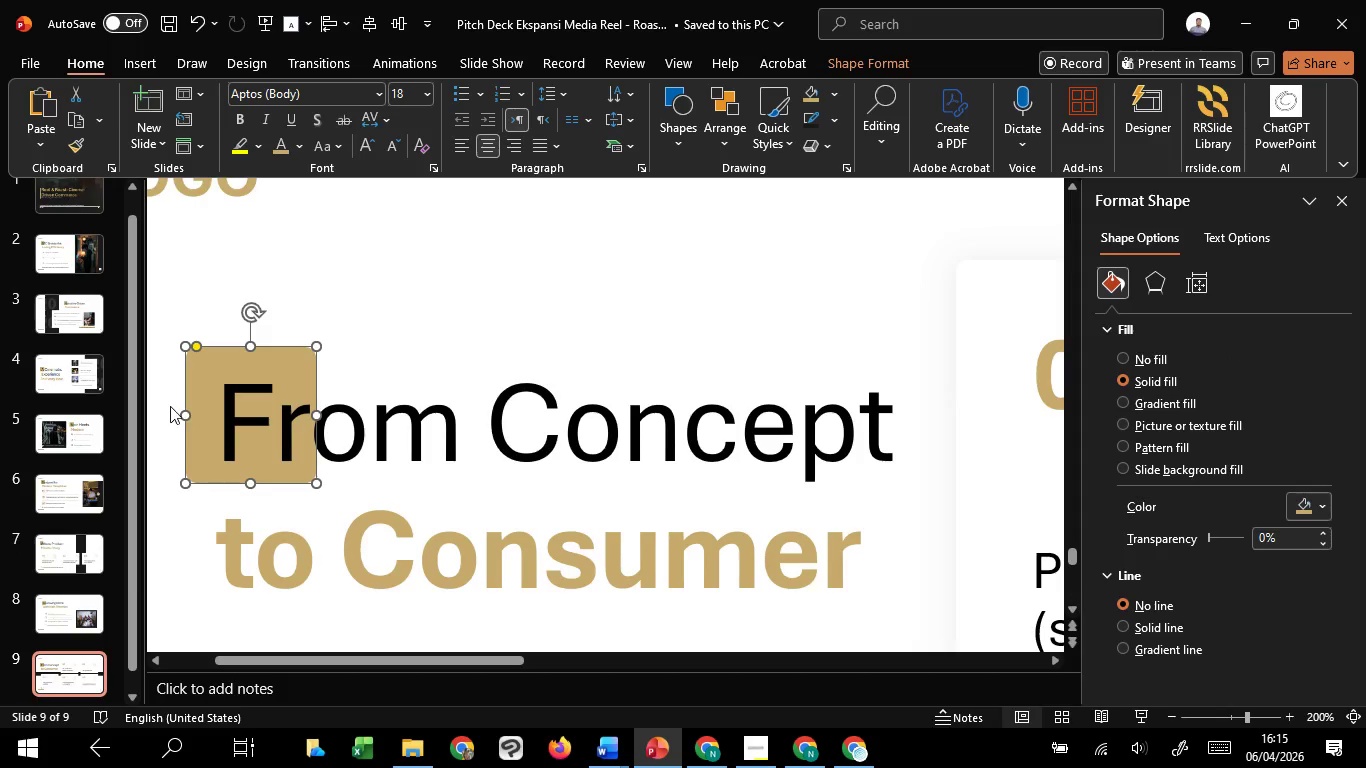 
left_click([170, 406])
 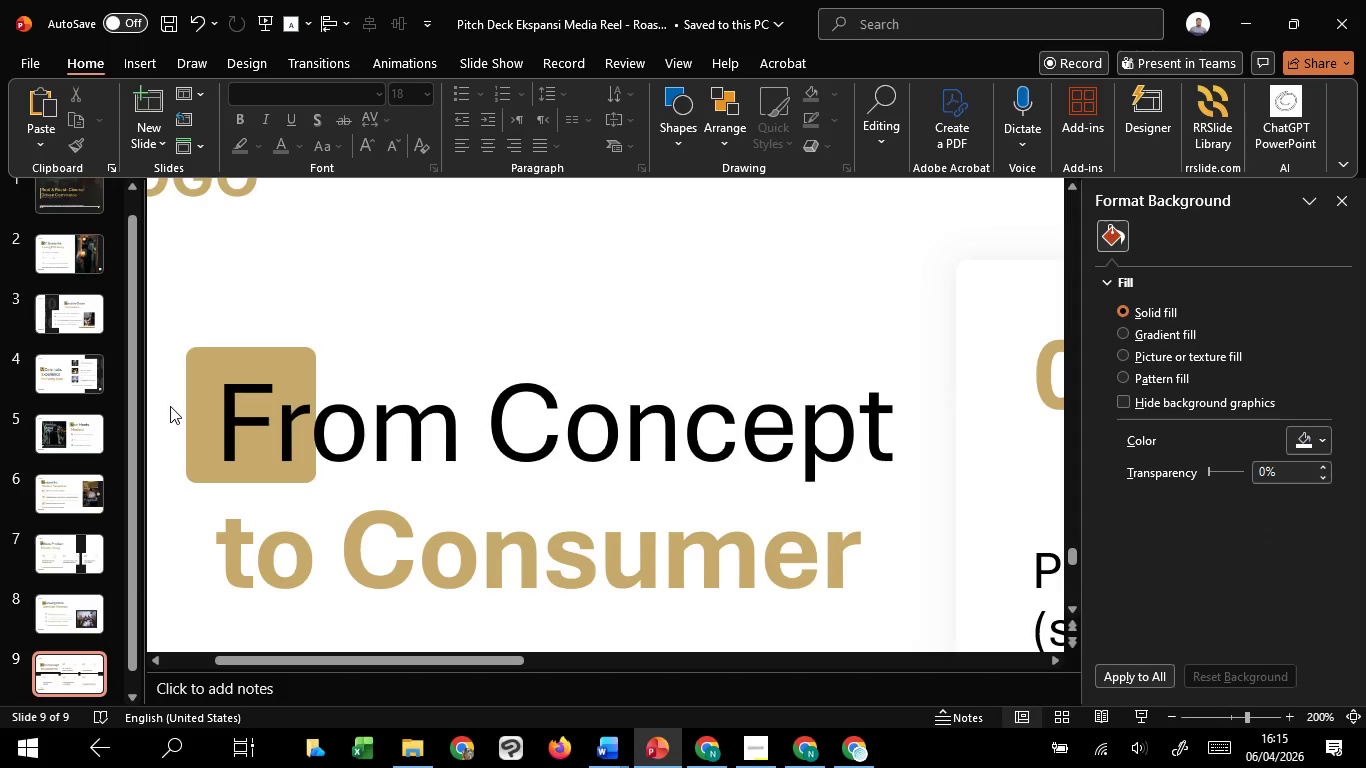 
hold_key(key=ControlLeft, duration=1.52)
scroll: coordinate [170, 406], scroll_direction: down, amount: 1.0
 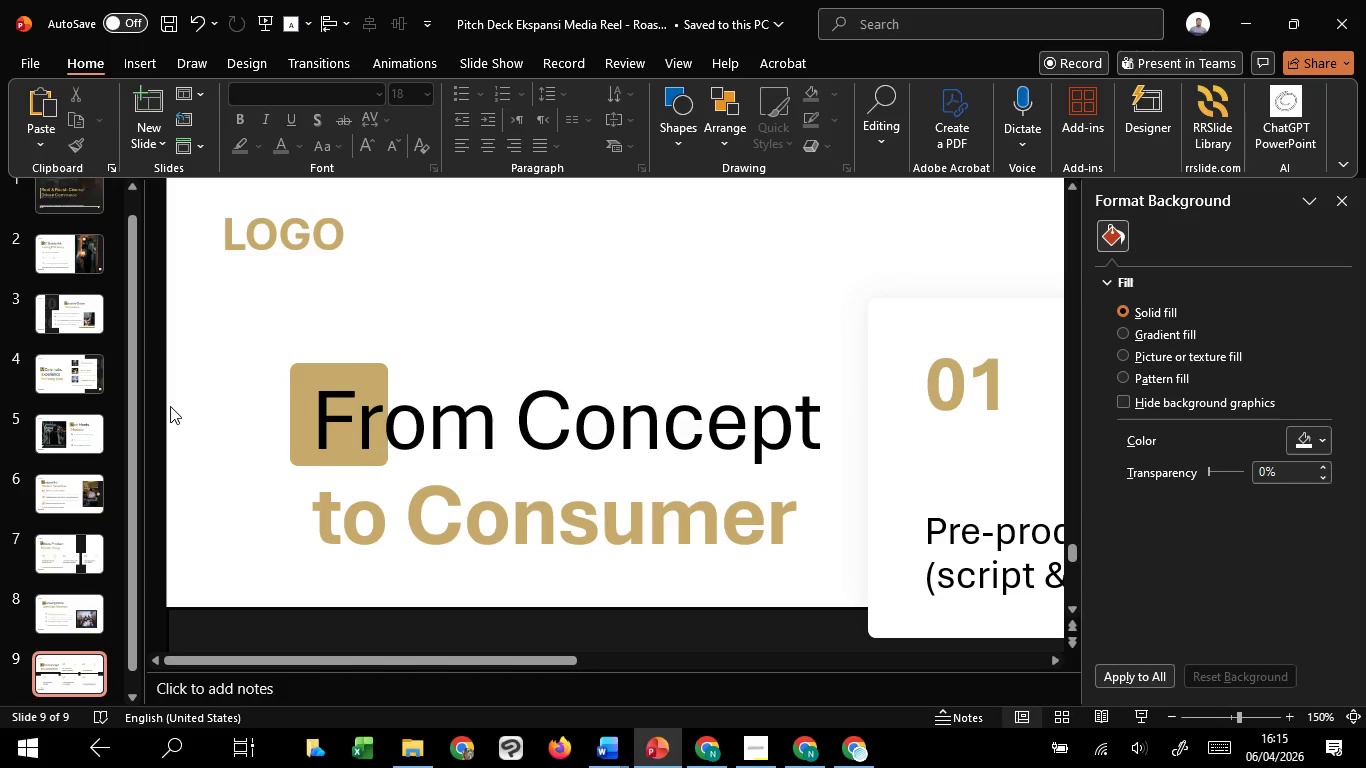 
key(Control+ControlLeft)
 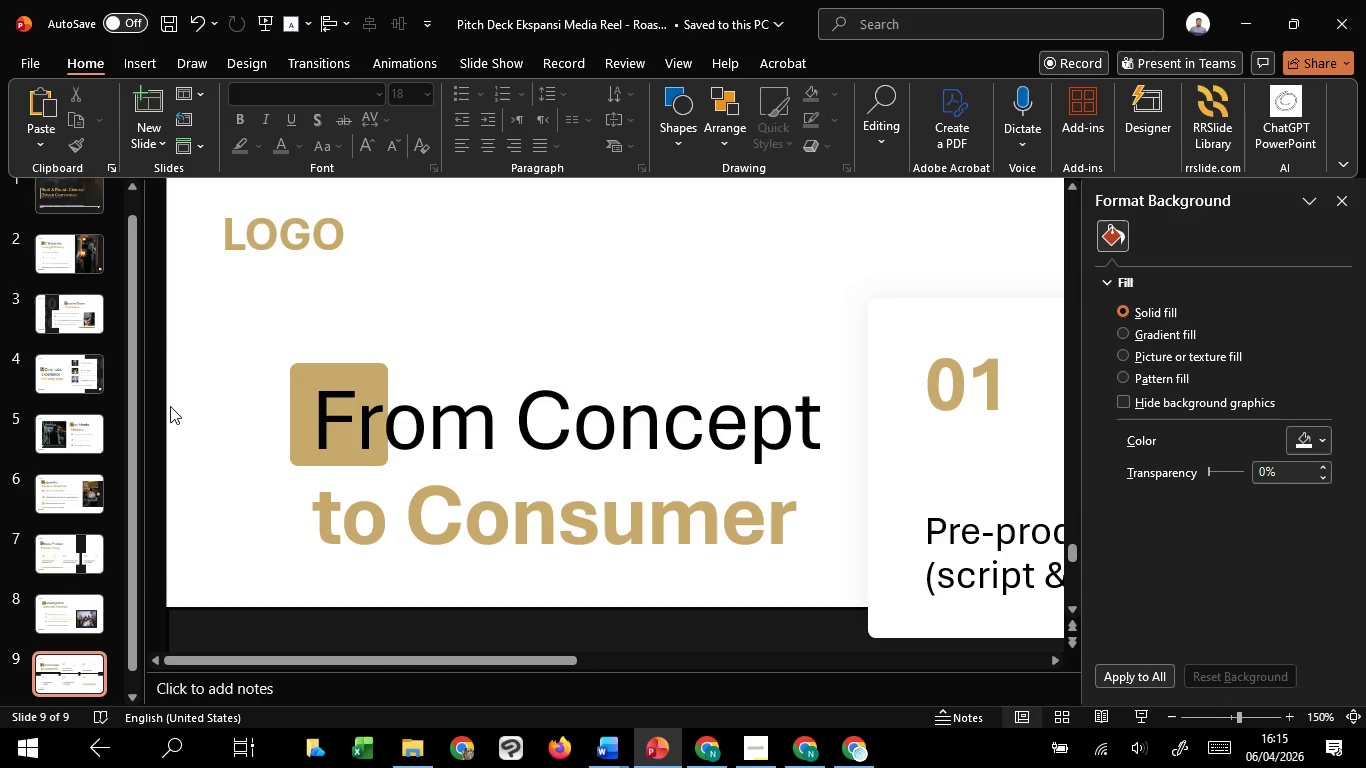 
key(Control+ControlLeft)
 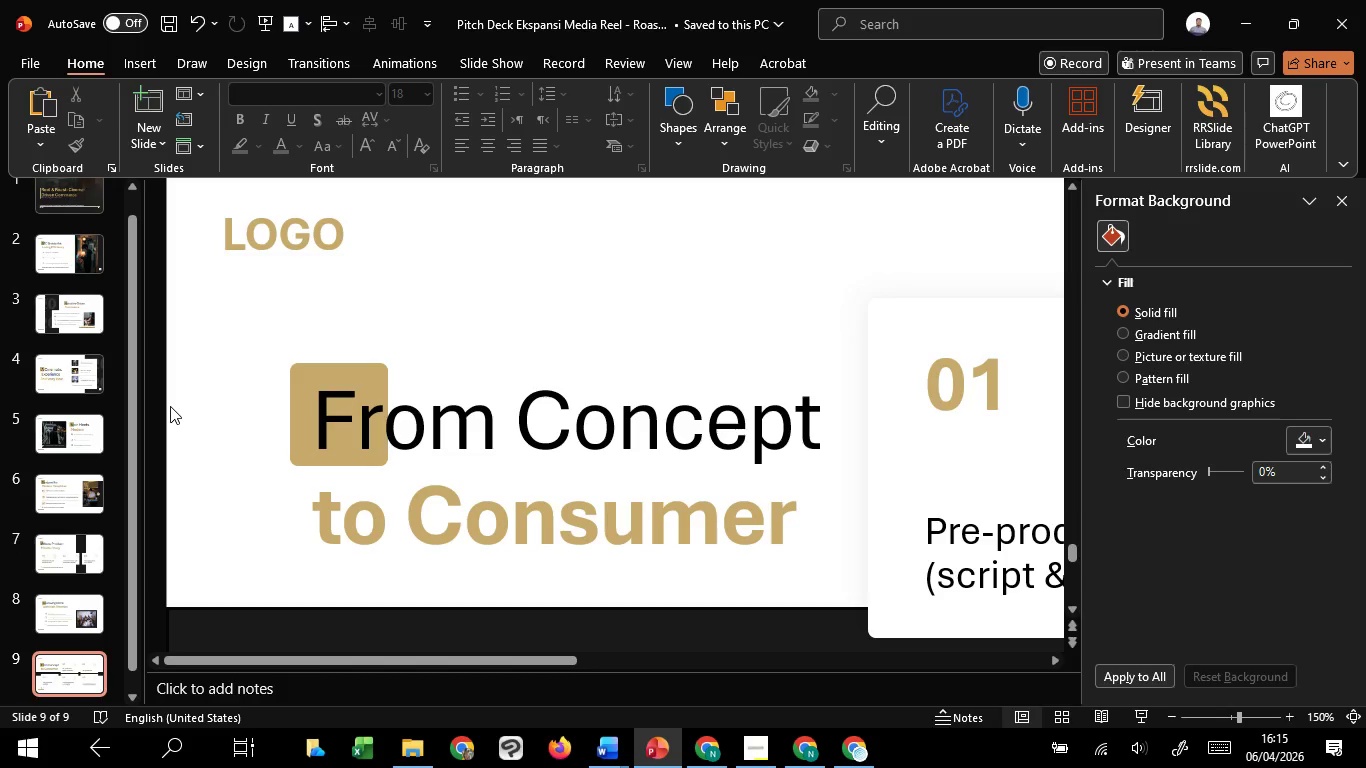 
key(Control+ControlLeft)
 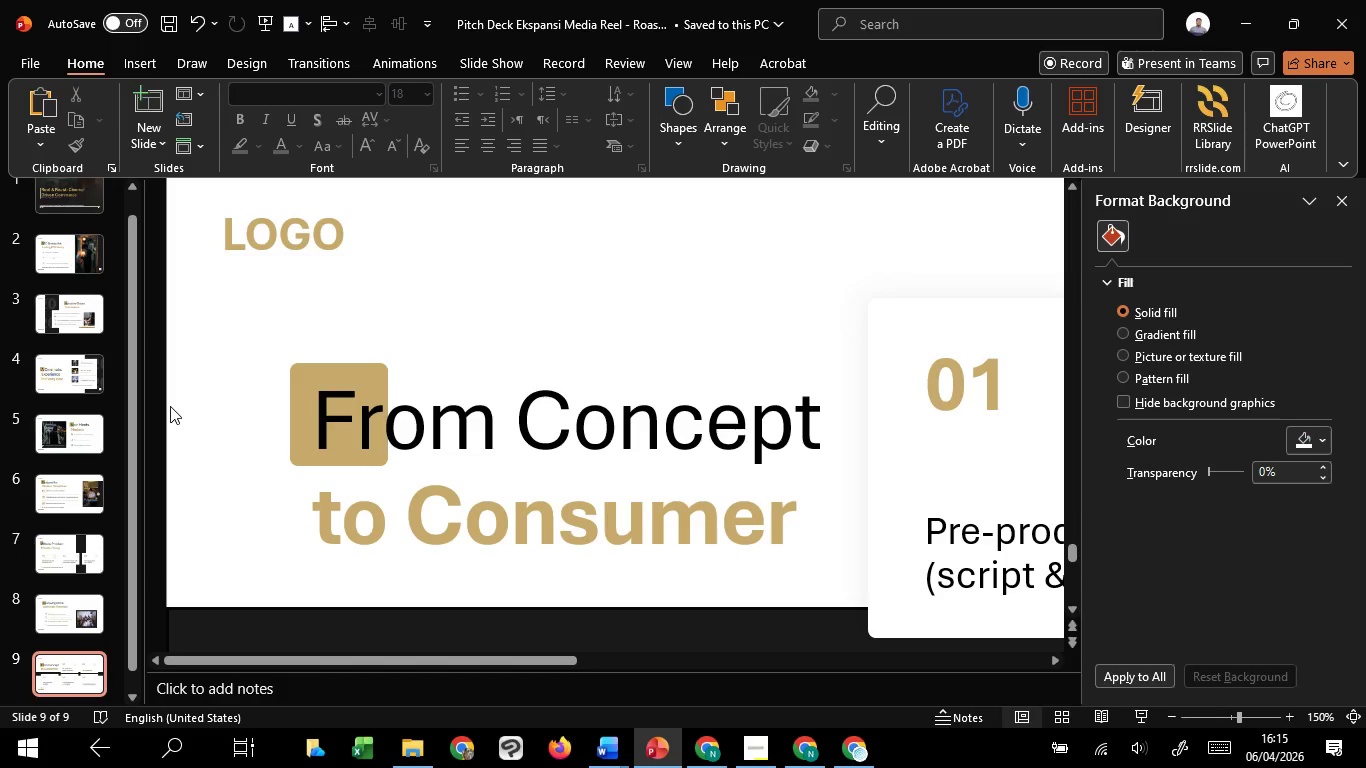 
key(Control+ControlLeft)
 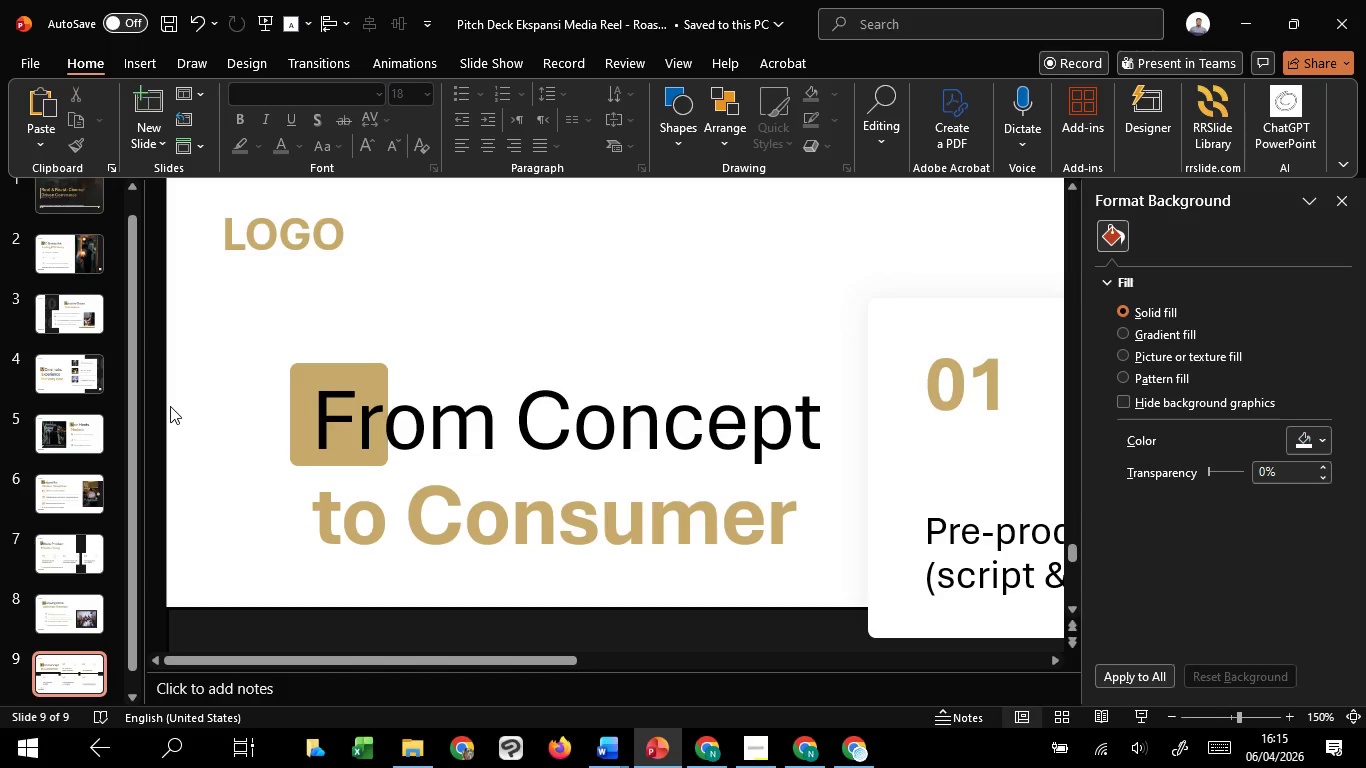 
key(Control+ControlLeft)
 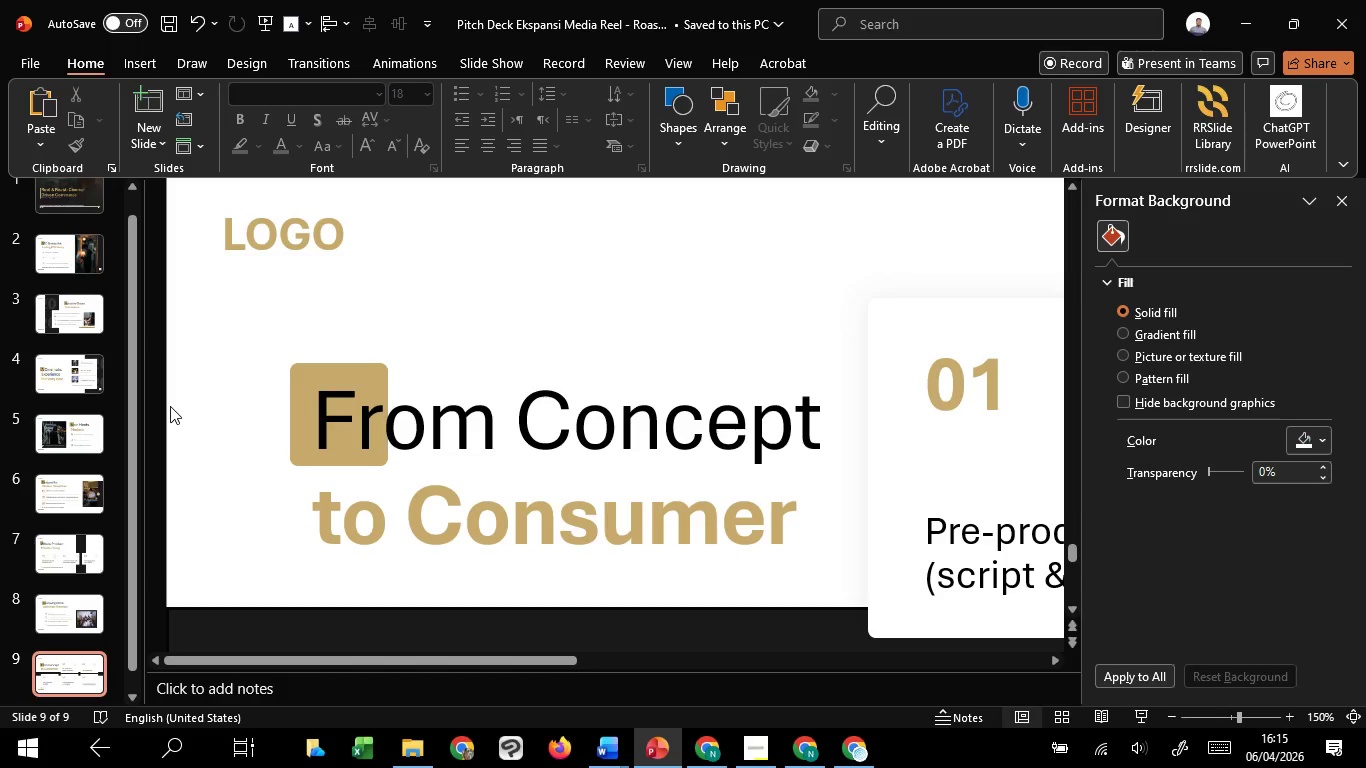 
key(Control+ControlLeft)
 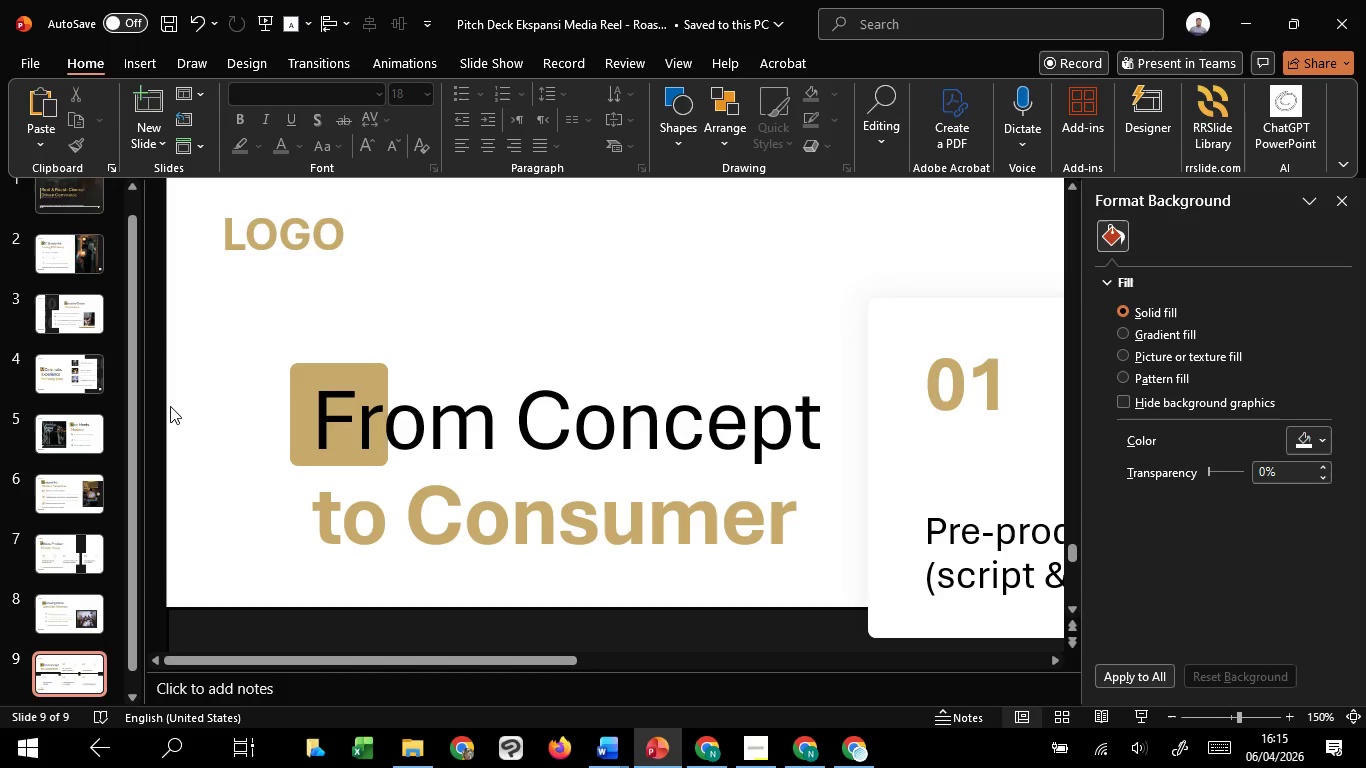 
key(Control+ControlLeft)
 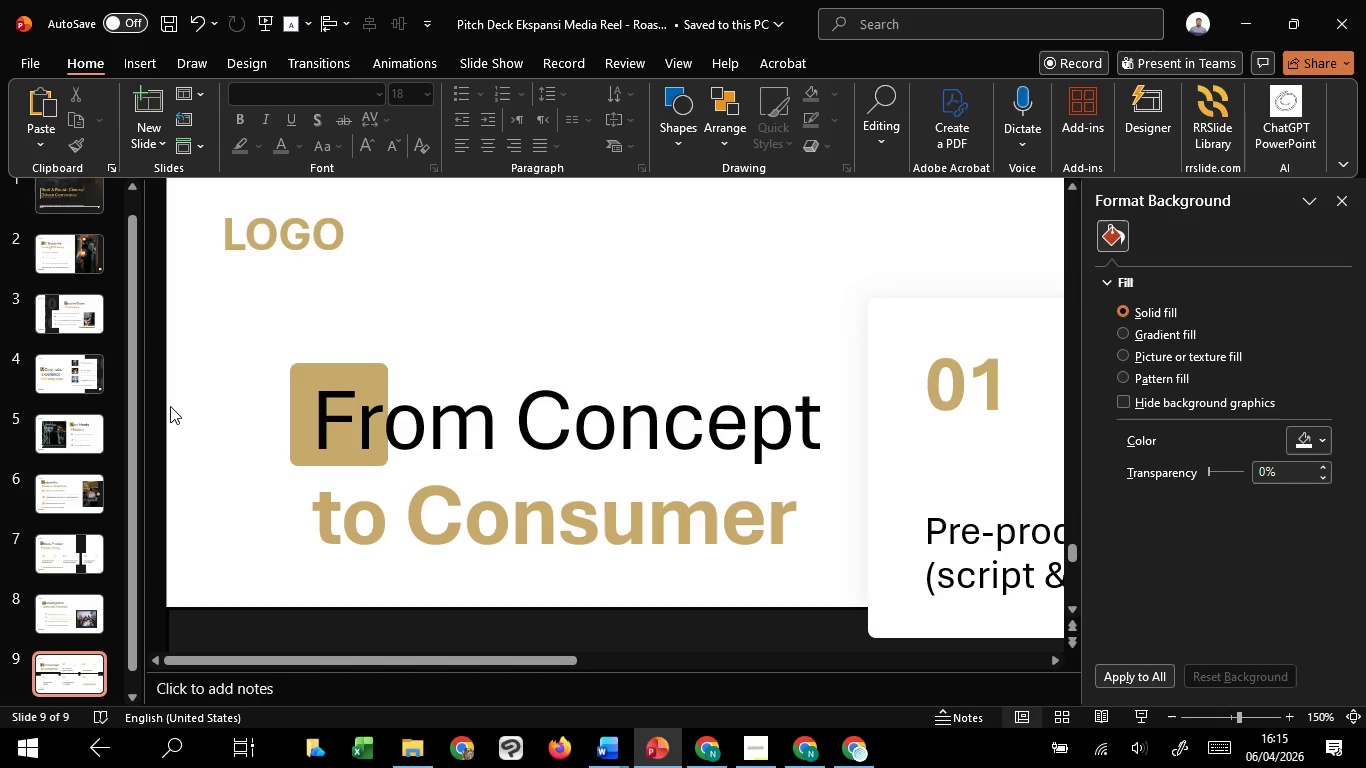 
key(Control+ControlLeft)
 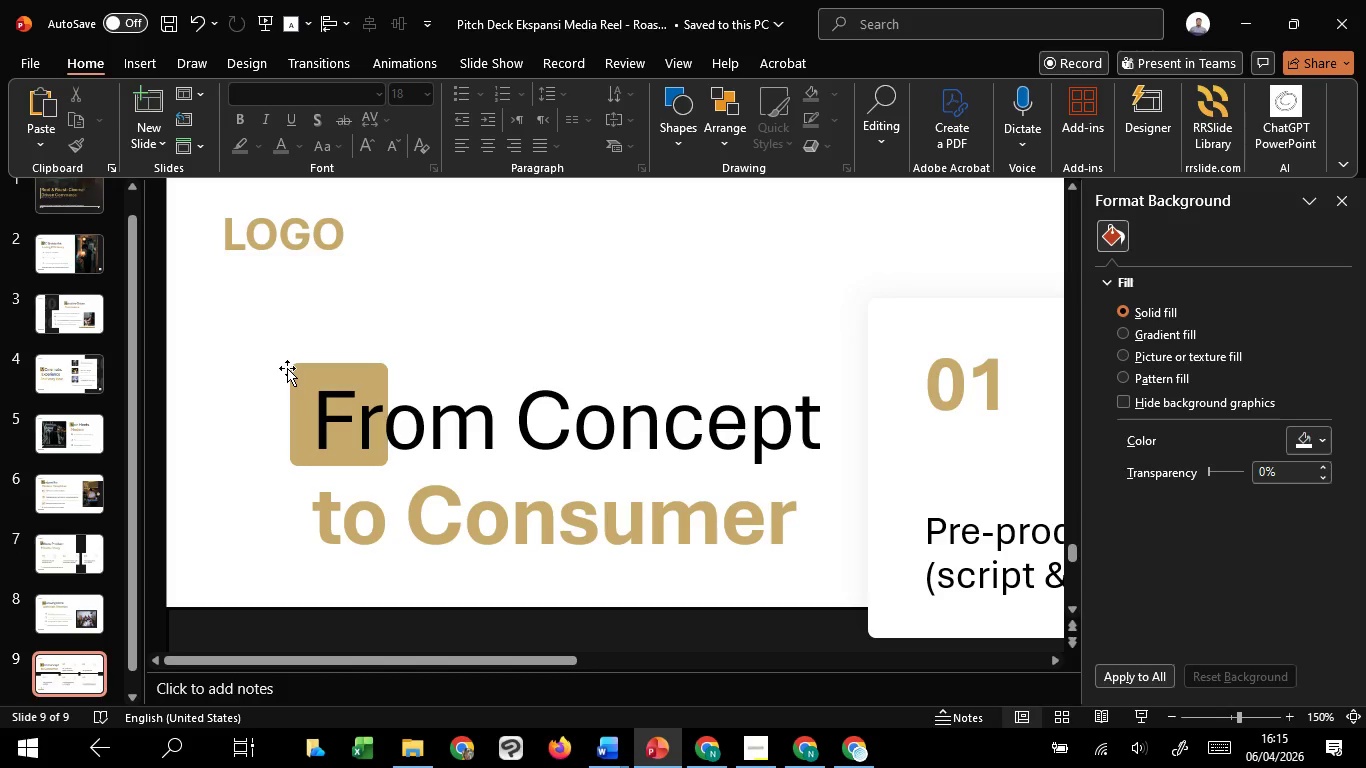 
left_click([287, 368])
 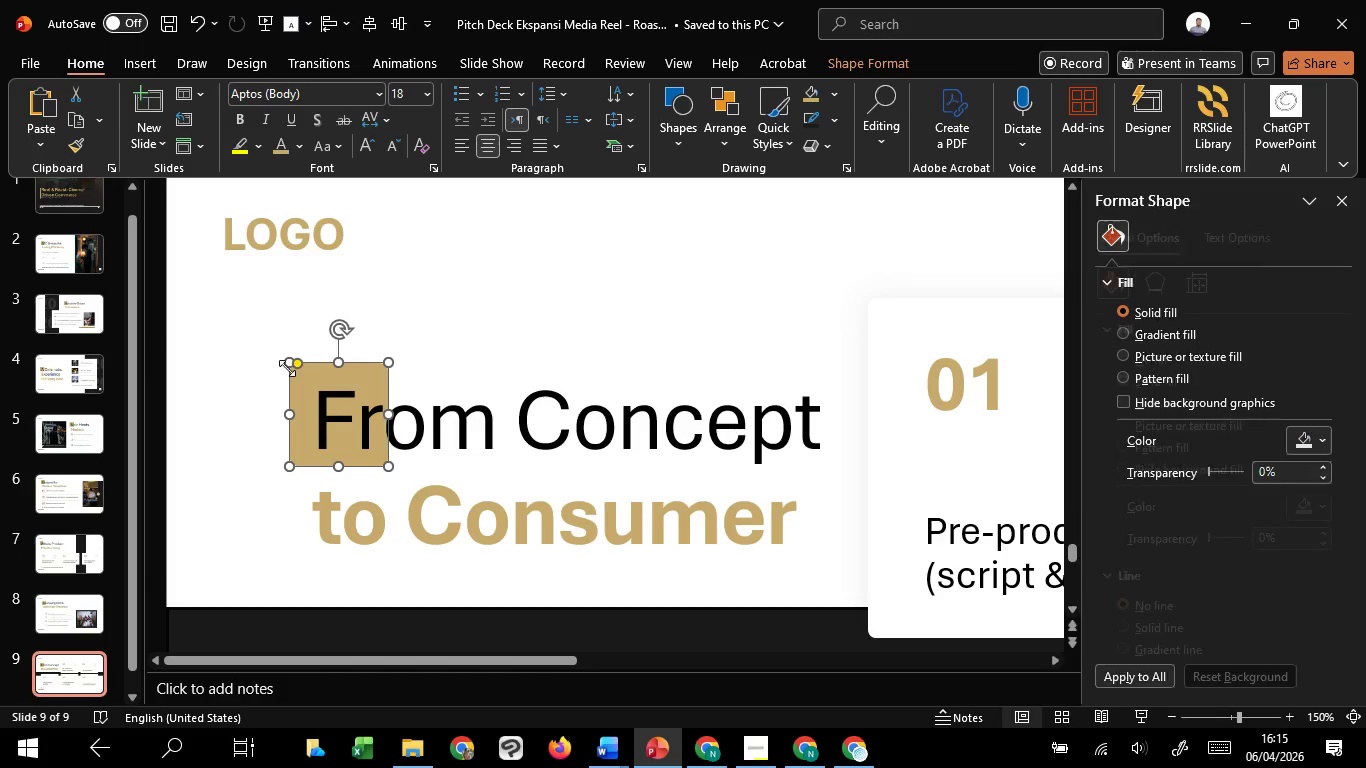 
hold_key(key=ControlLeft, duration=1.31)
scroll: coordinate [287, 368], scroll_direction: up, amount: 4.0
 